 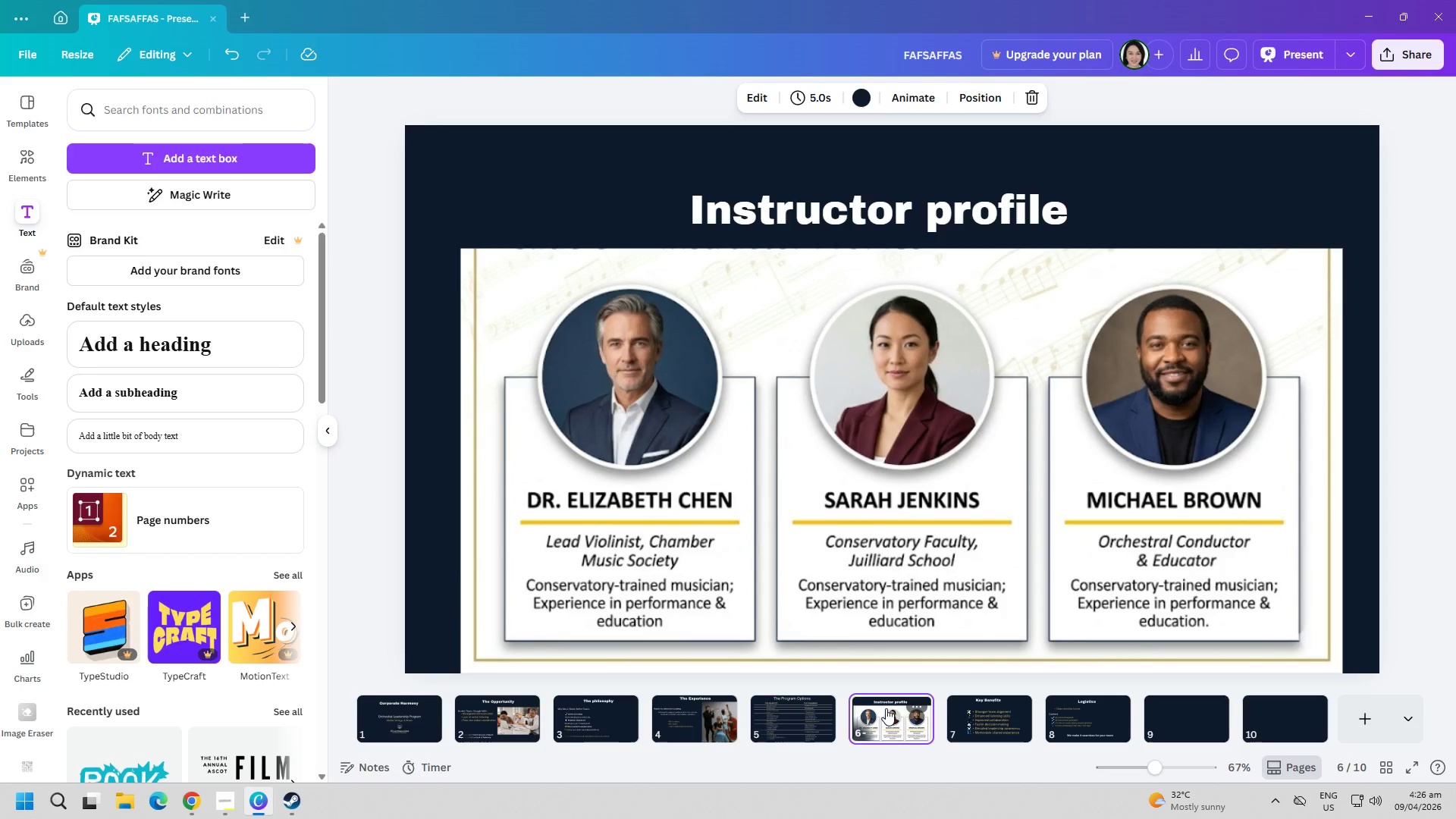 
left_click([1370, 2])
 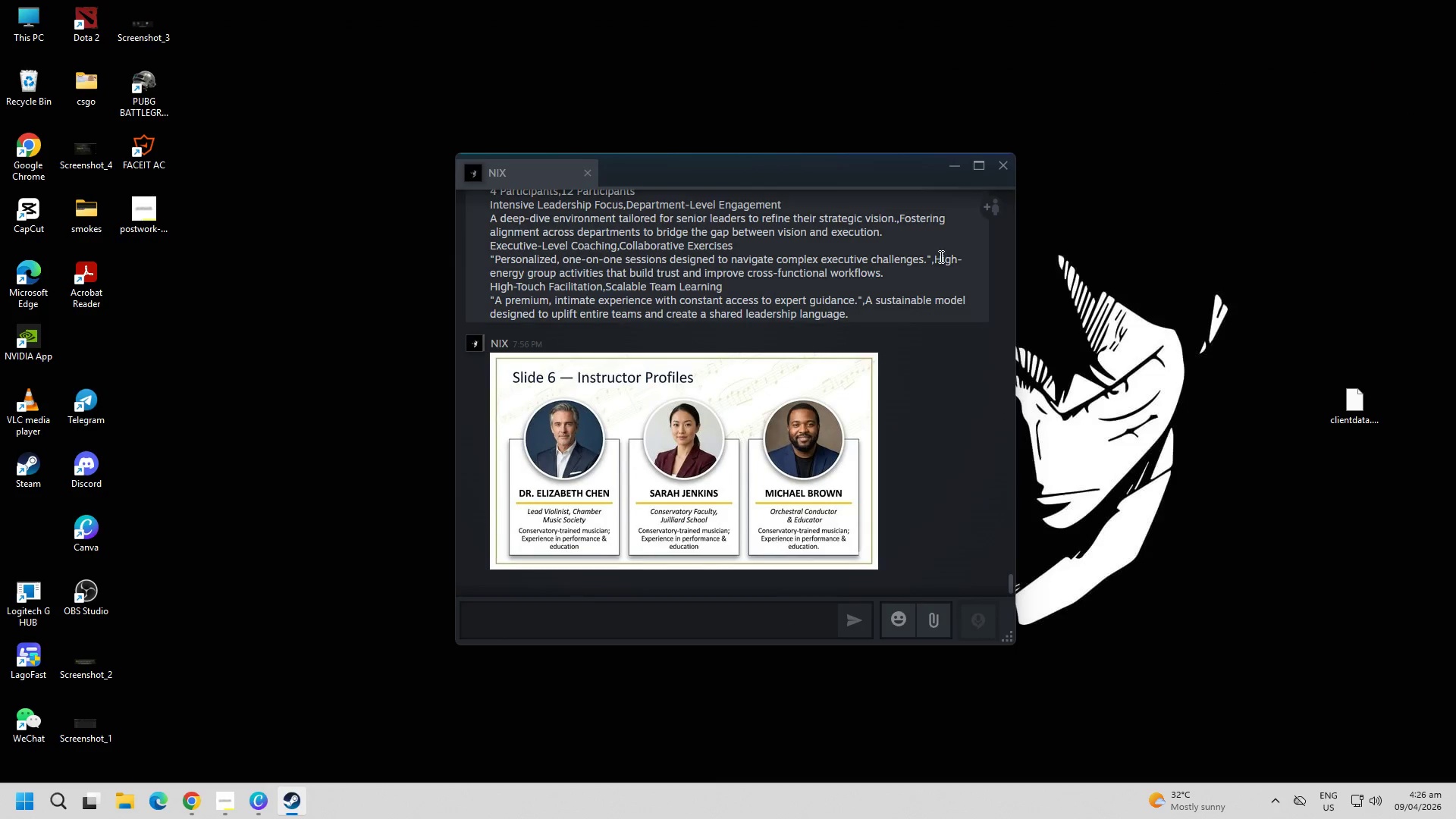 
left_click([1001, 168])
 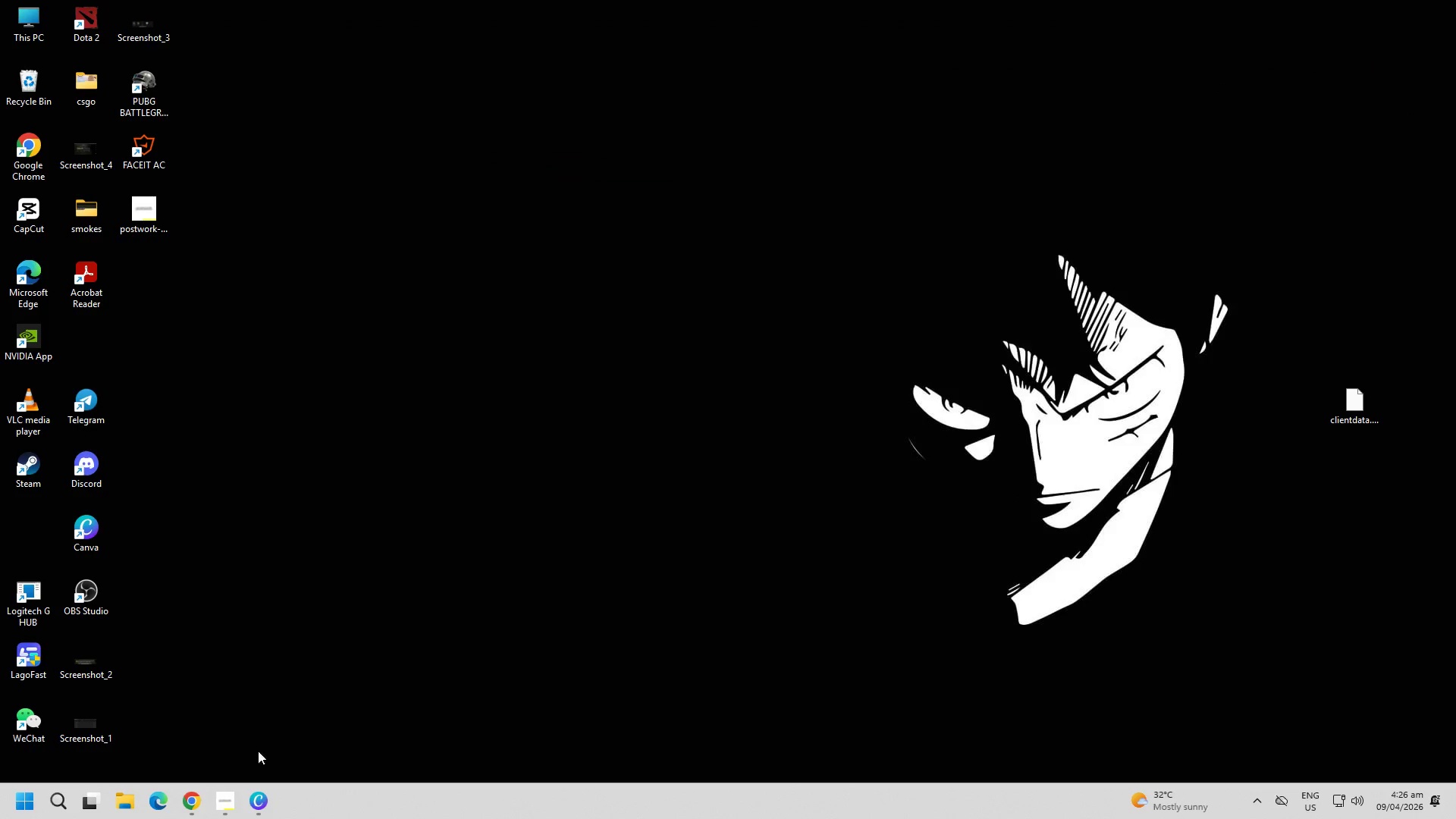 
left_click([256, 792])
 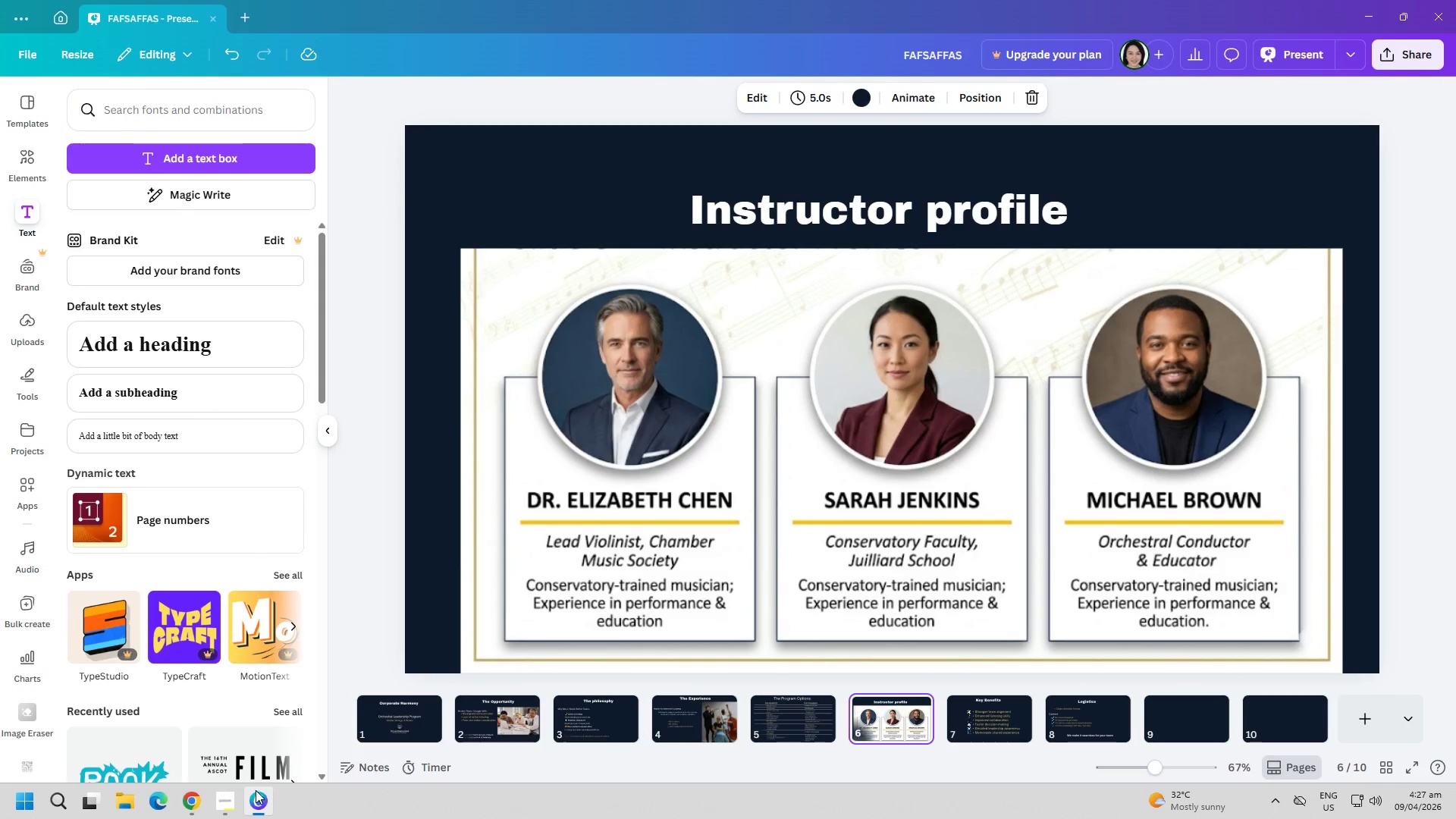 
left_click([1188, 717])
 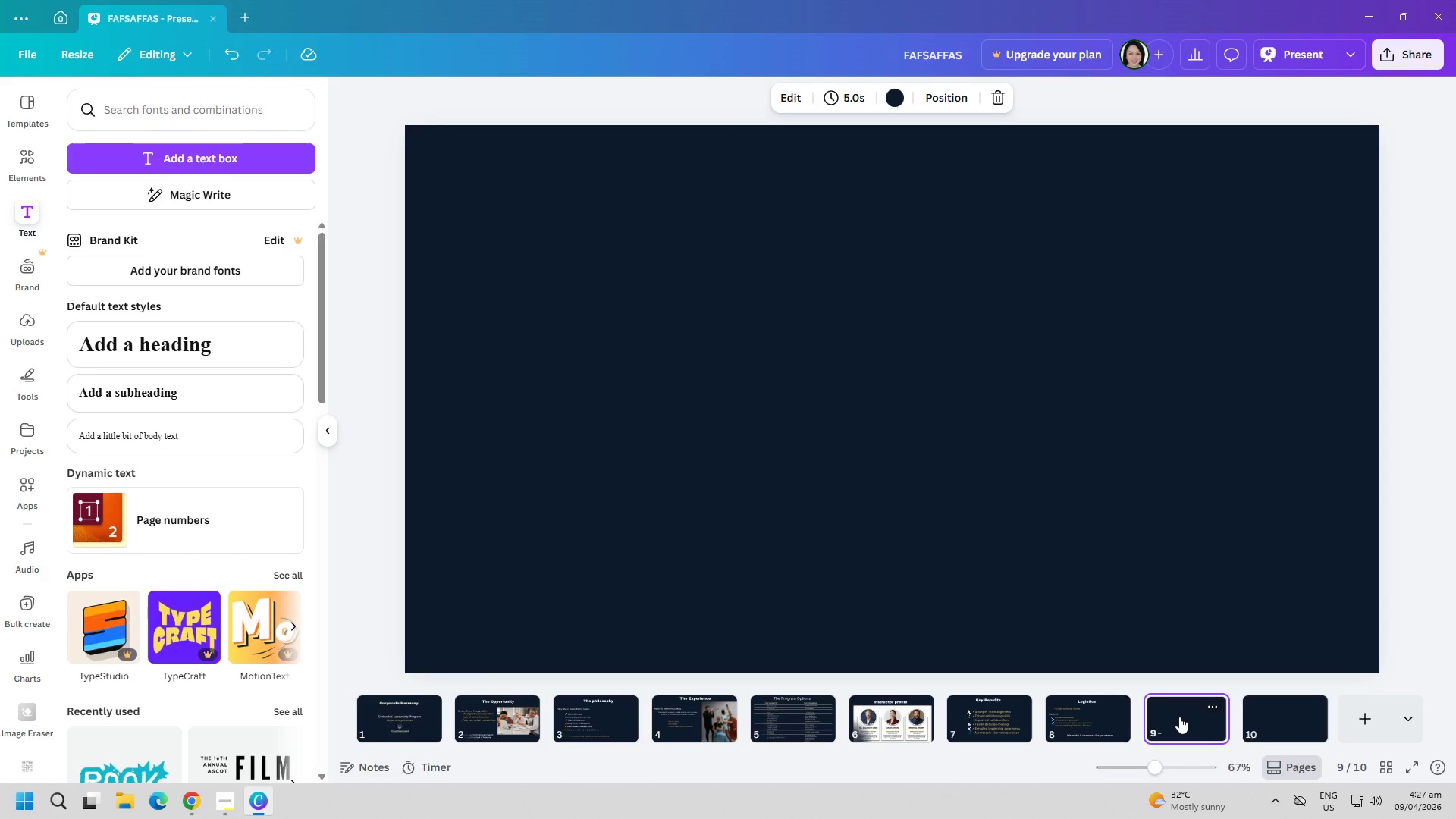 
left_click([393, 699])
 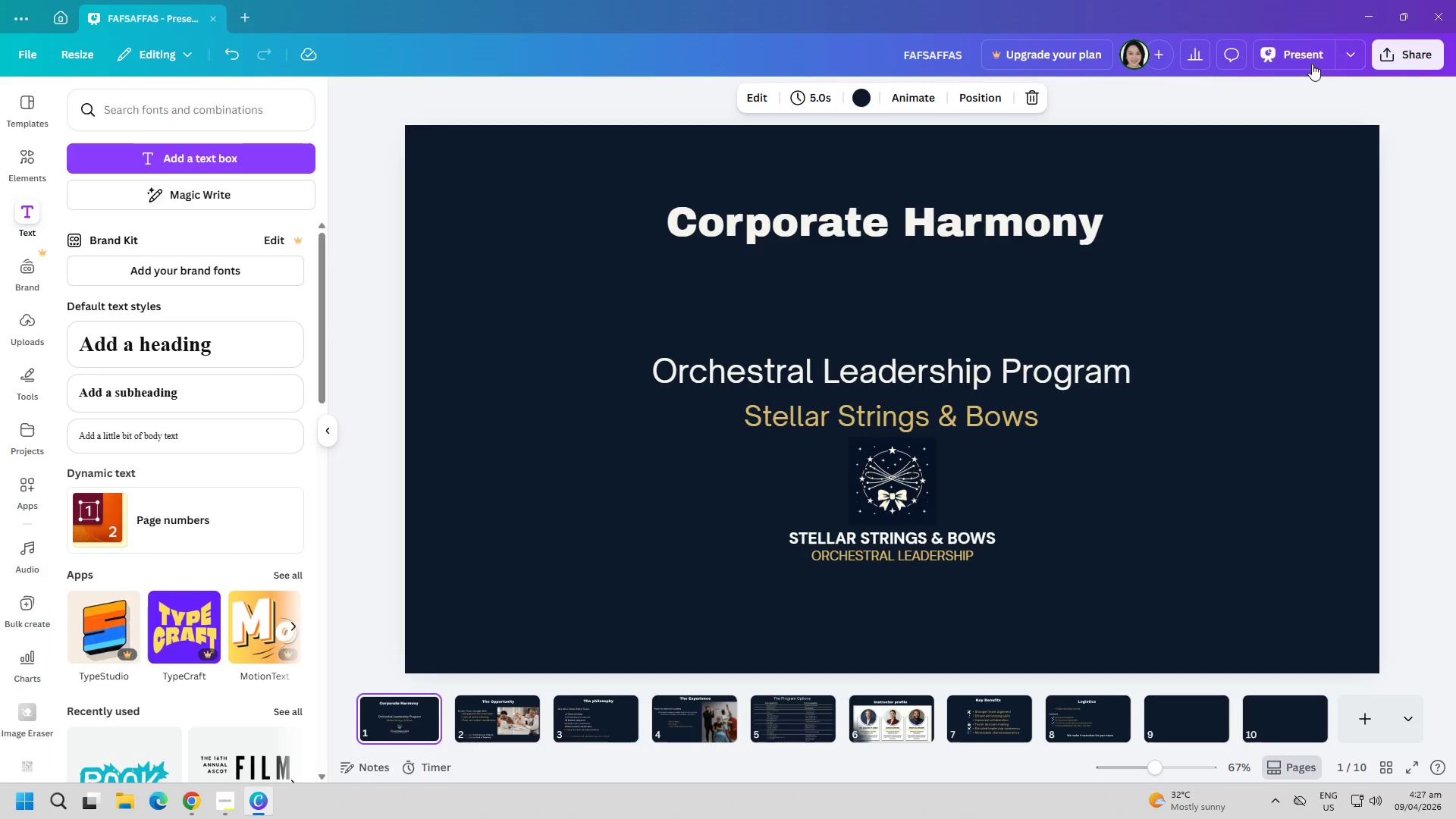 
scroll: coordinate [396, 692], scroll_direction: up, amount: 1.0
 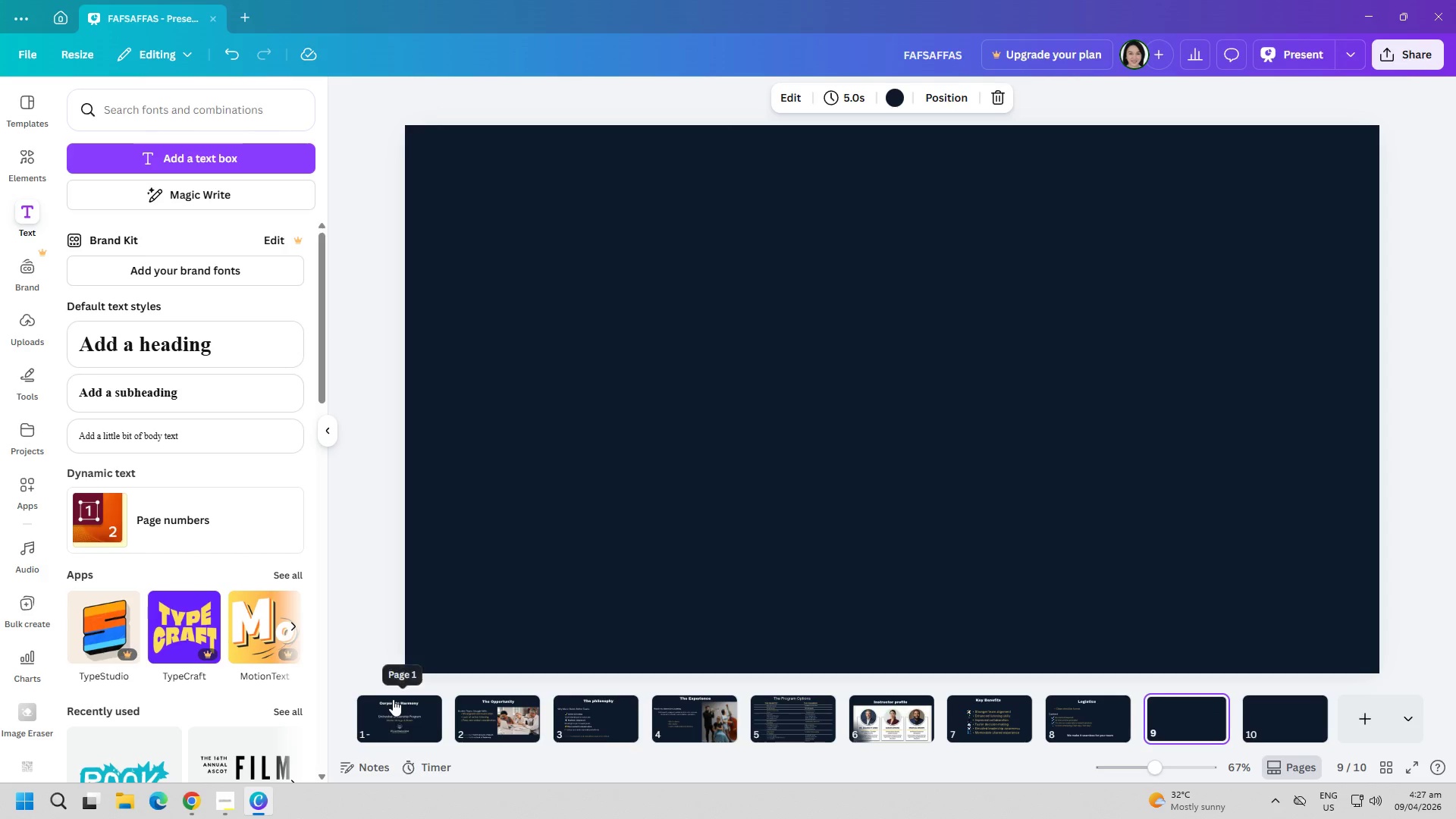 
left_click([1307, 55])
 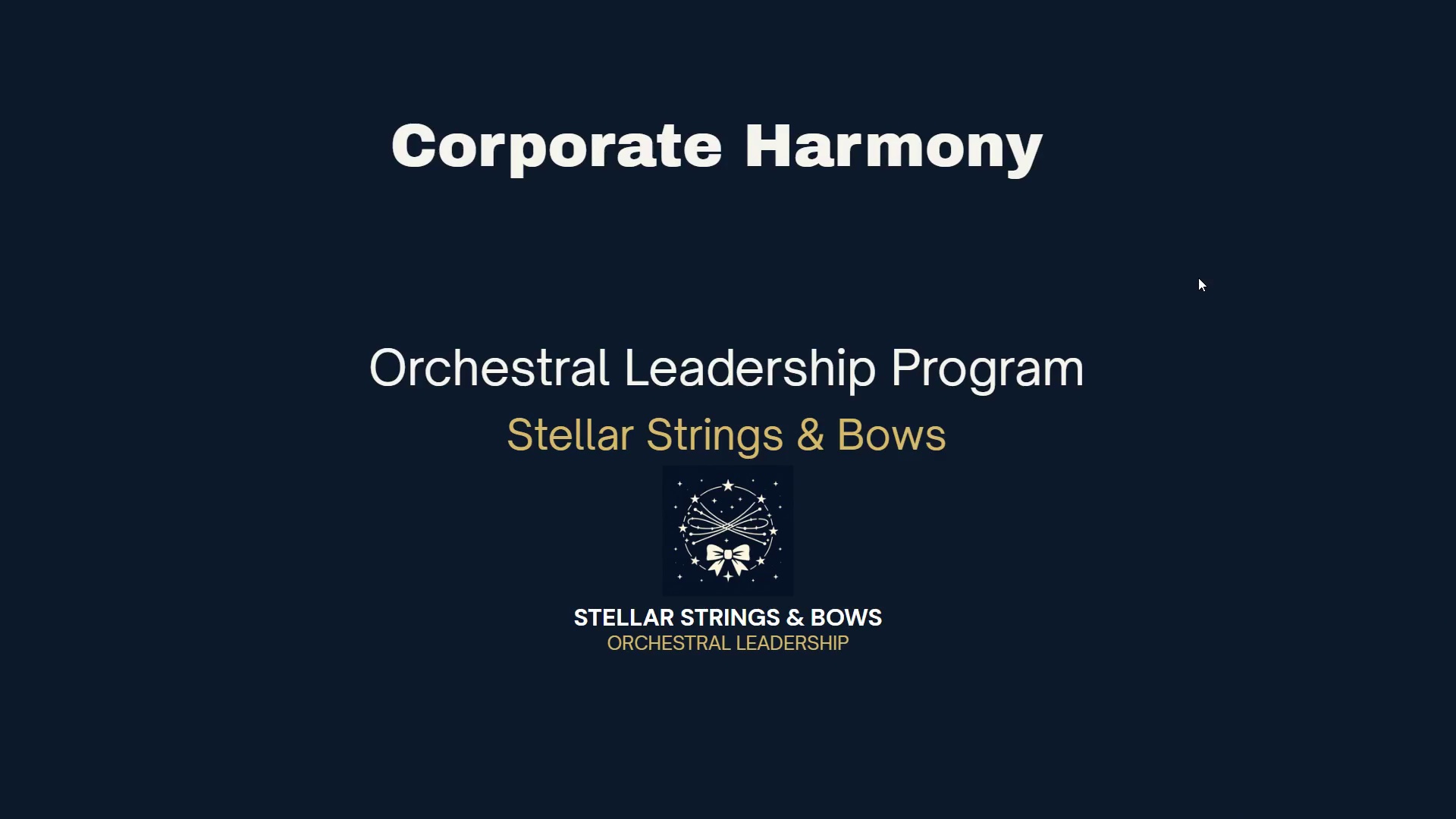 
wait(108.78)
 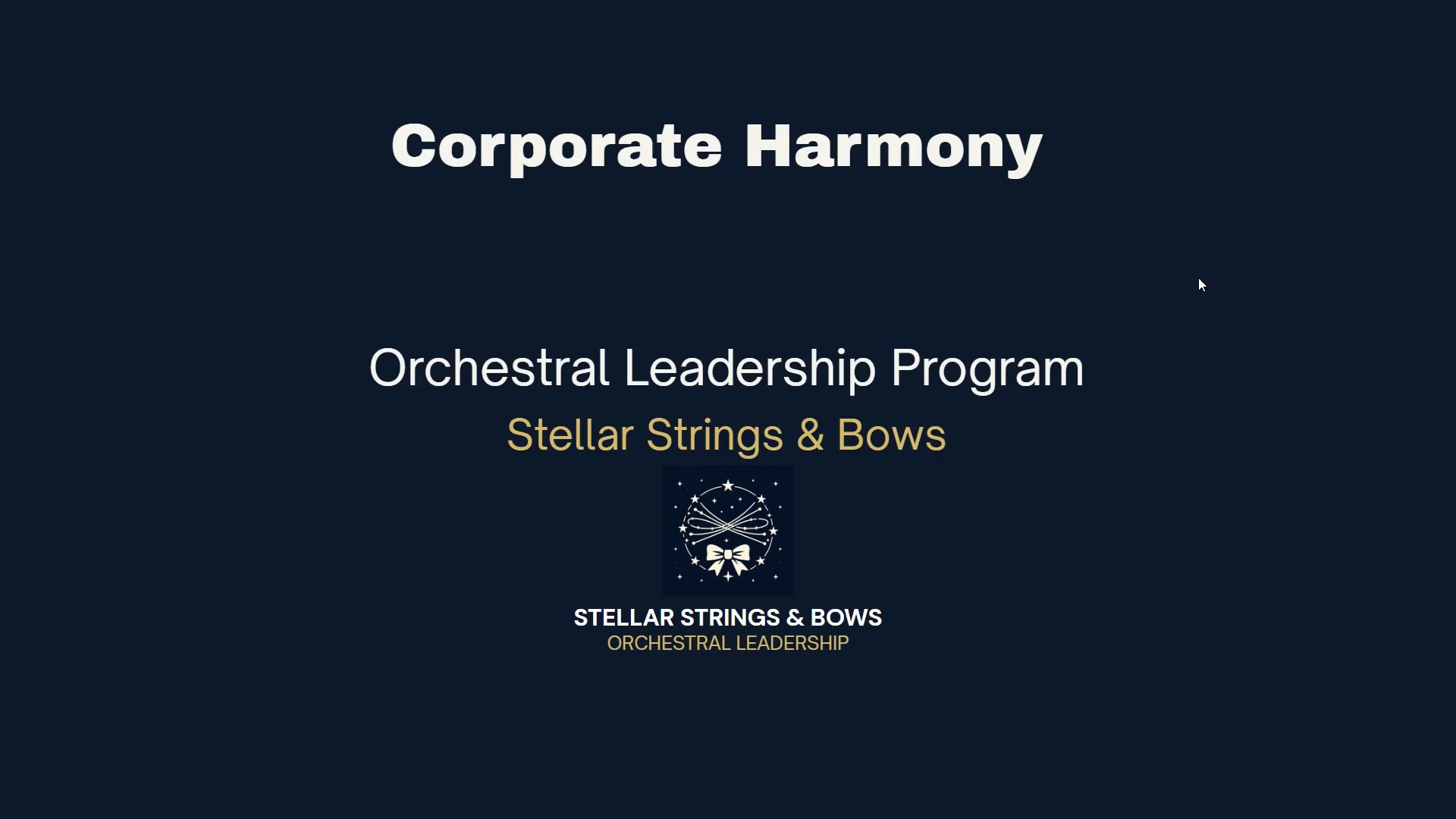 
key(ArrowRight)
 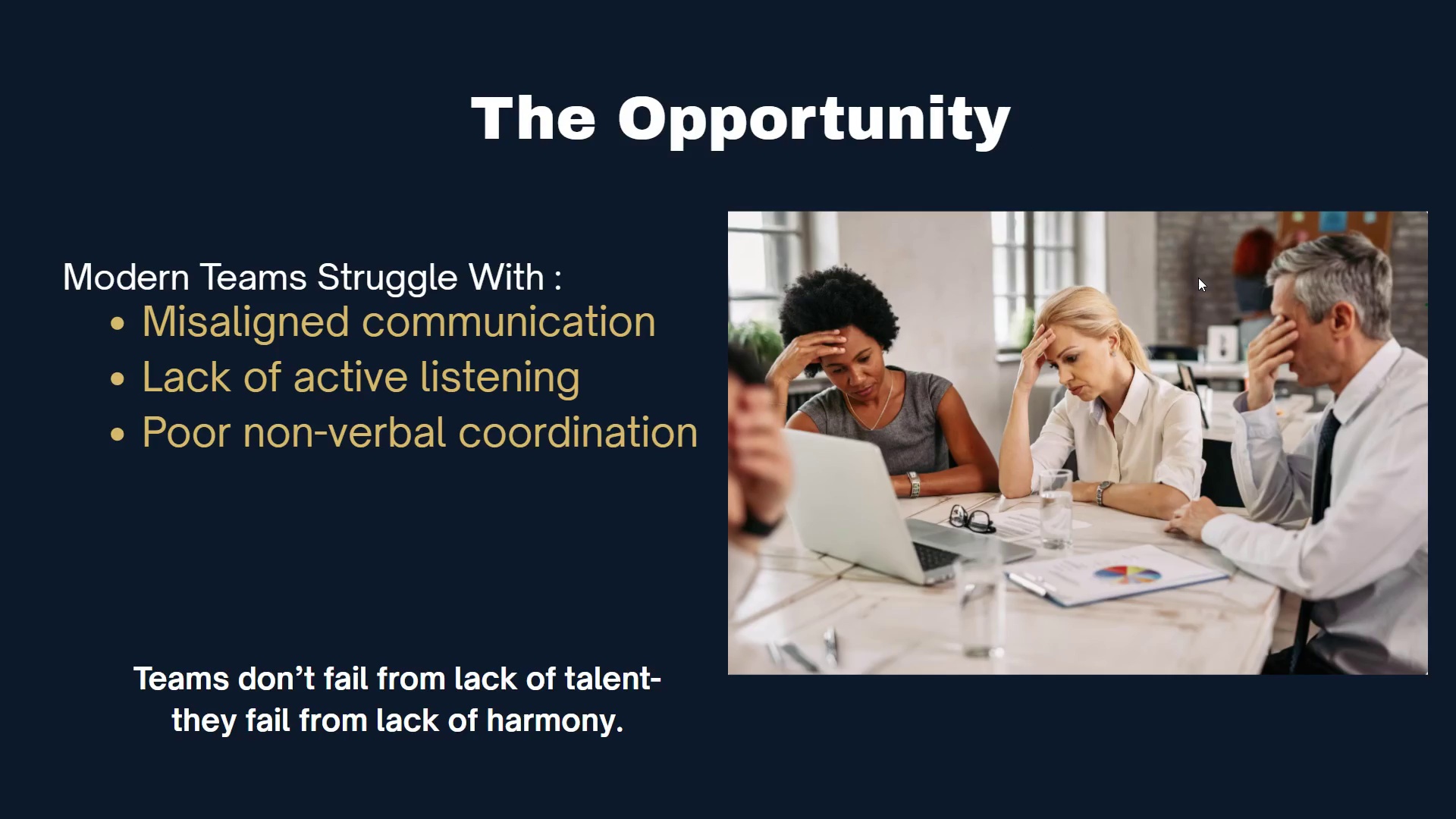 
key(ArrowRight)
 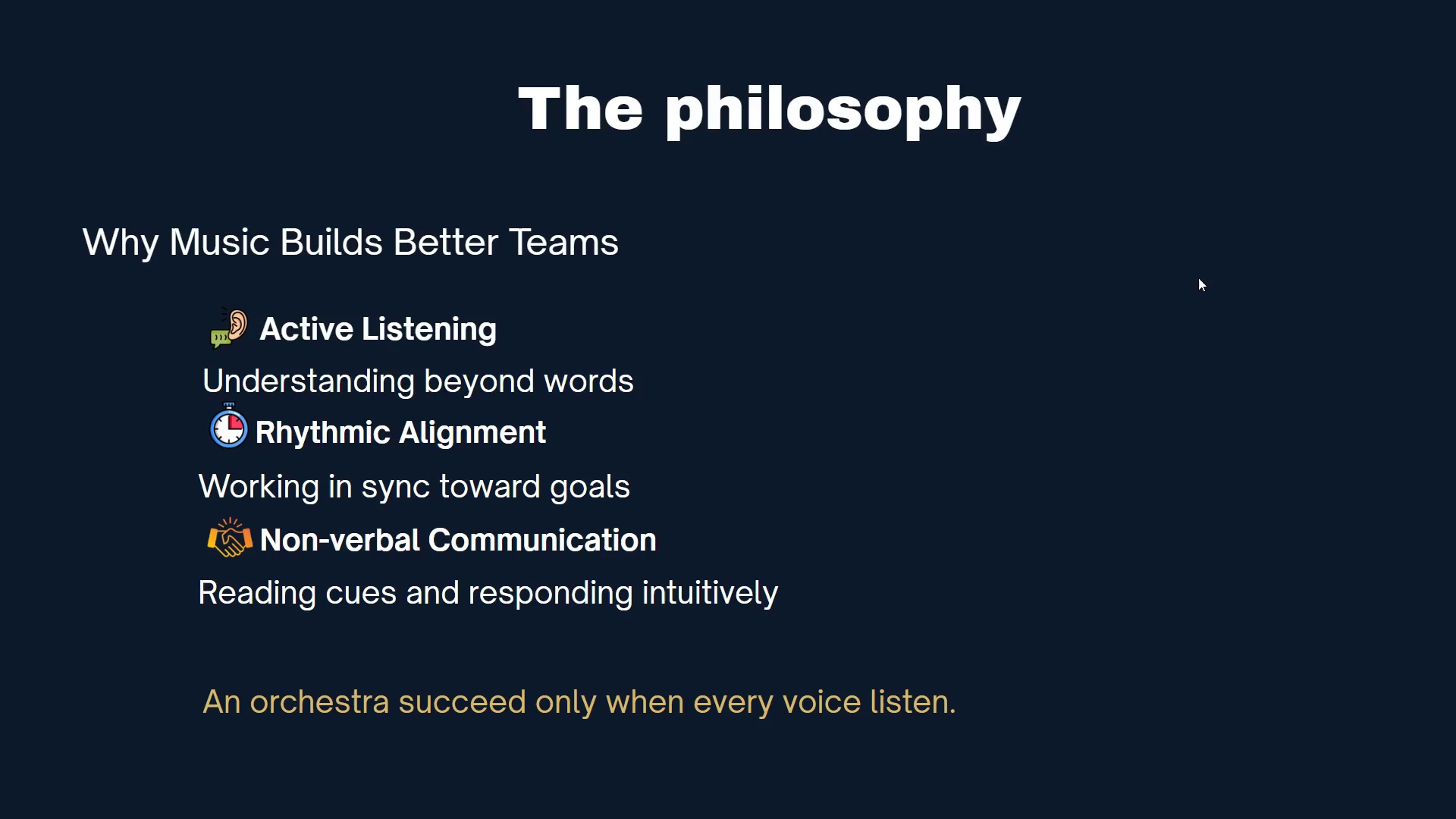 
wait(6.86)
 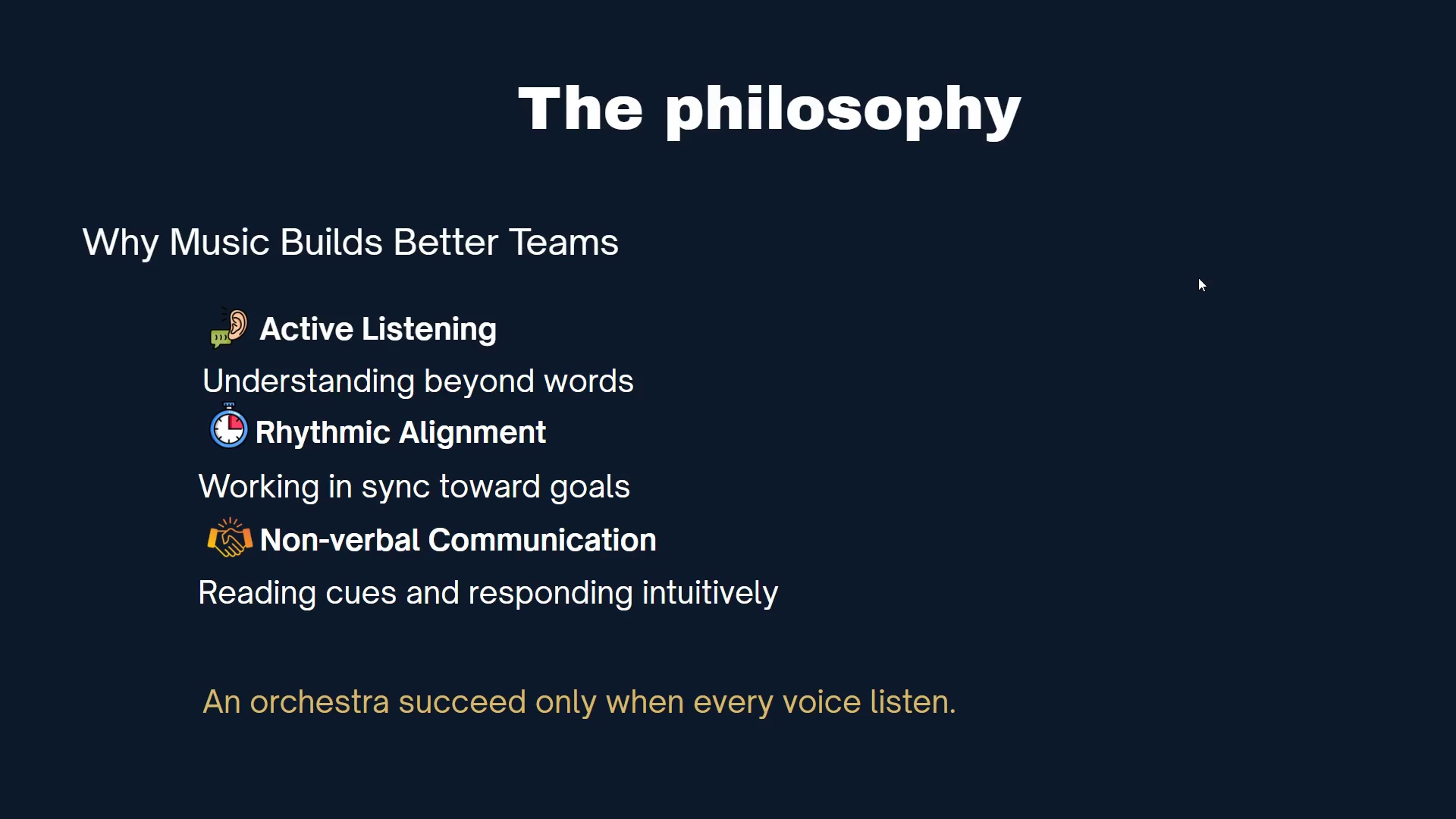 
key(ArrowRight)
 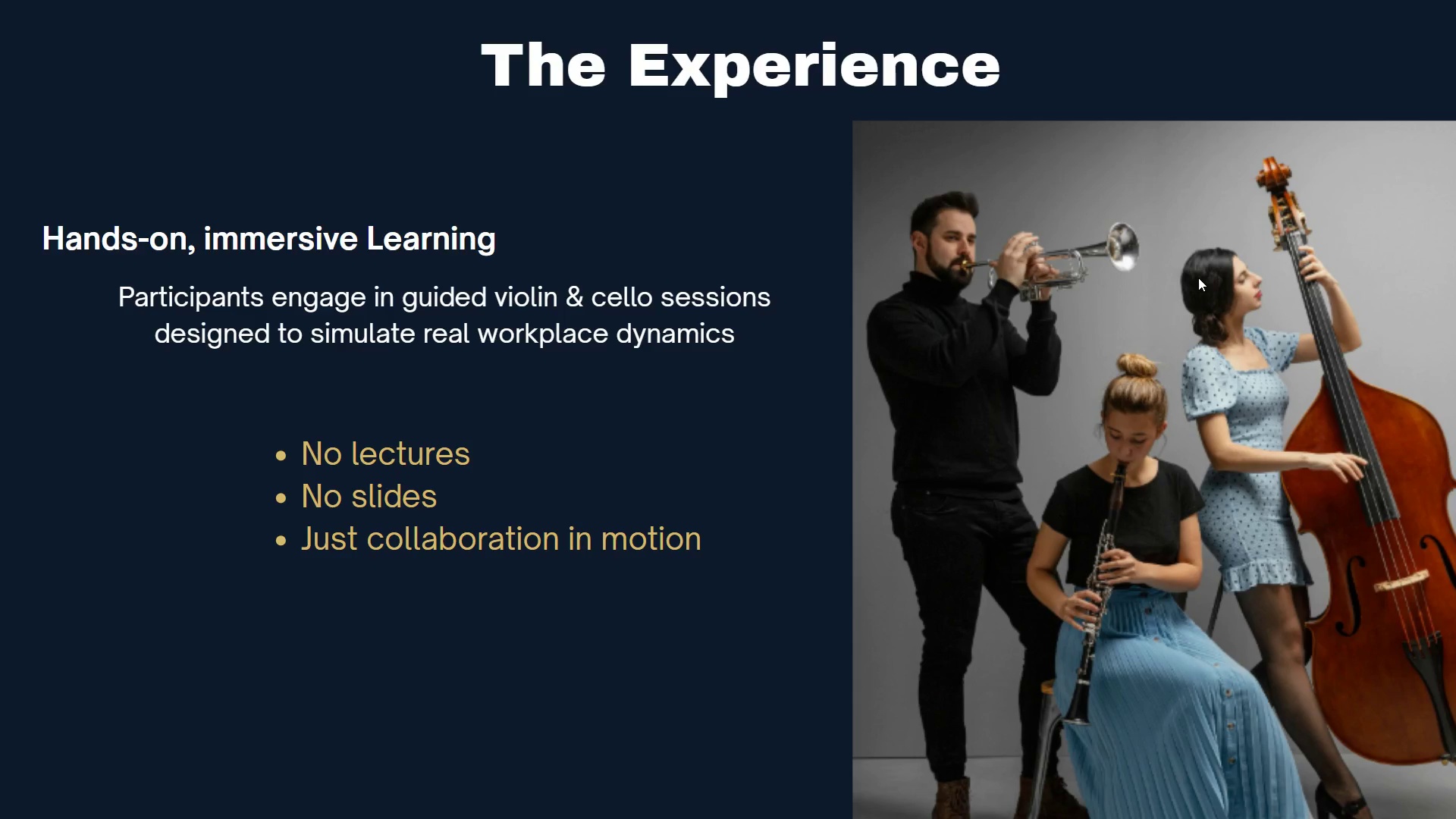 
key(ArrowRight)
 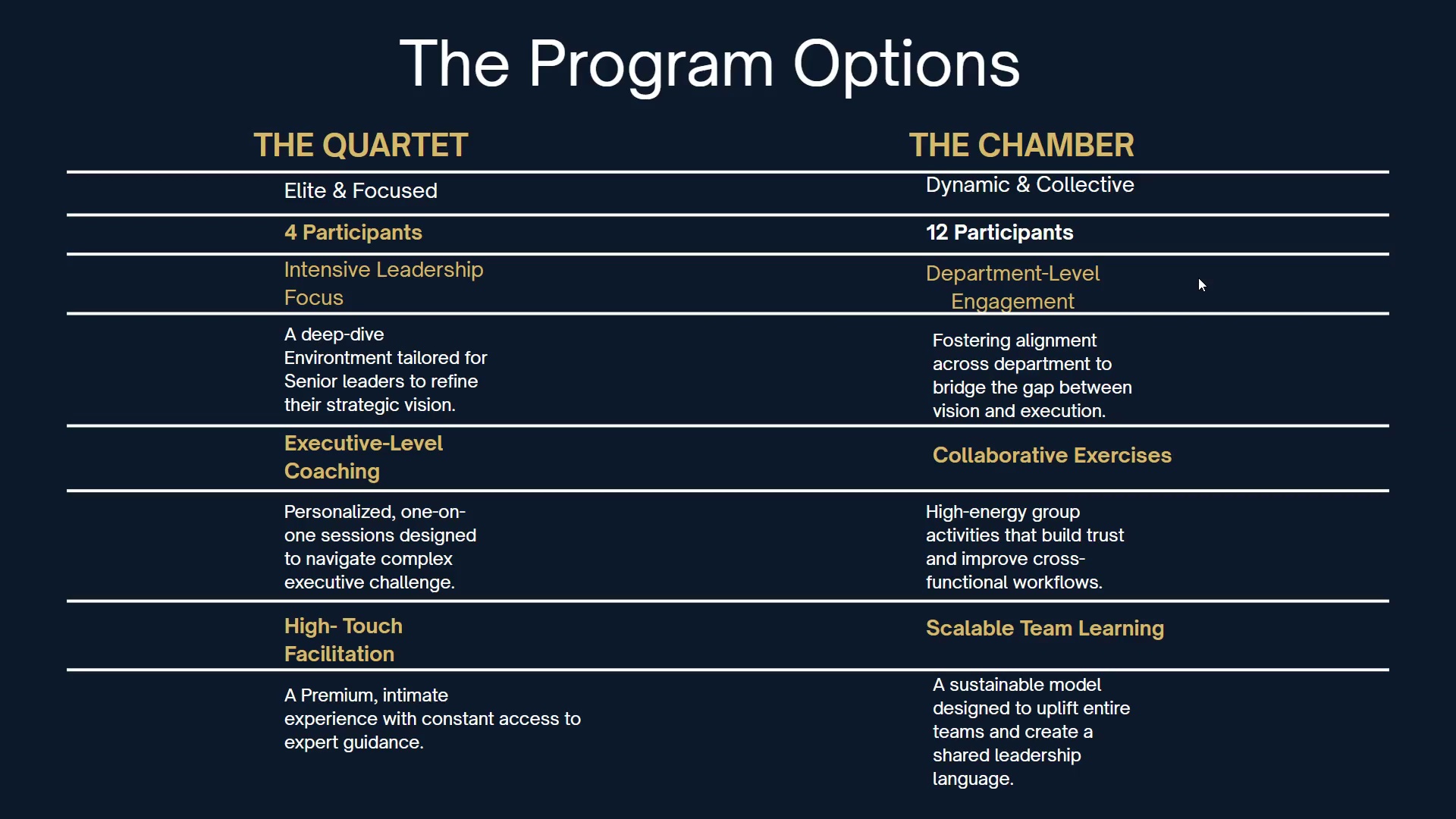 
key(ArrowRight)
 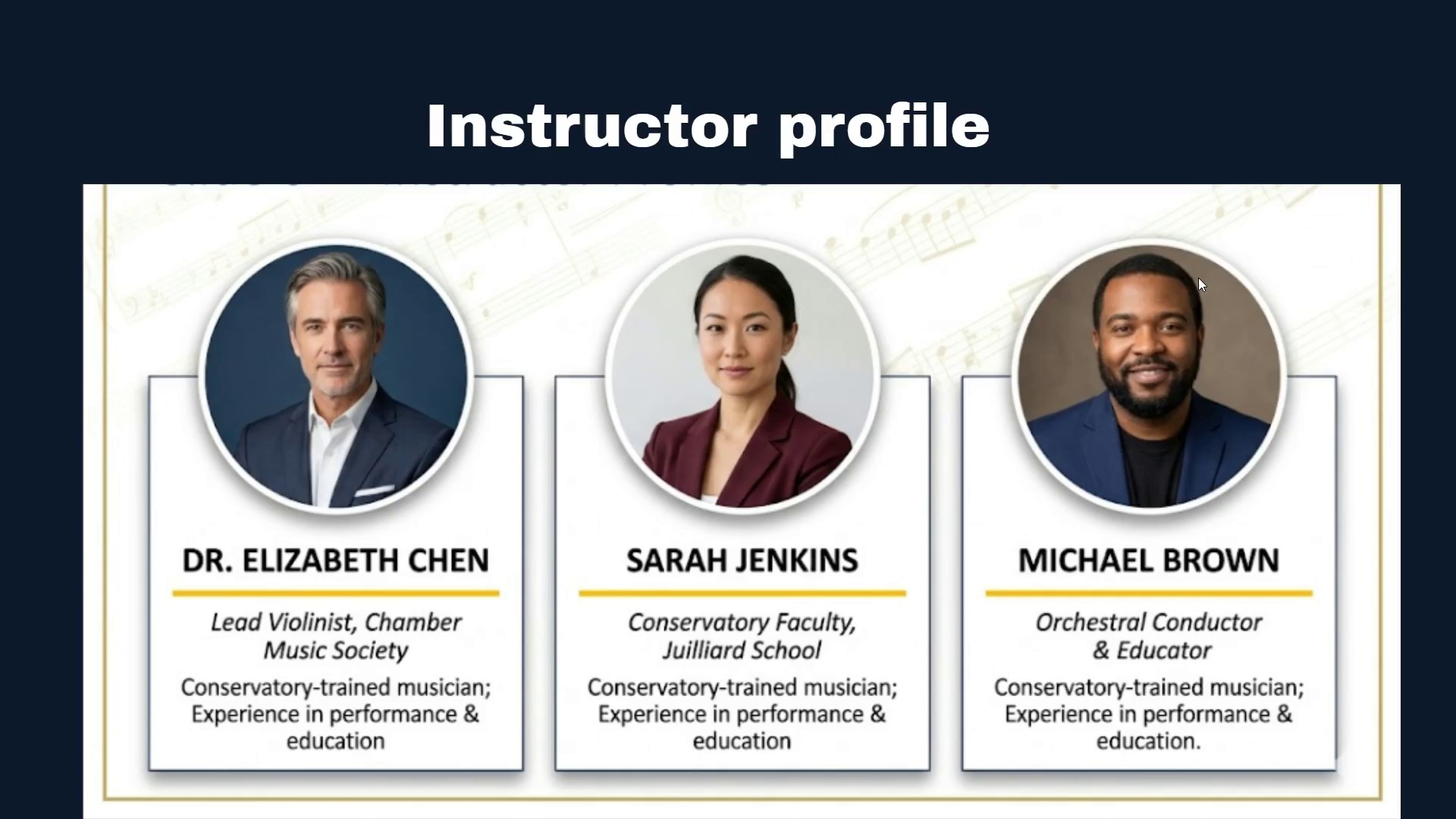 
wait(5.86)
 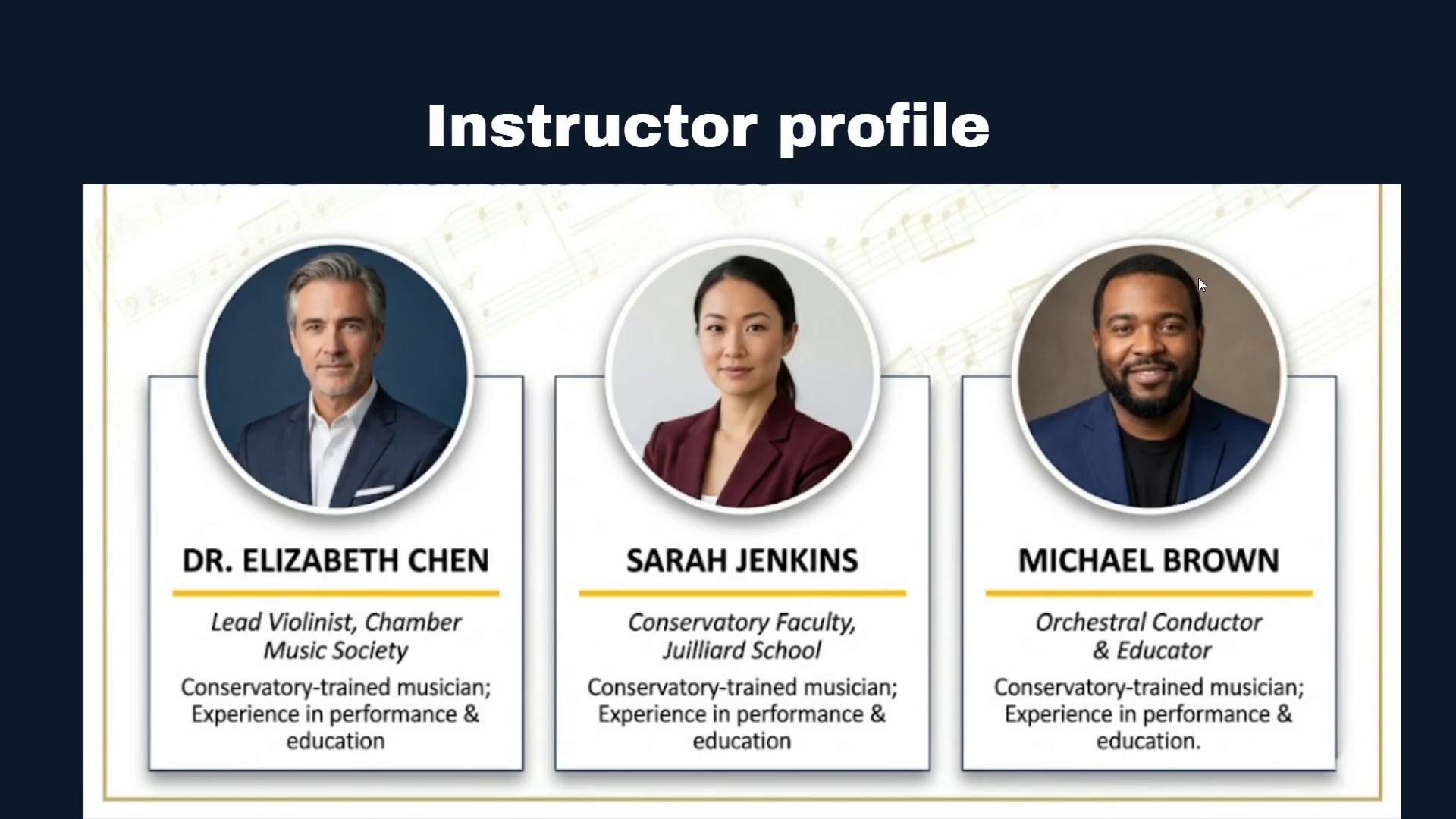 
key(ArrowRight)
 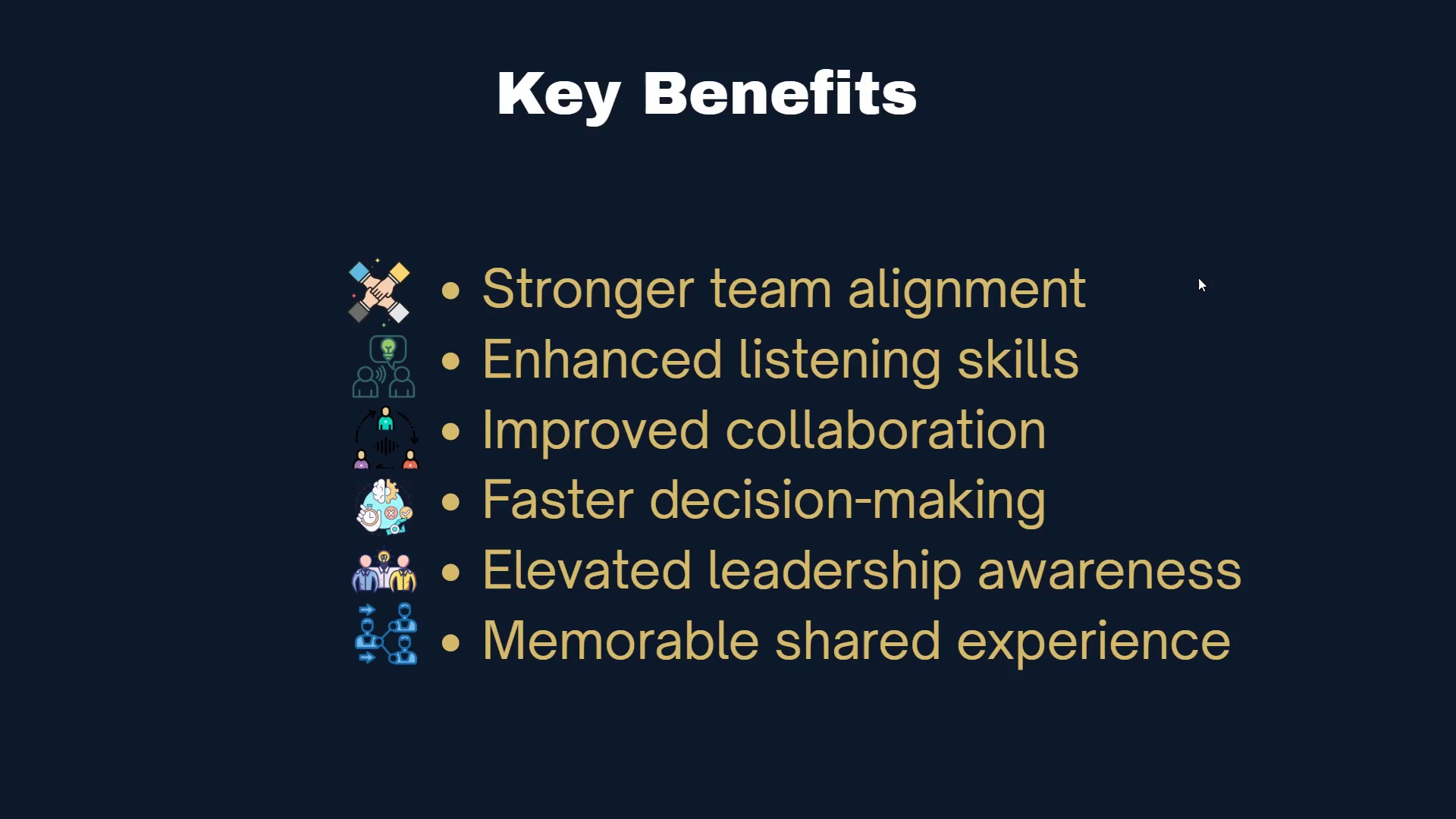 
key(ArrowRight)
 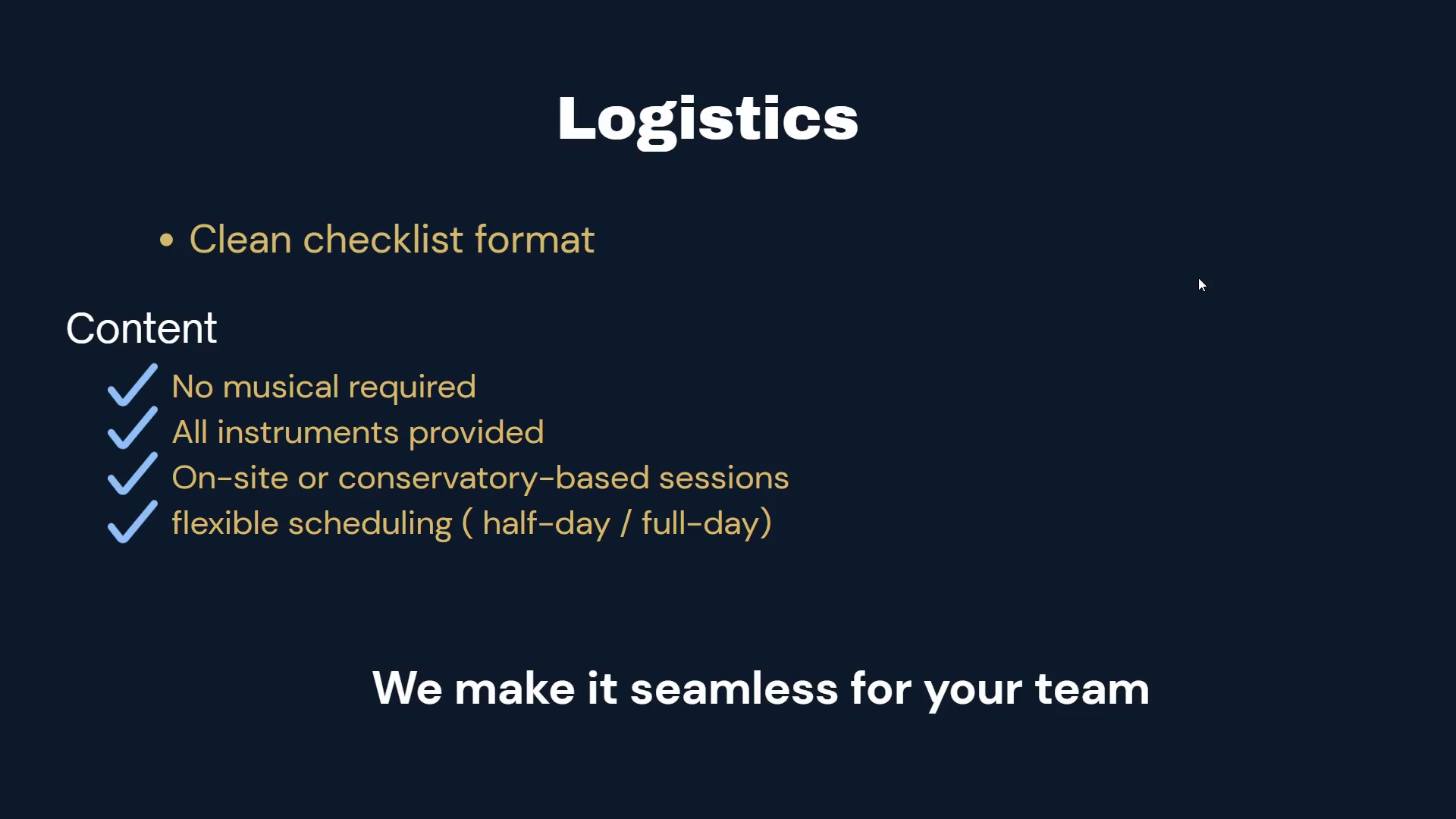 
wait(31.48)
 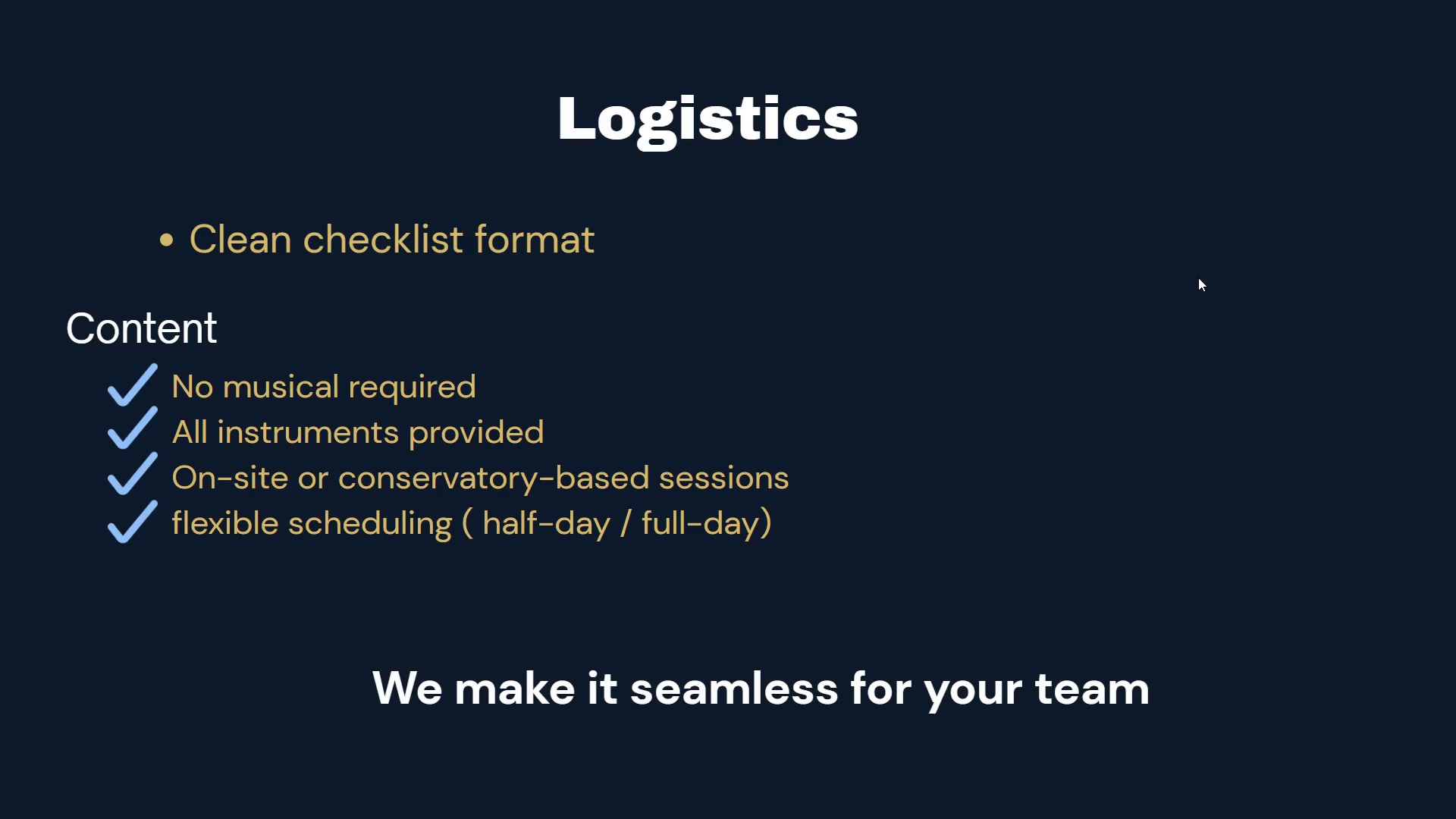 
key(ArrowRight)
 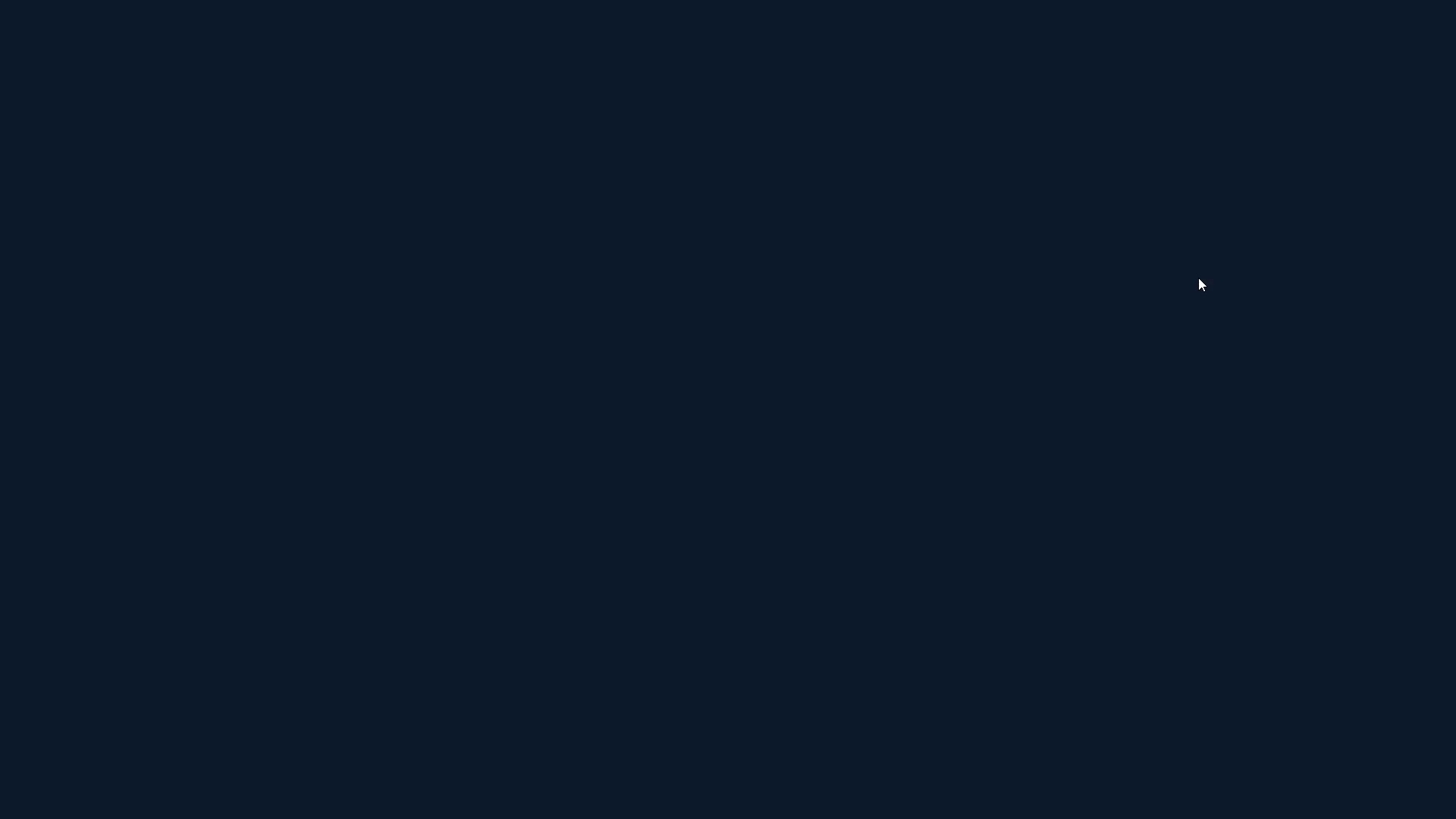 
key(ArrowRight)
 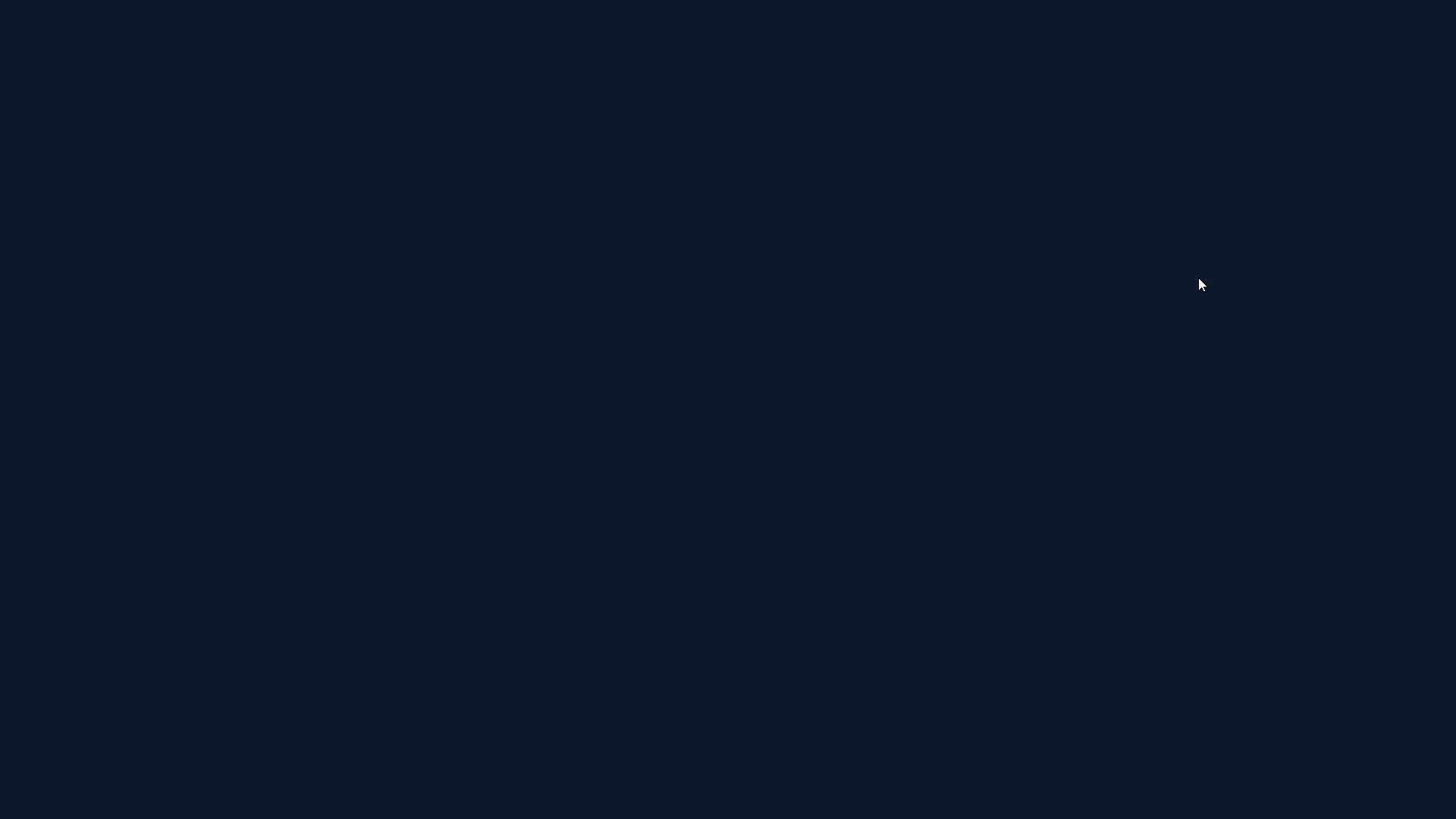 
key(ArrowLeft)
 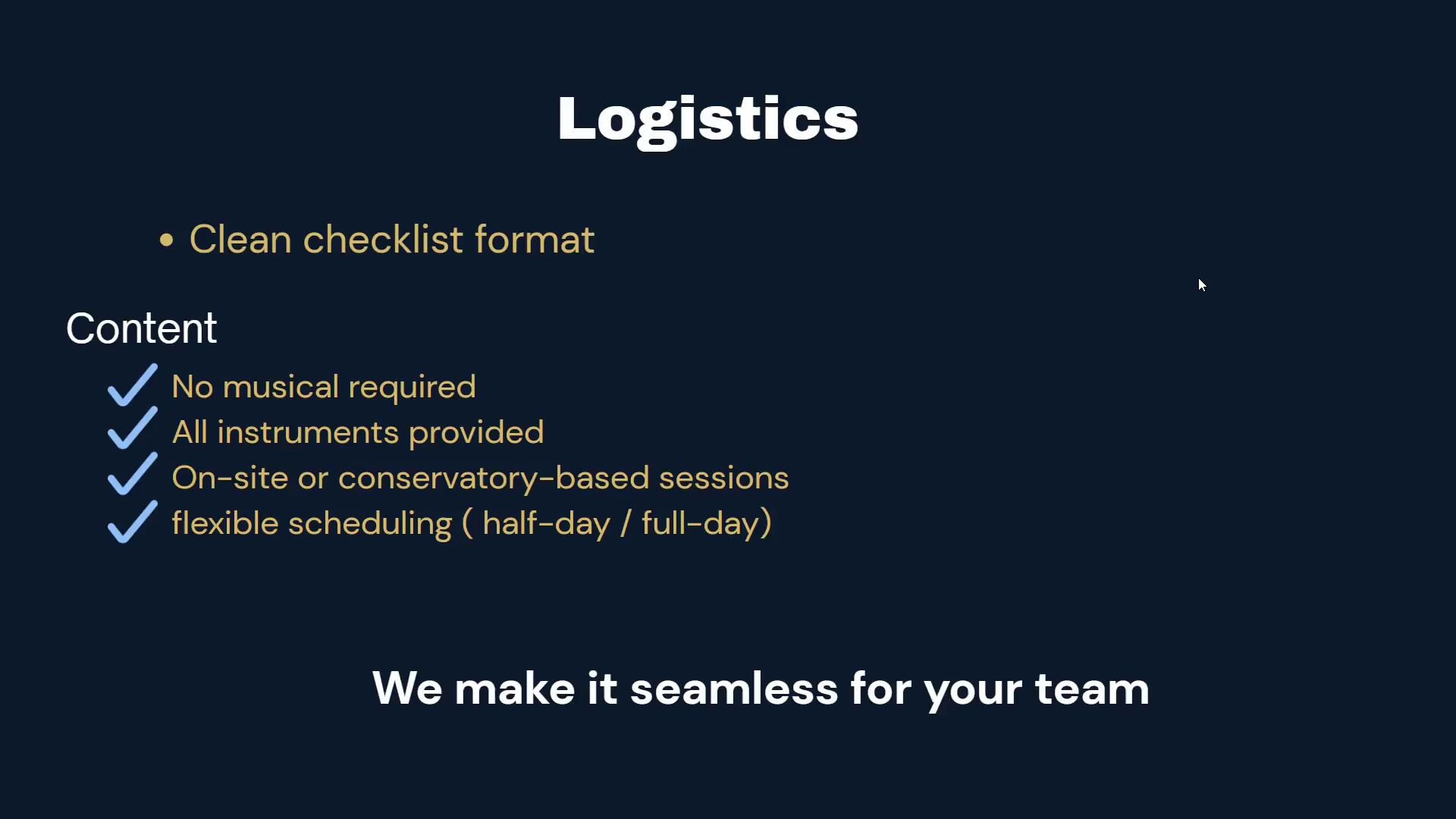 
key(ArrowLeft)
 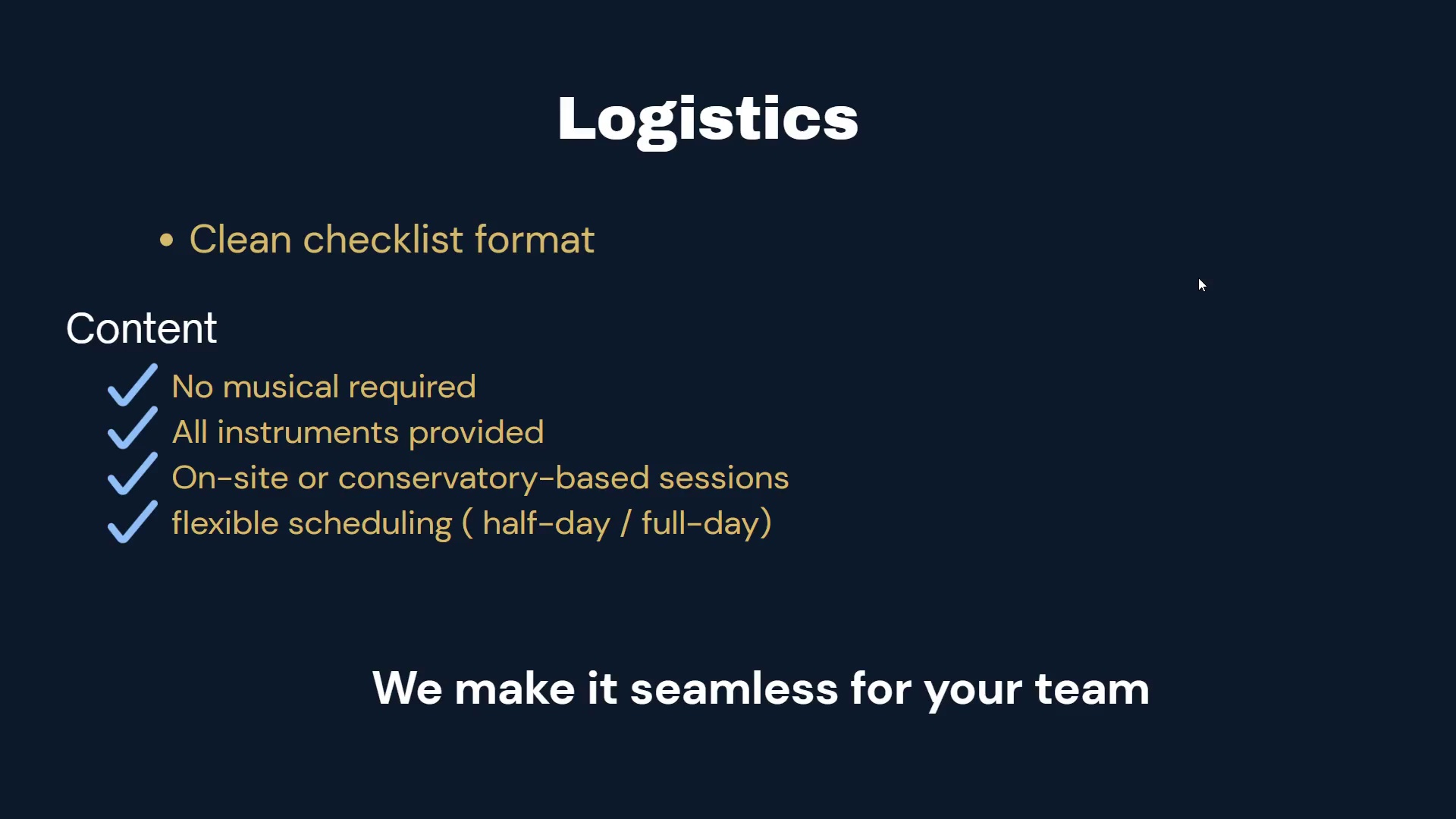 
key(ArrowRight)
 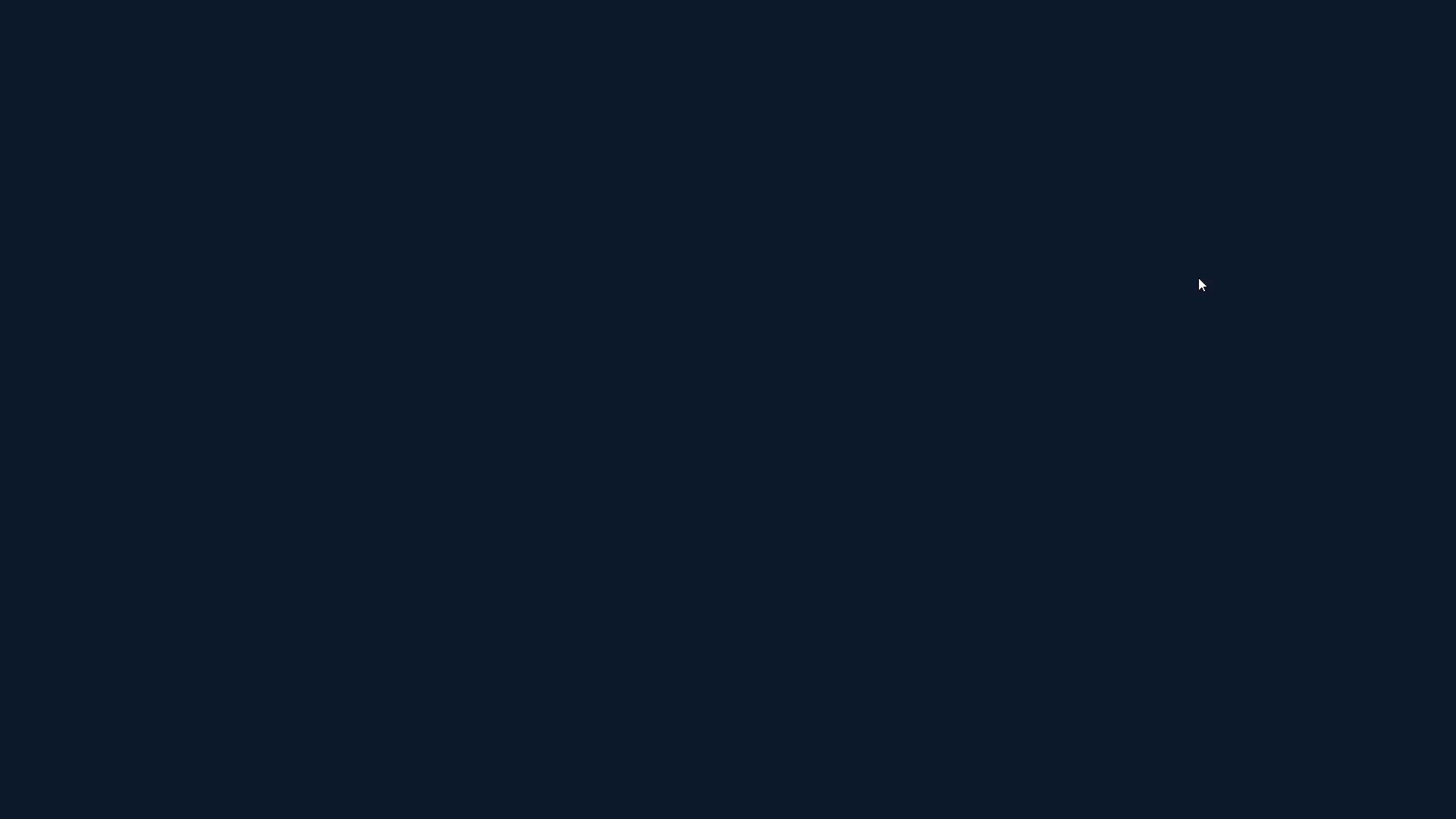 
key(ArrowLeft)
 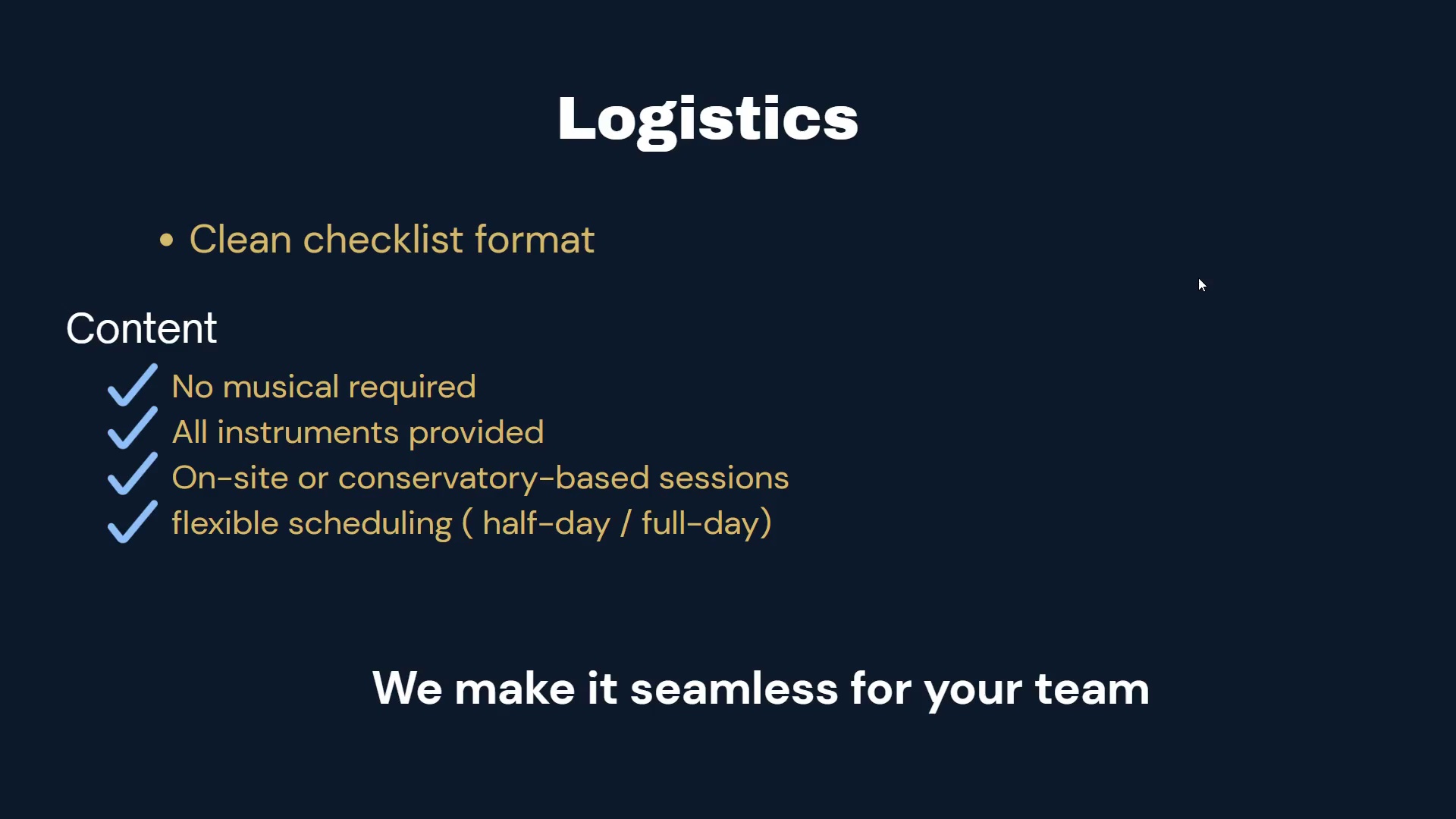 
key(ArrowLeft)
 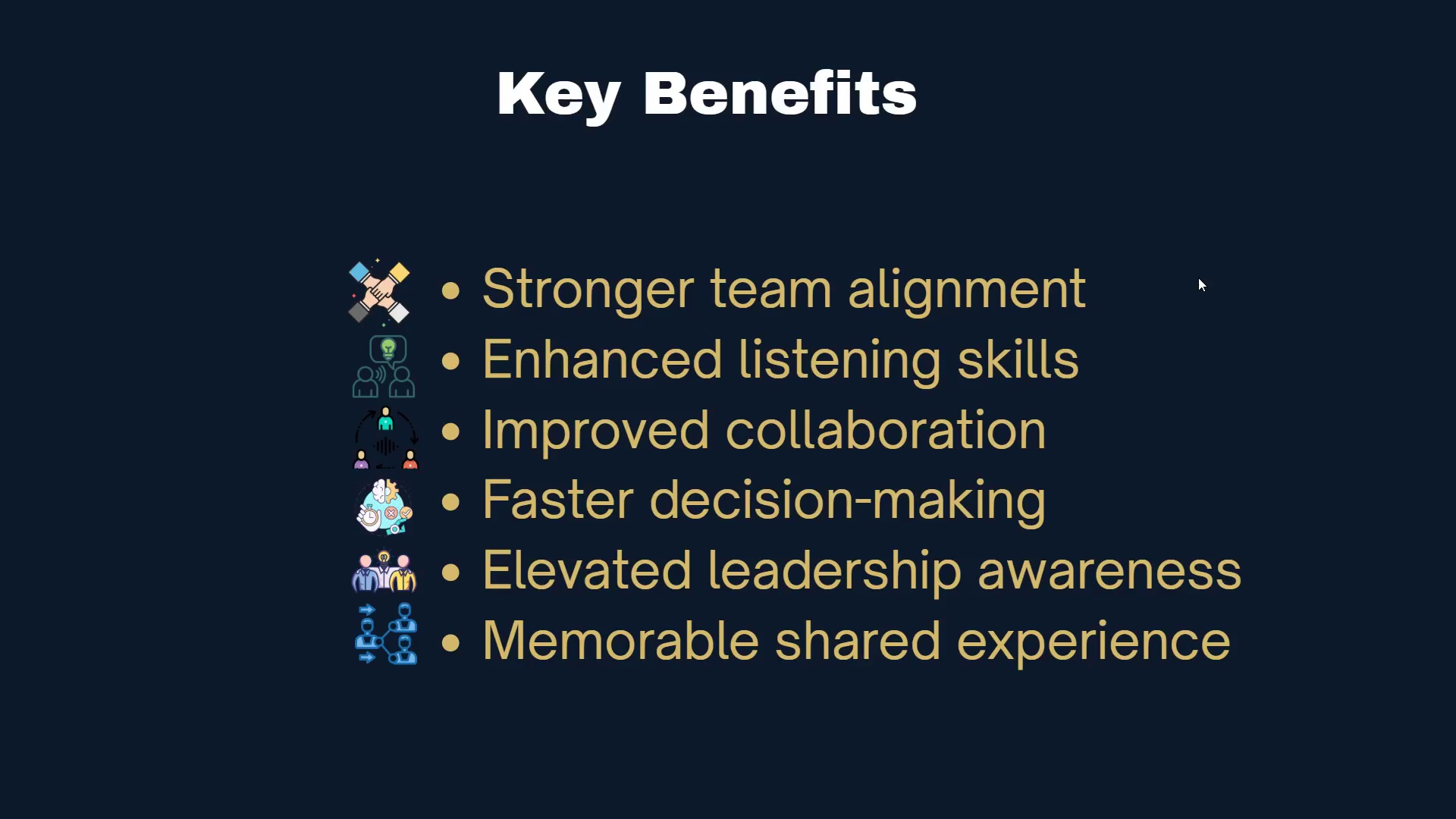 
key(ArrowLeft)
 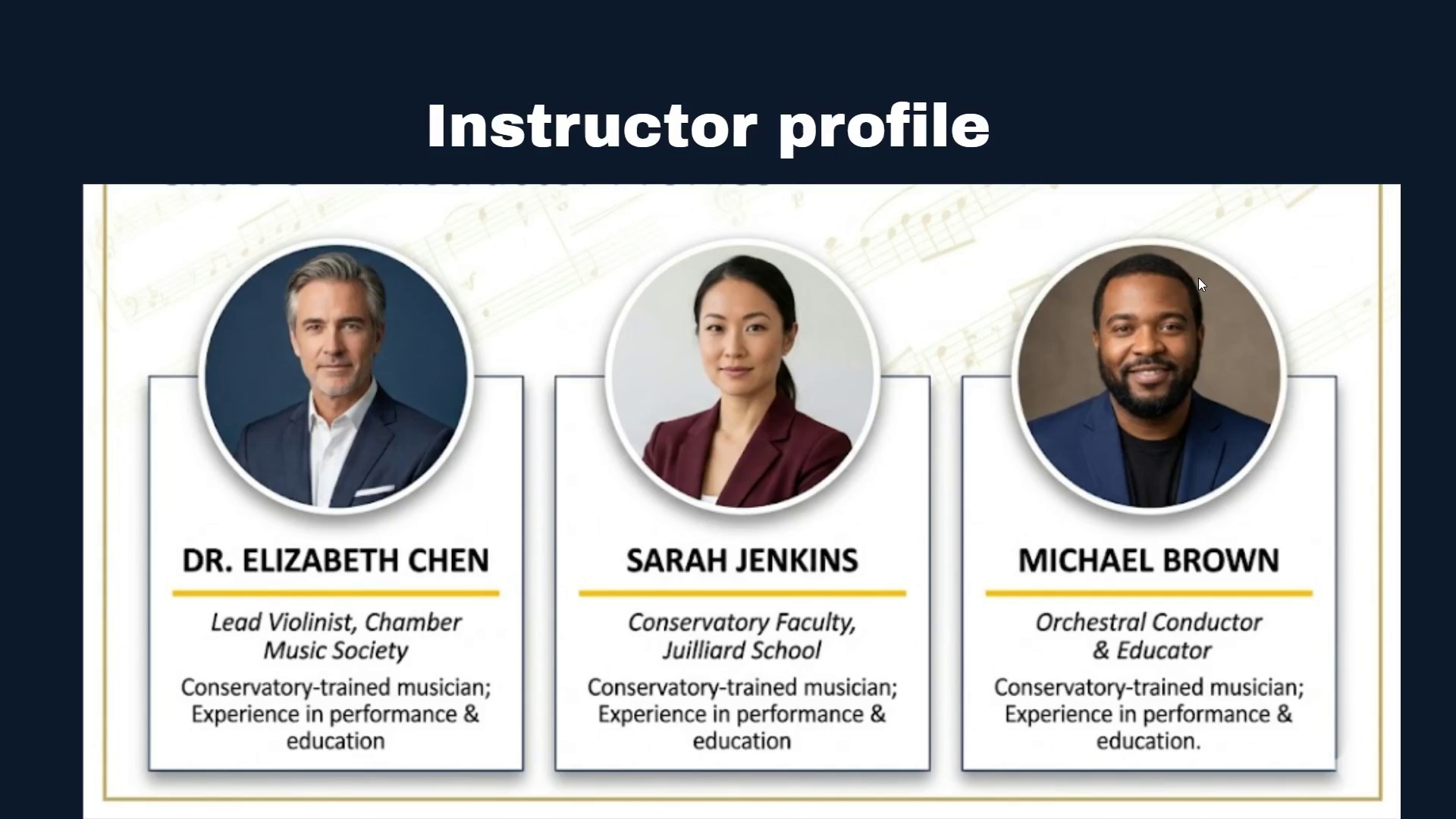 
key(ArrowLeft)
 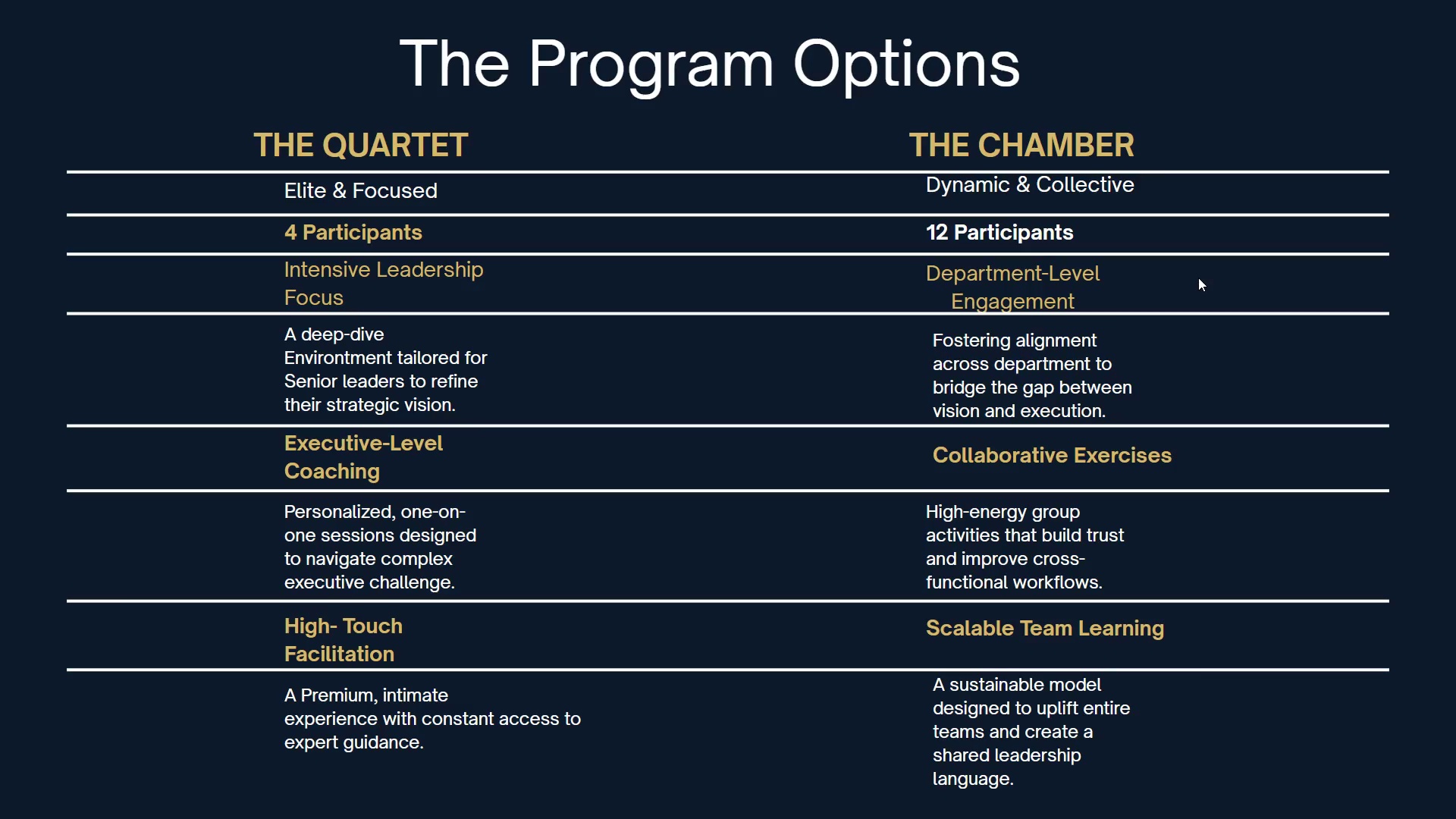 
key(ArrowLeft)
 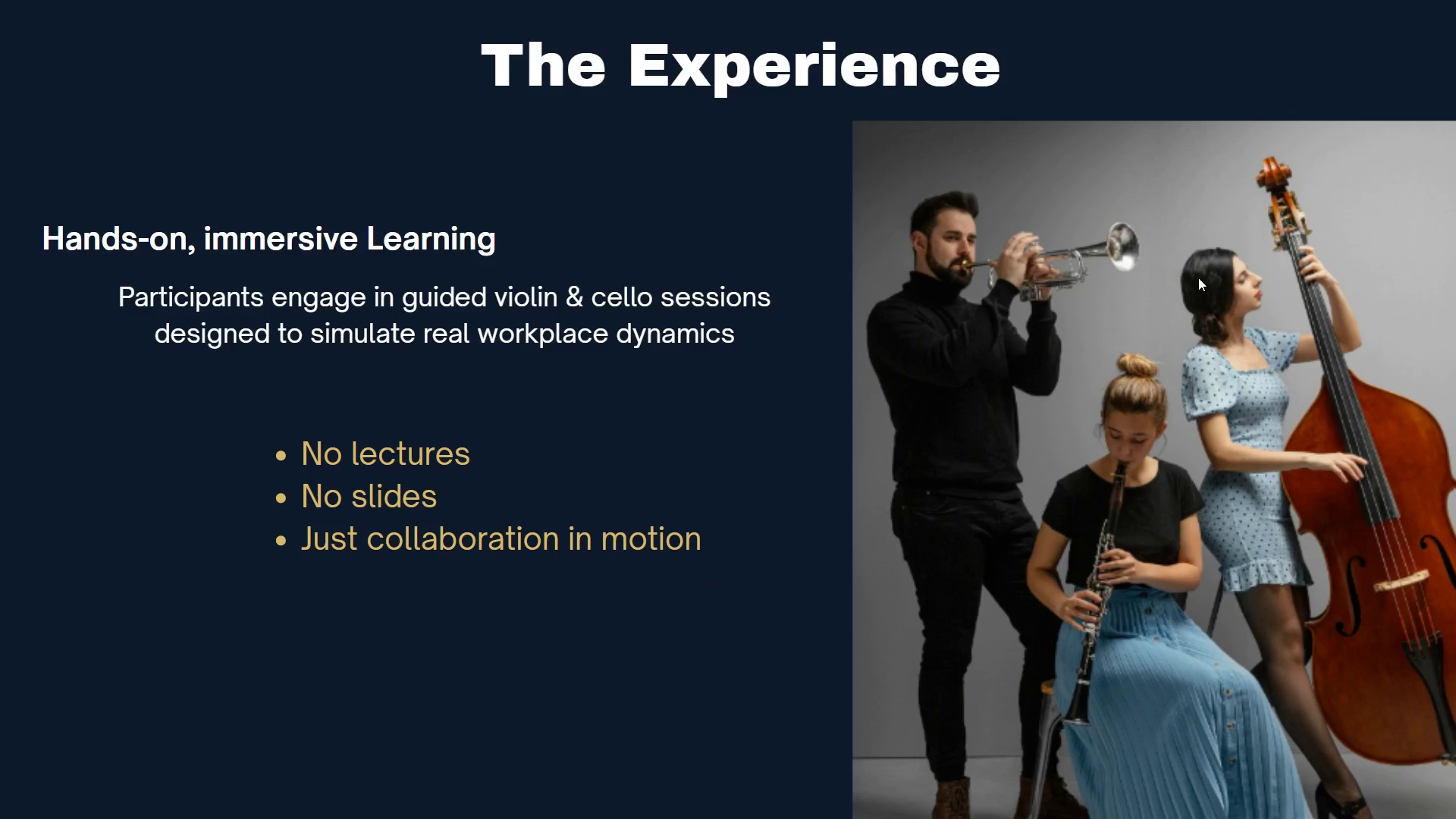 
wait(10.98)
 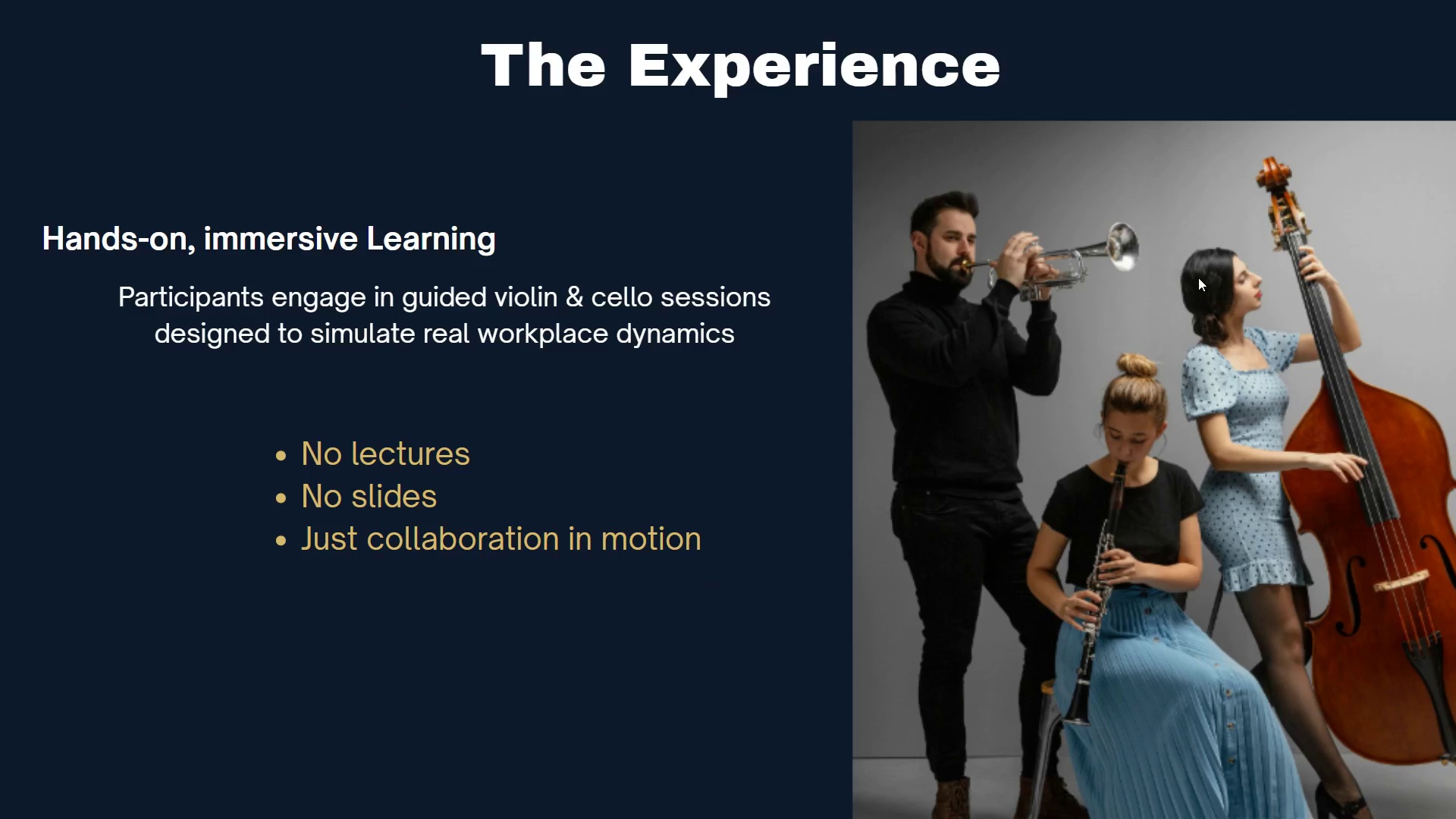 
key(ArrowLeft)
 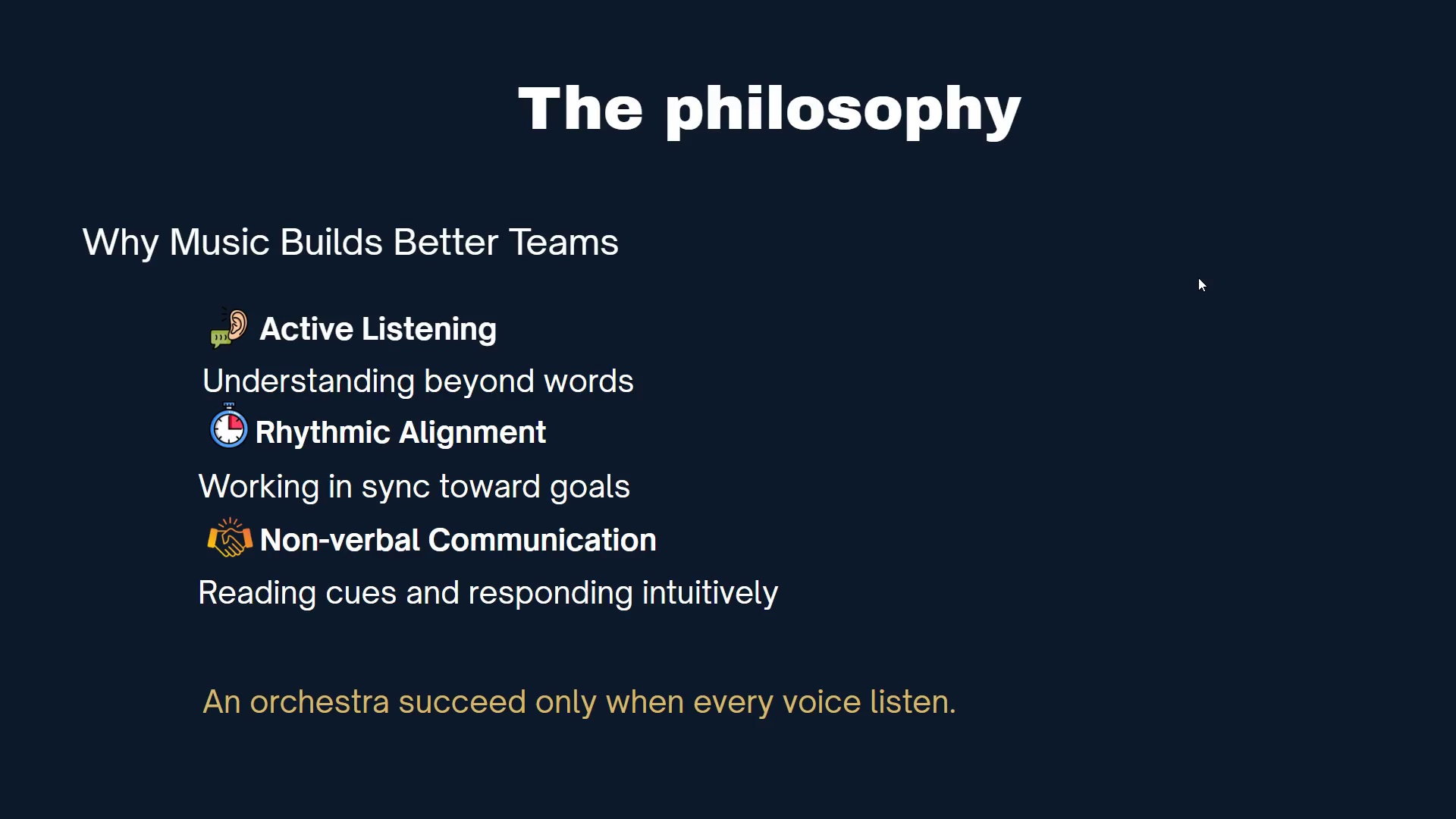 
key(ArrowLeft)
 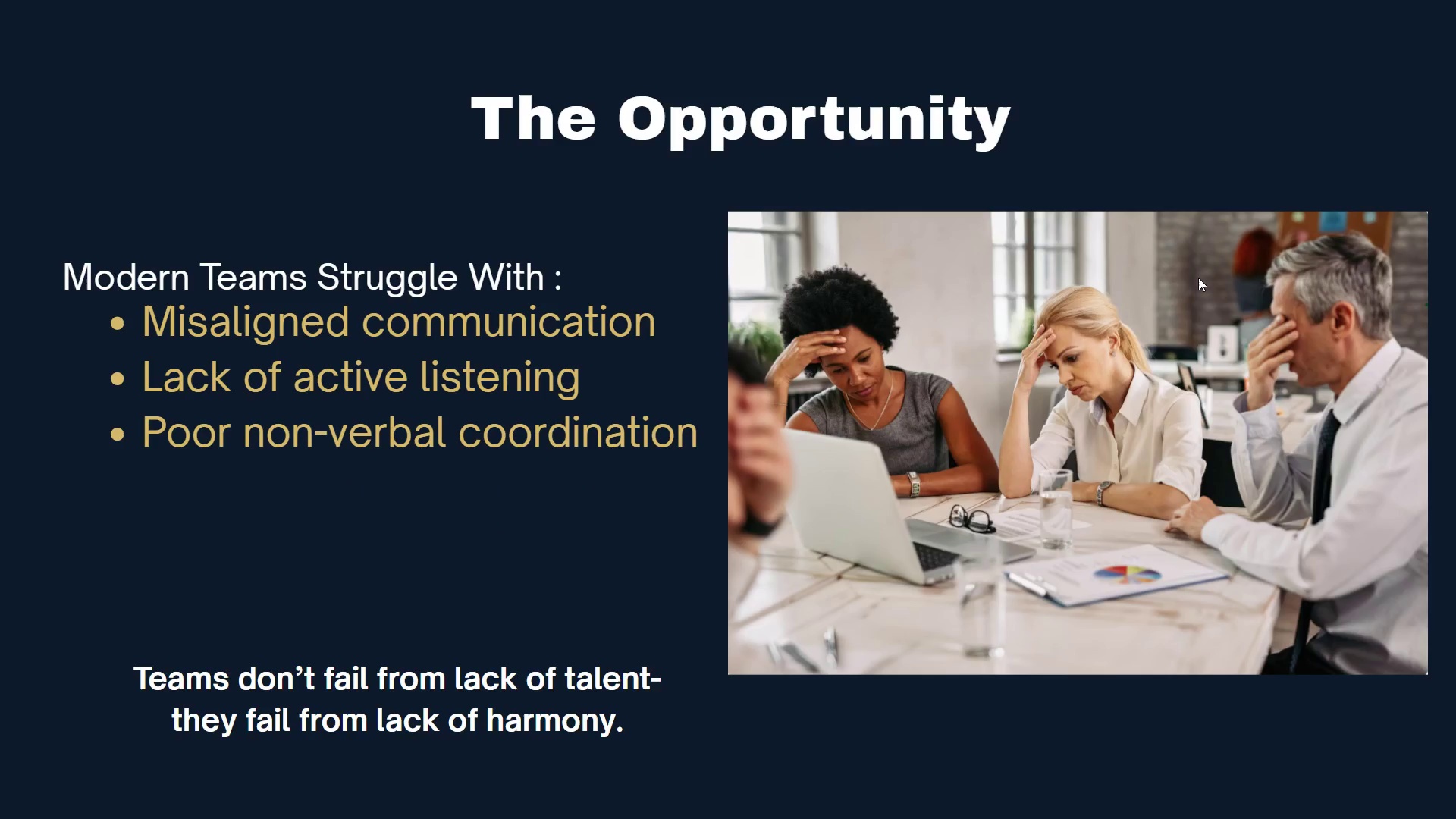 
key(ArrowLeft)
 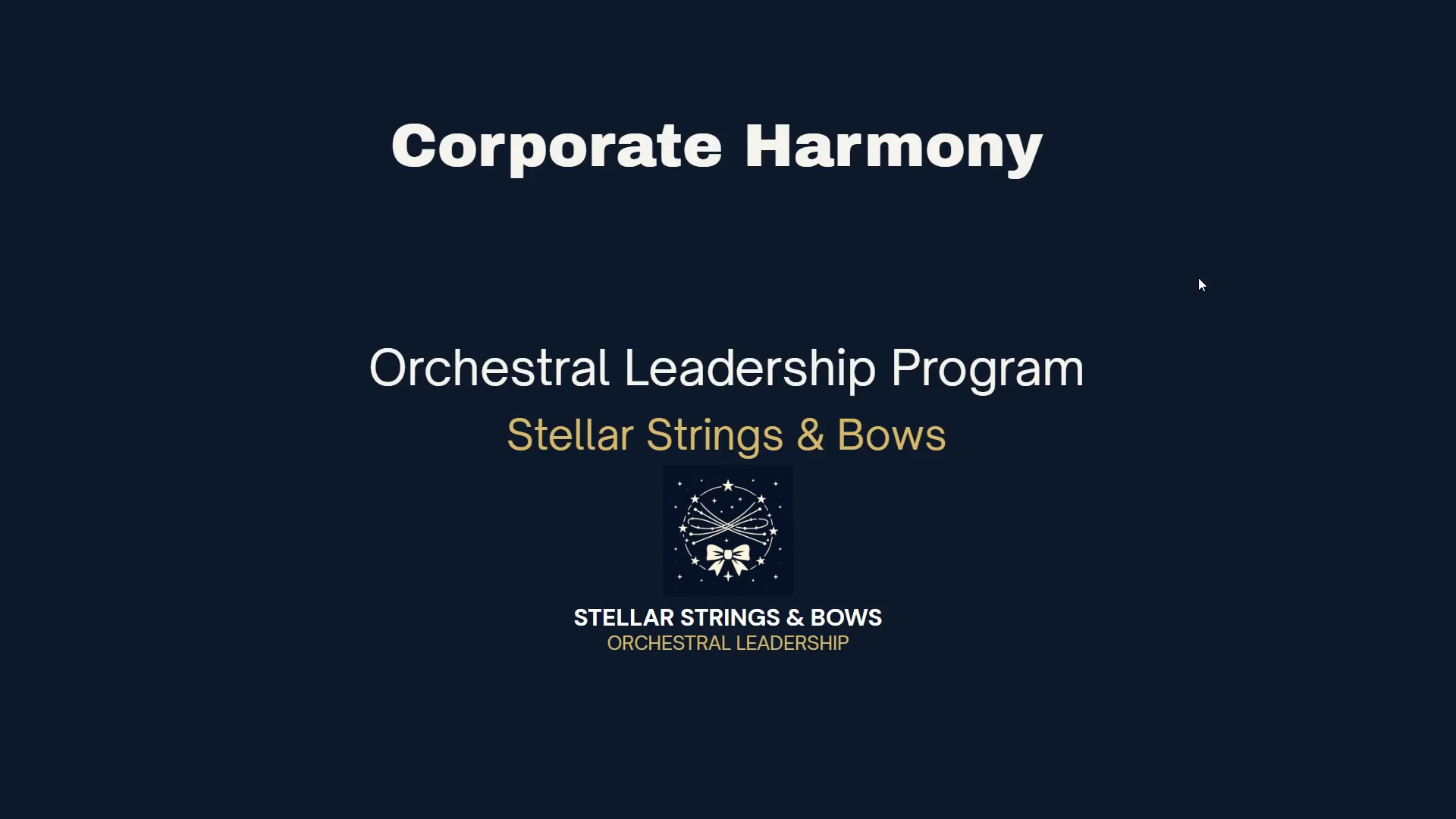 
key(ArrowLeft)
 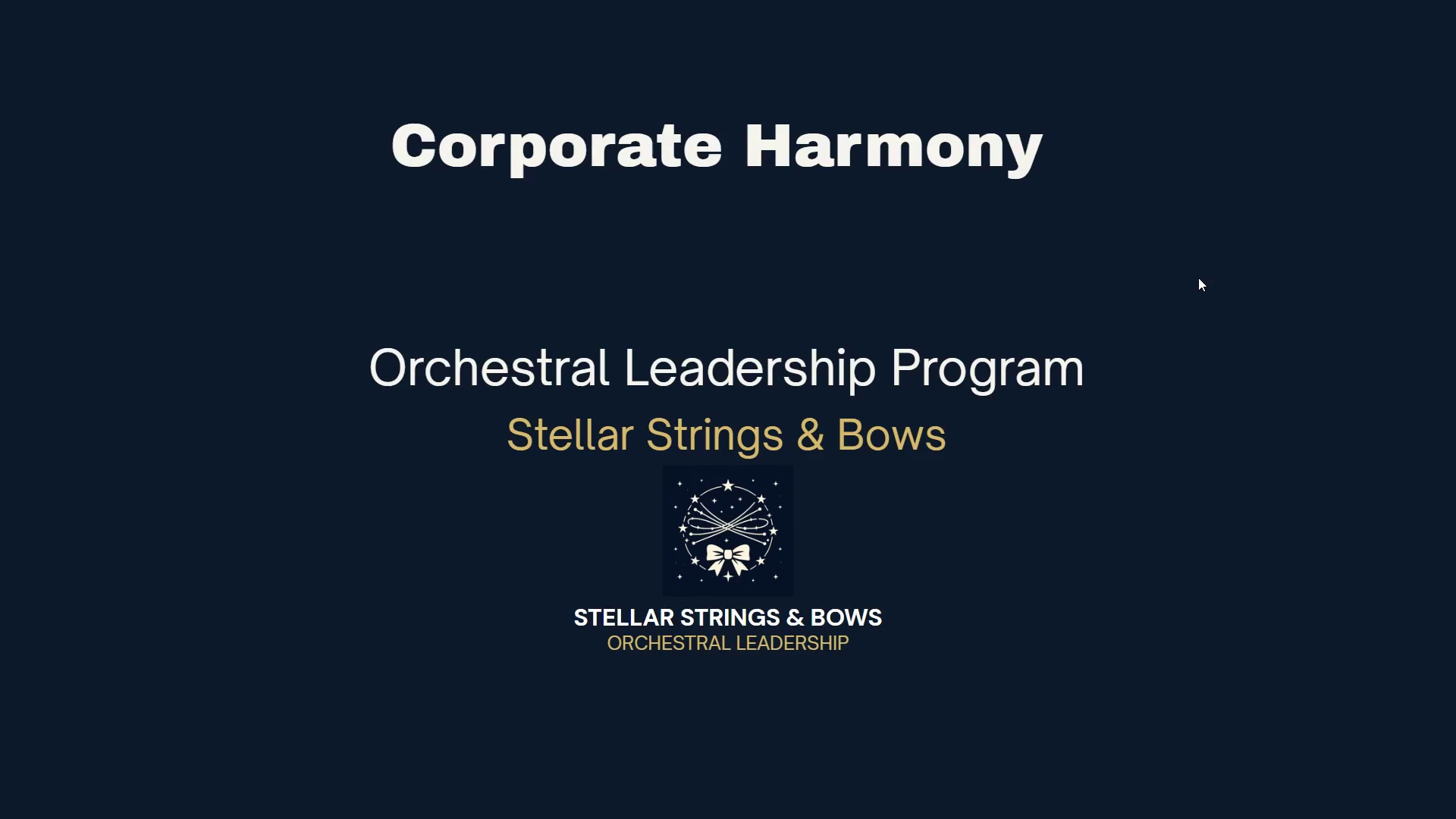 
key(Escape)
 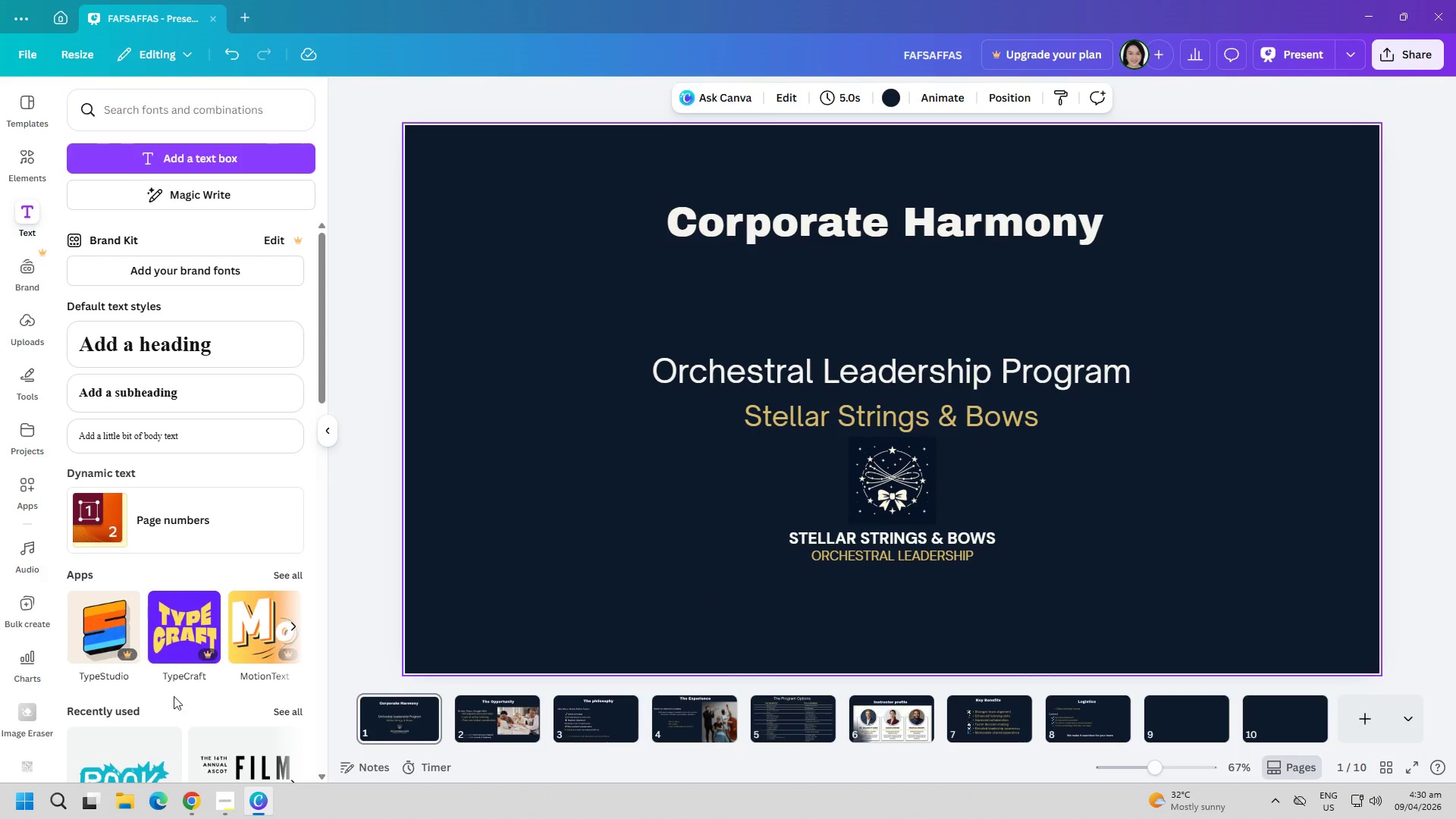 
left_click([199, 800])
 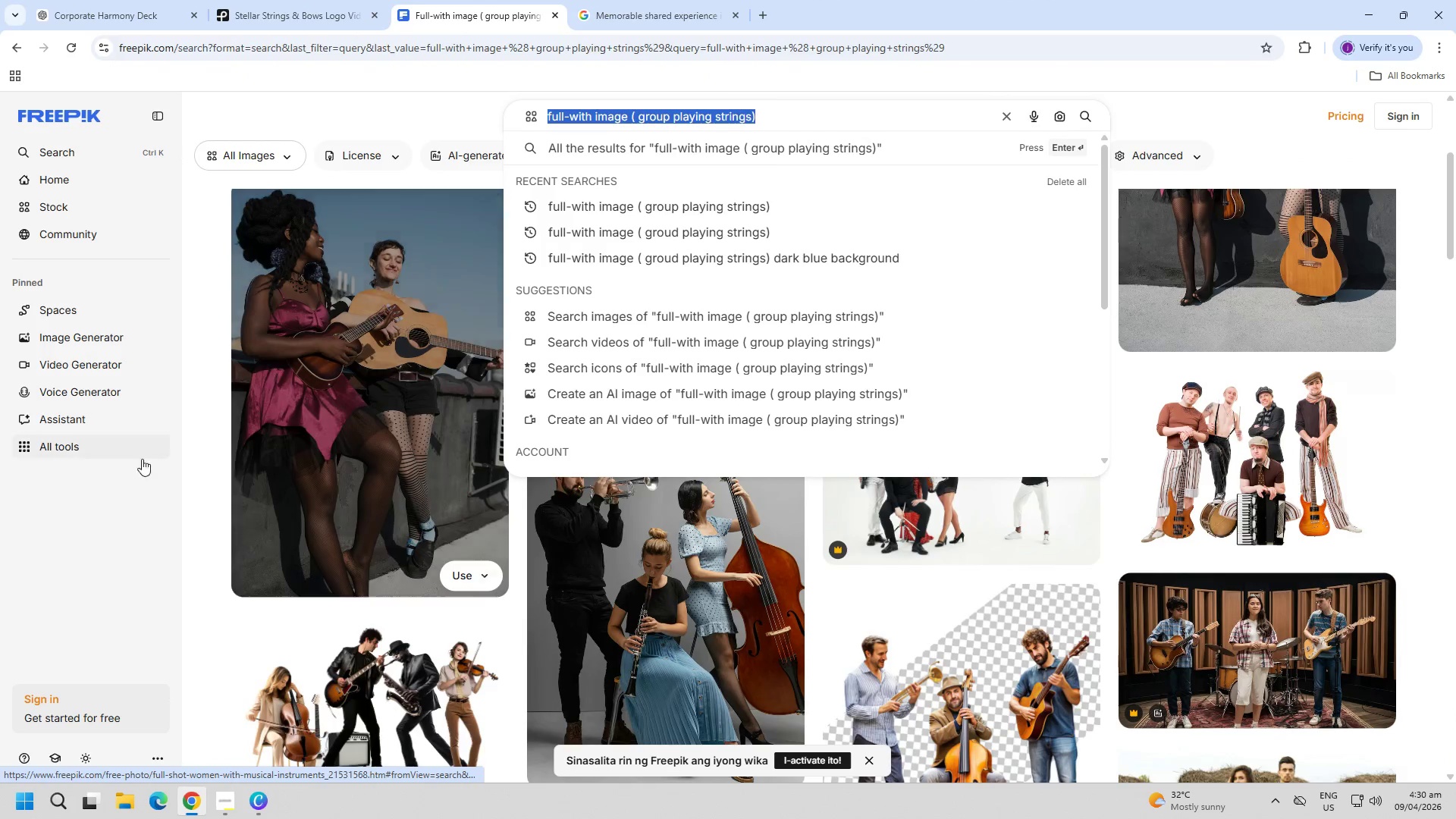 
left_click([58, 534])
 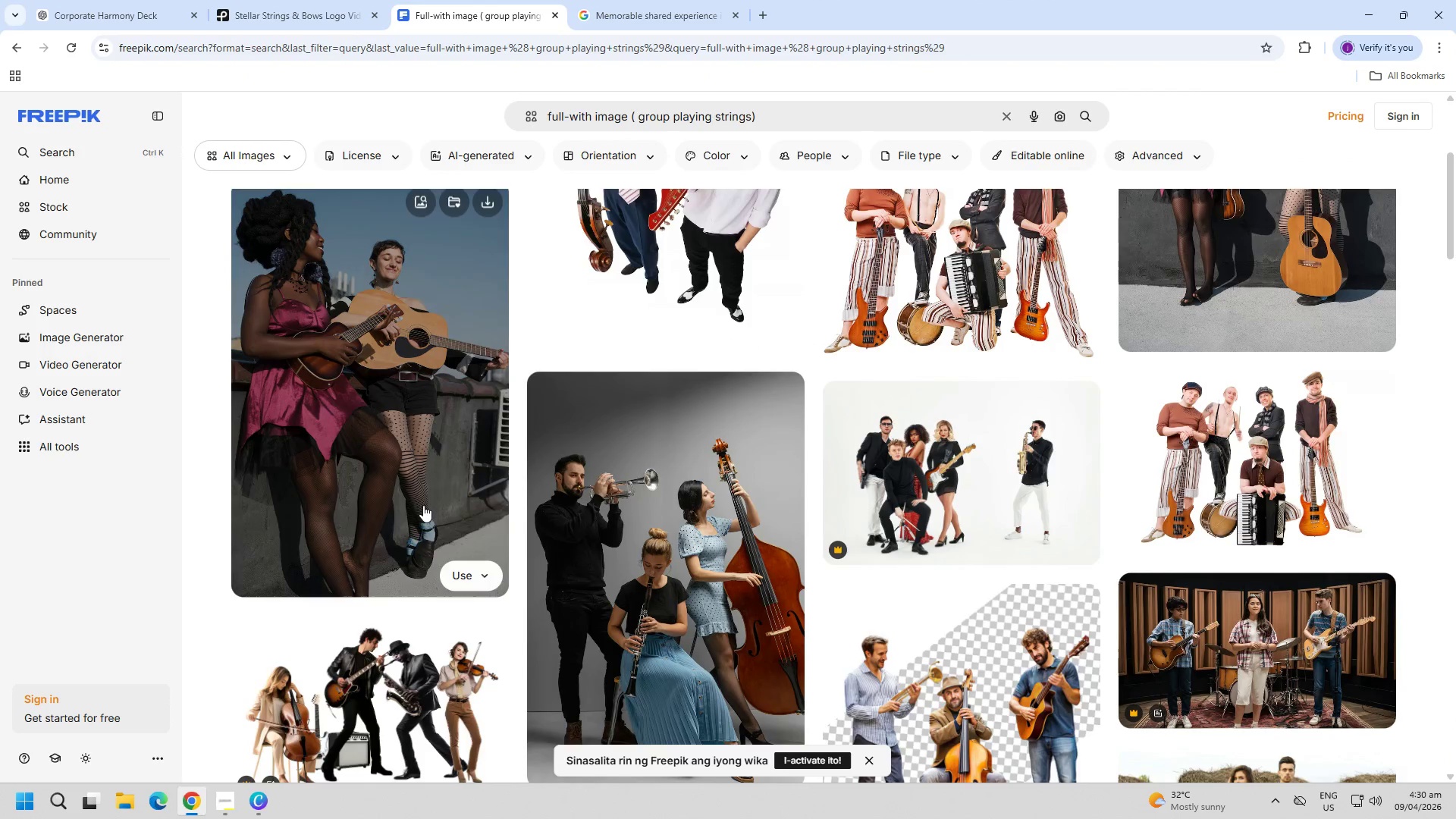 
scroll: coordinate [626, 557], scroll_direction: down, amount: 12.0
 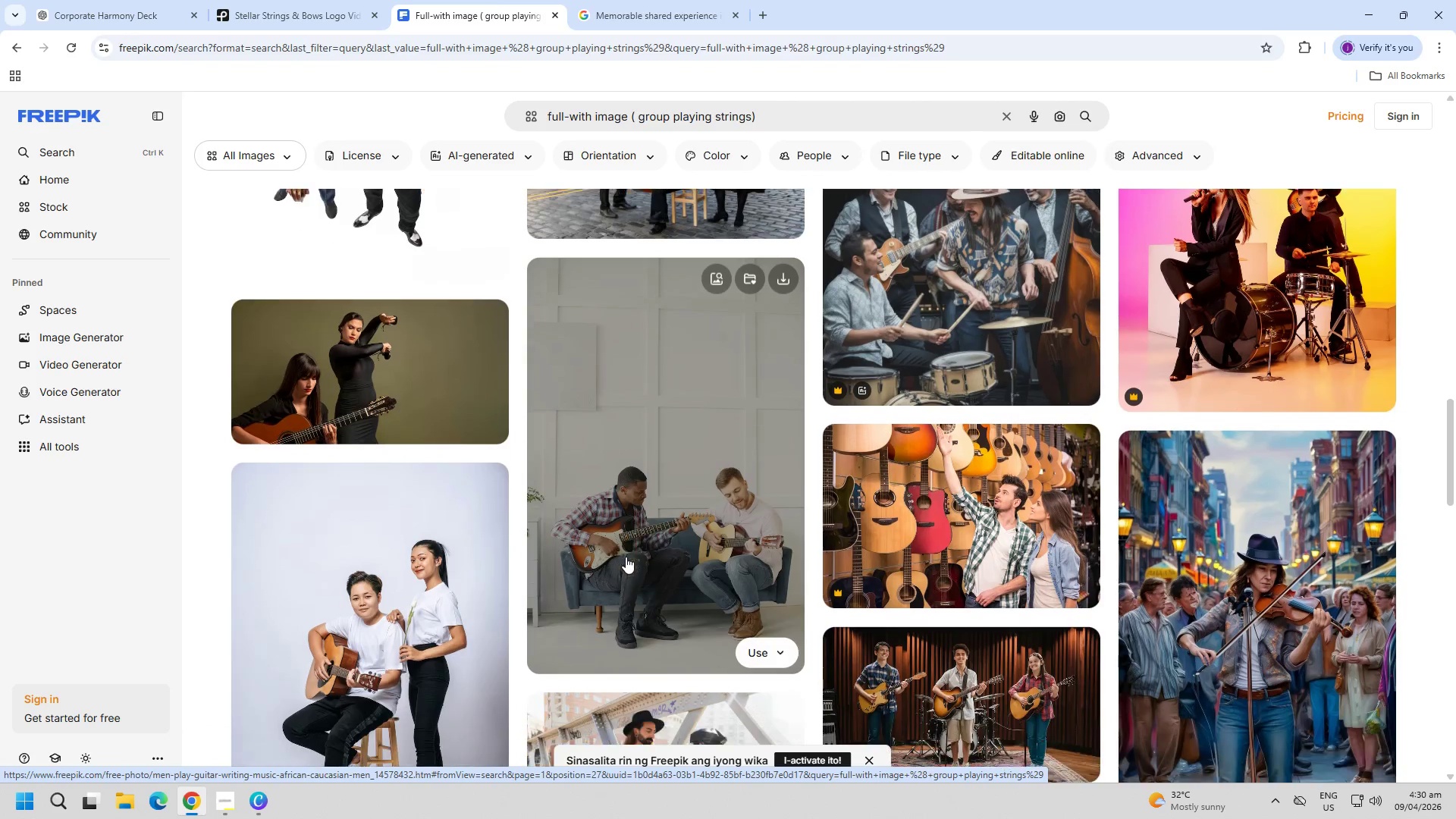 
scroll: coordinate [375, 471], scroll_direction: down, amount: 33.0
 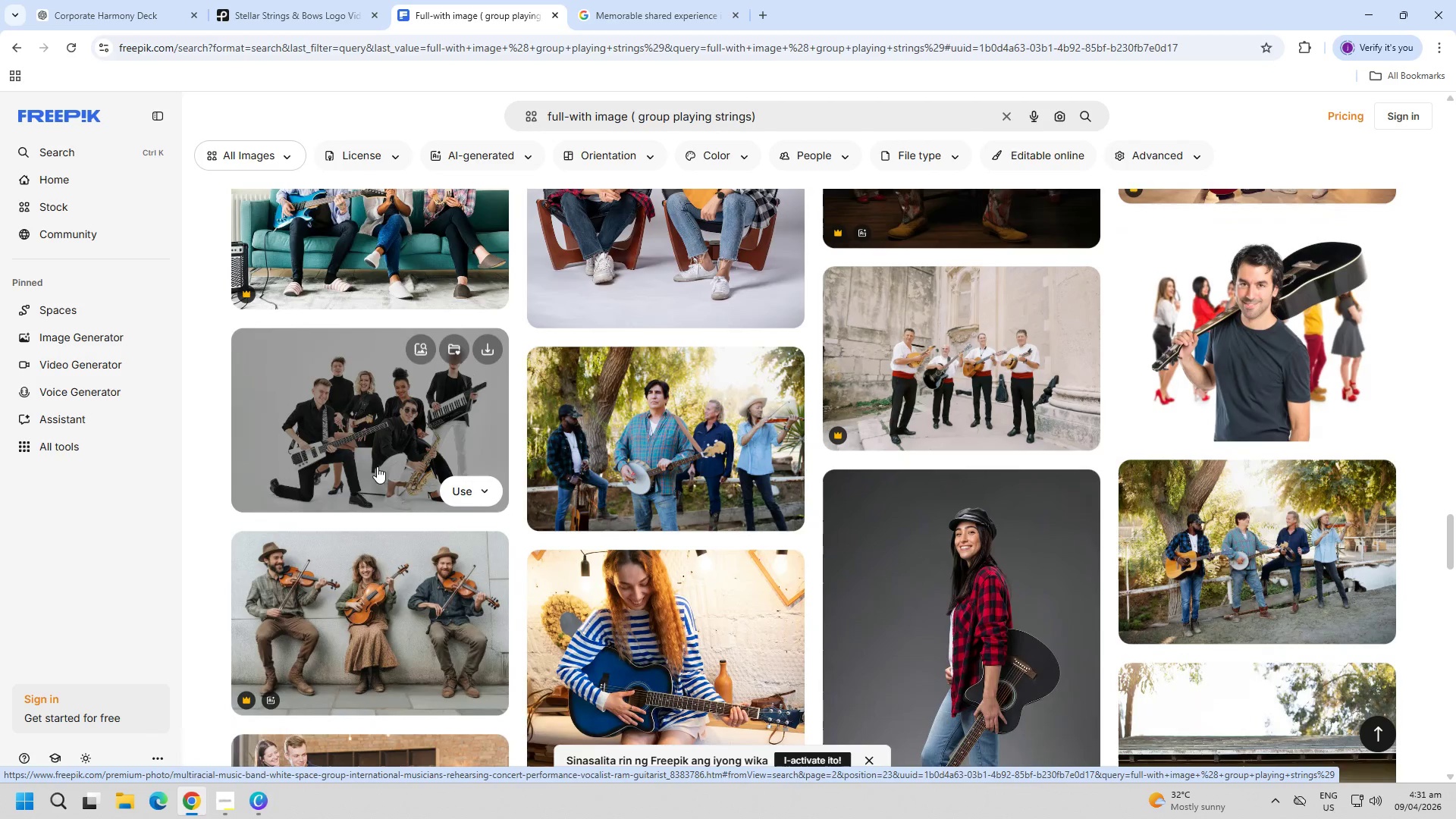 
wait(13.92)
 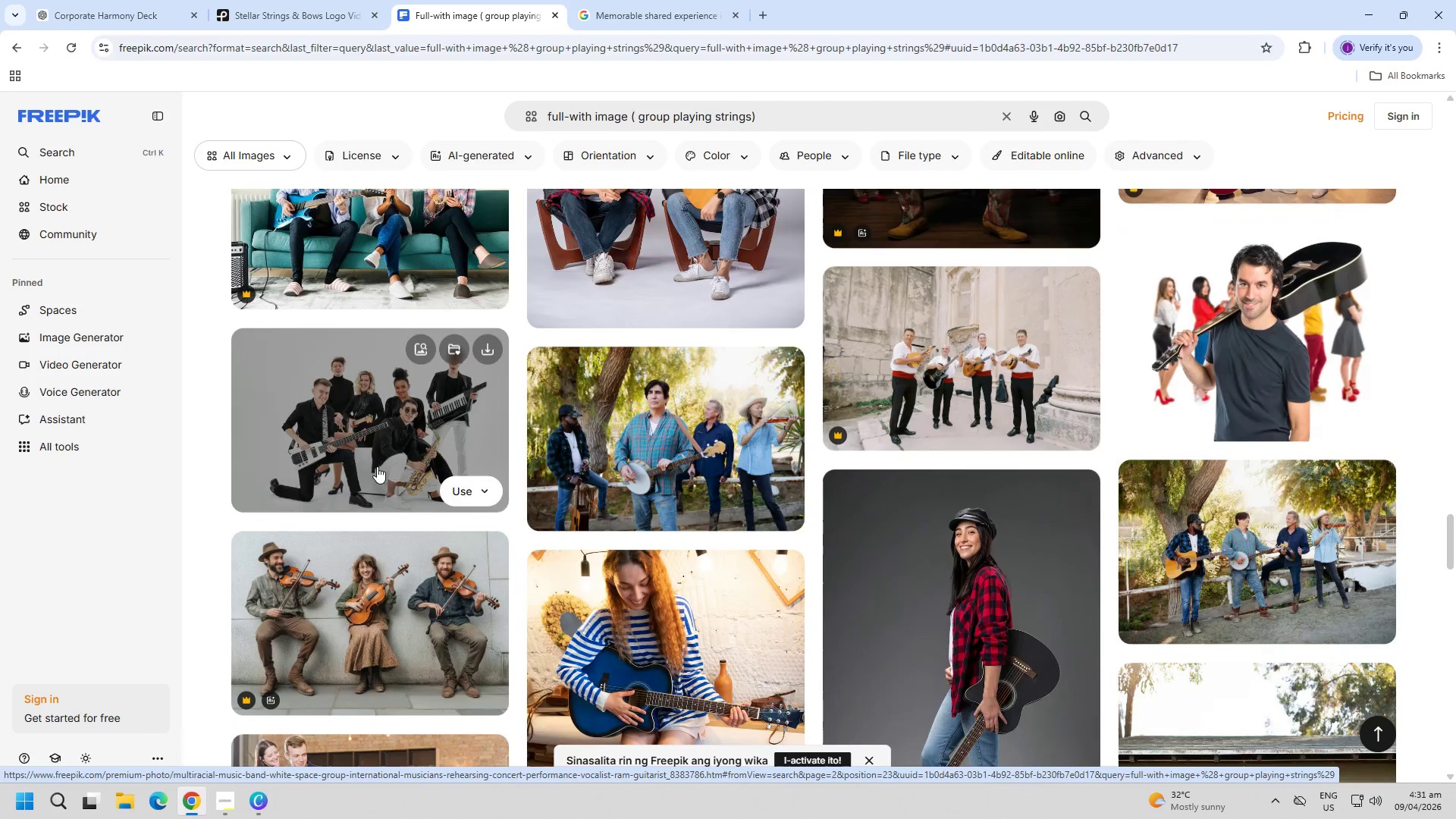 
scroll: coordinate [430, 393], scroll_direction: down, amount: 2.0
 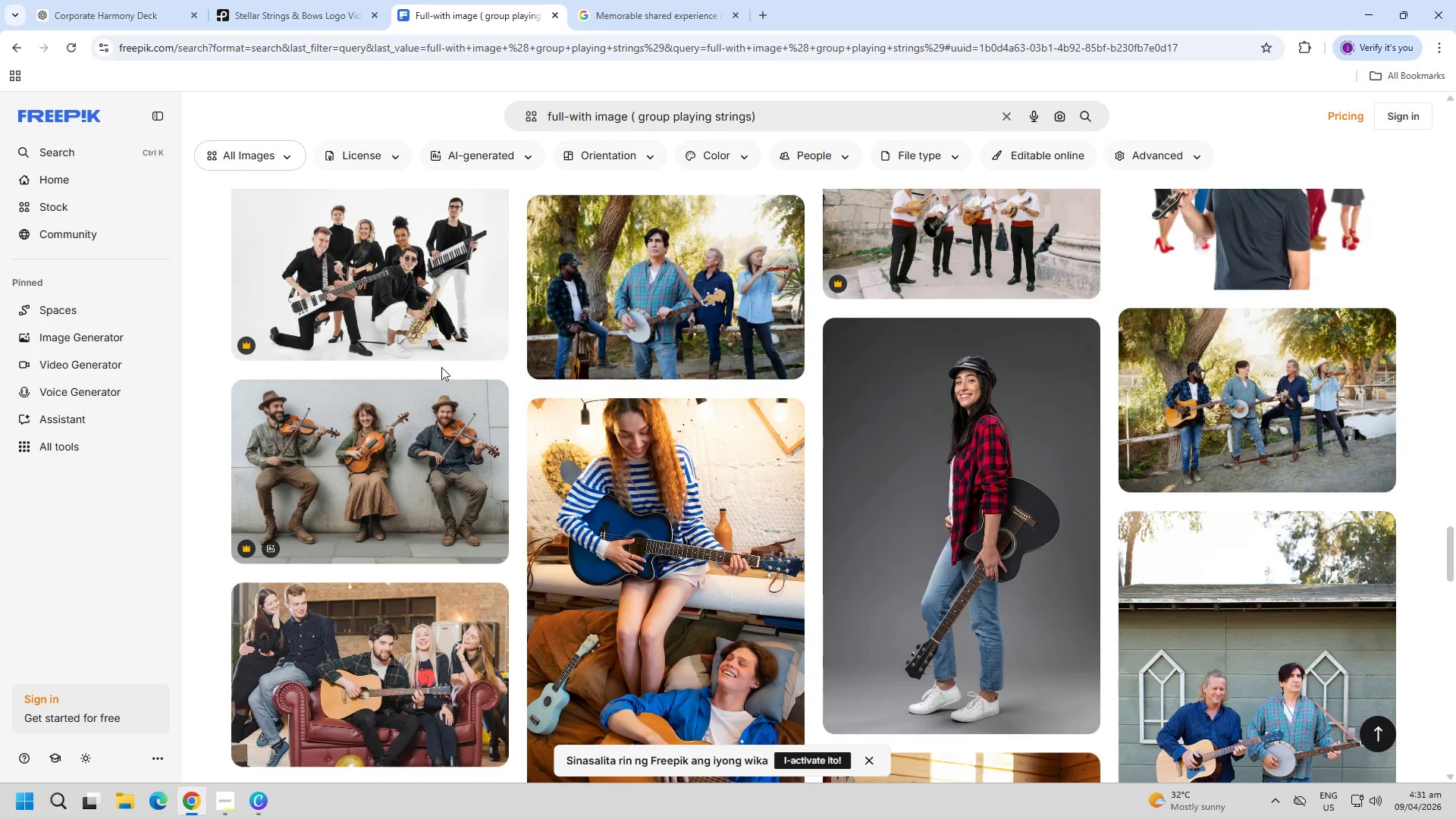 
wait(6.35)
 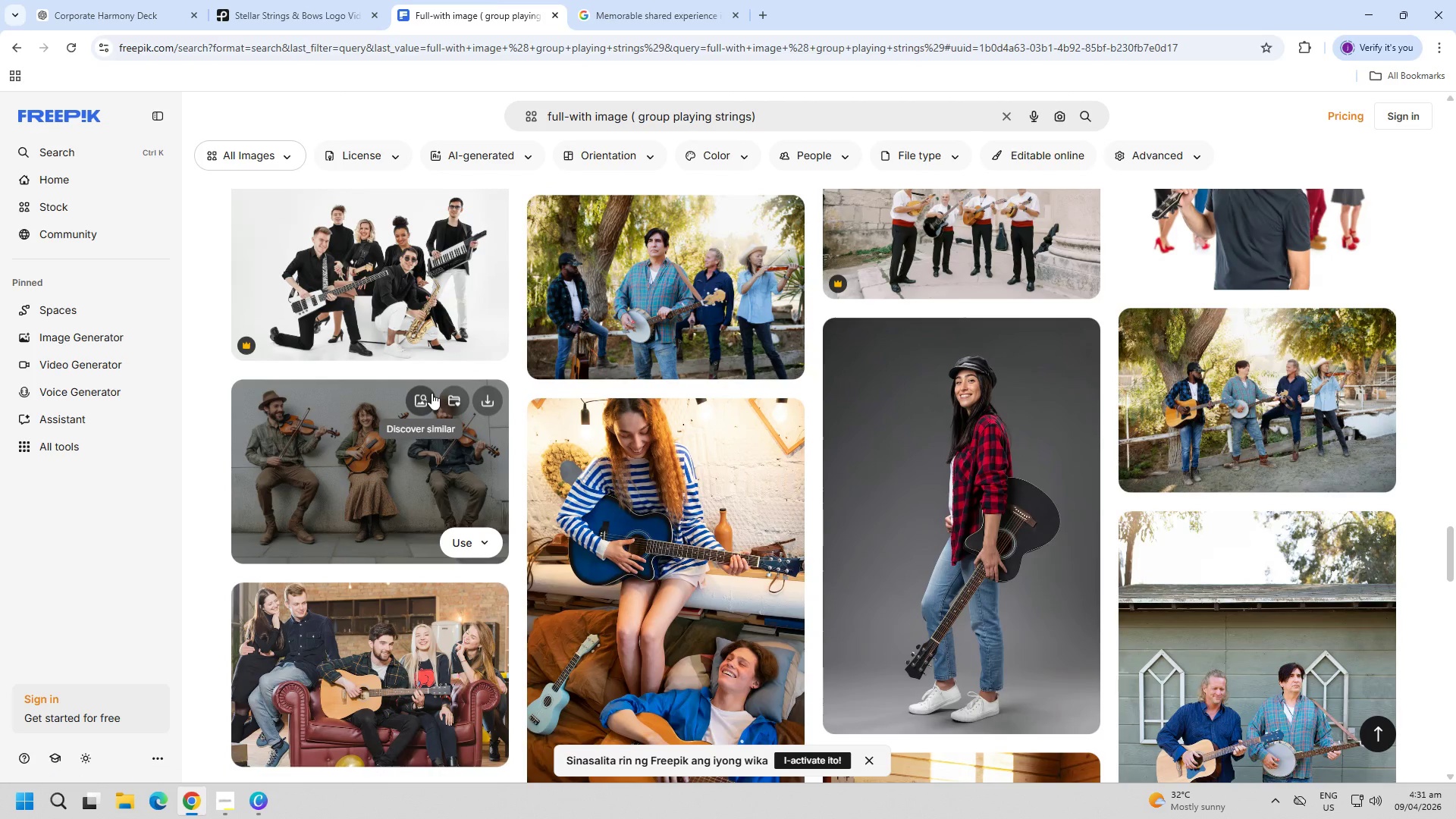 
scroll: coordinate [723, 447], scroll_direction: down, amount: 7.0
 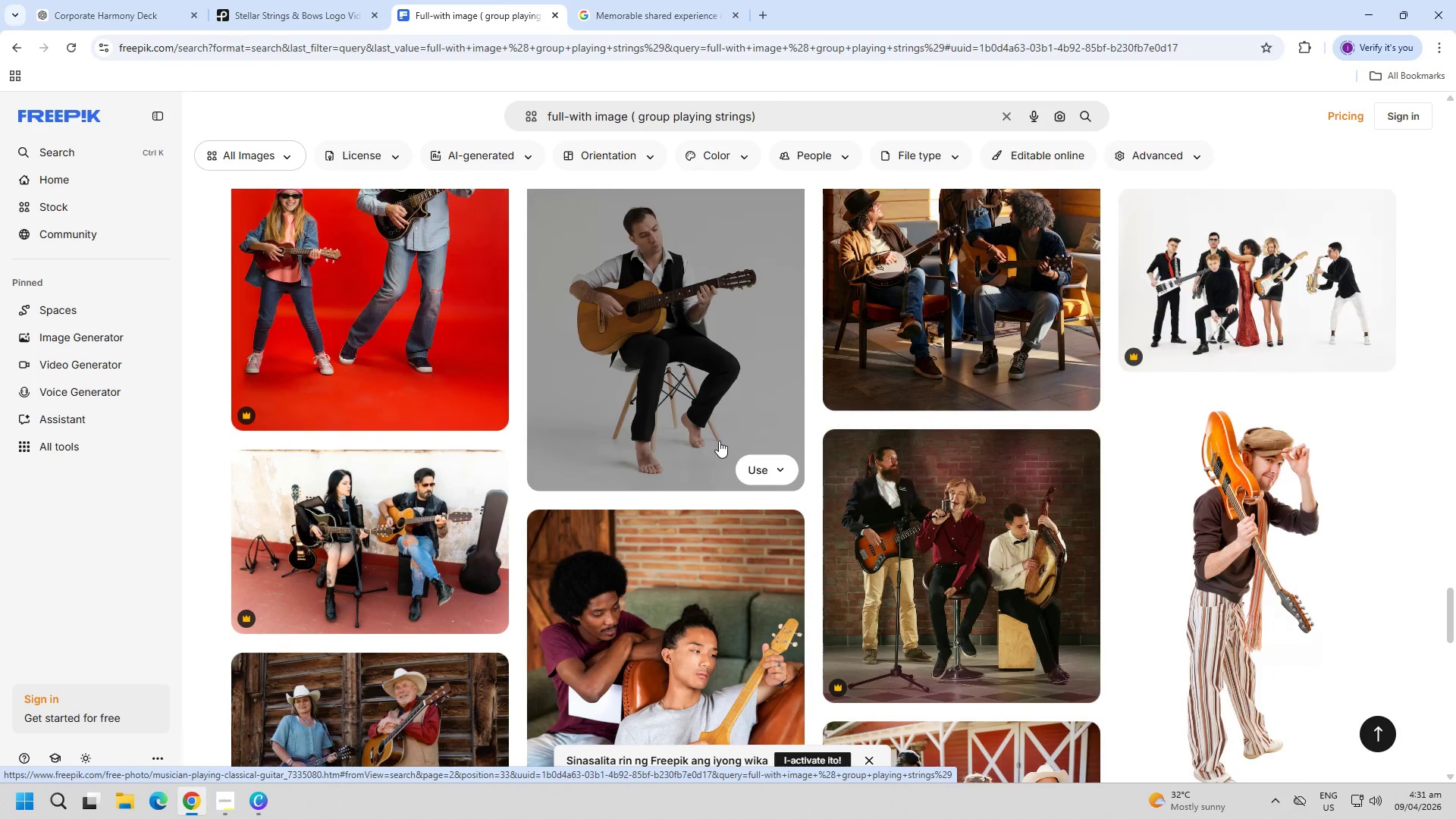 
scroll: coordinate [681, 457], scroll_direction: down, amount: 12.0
 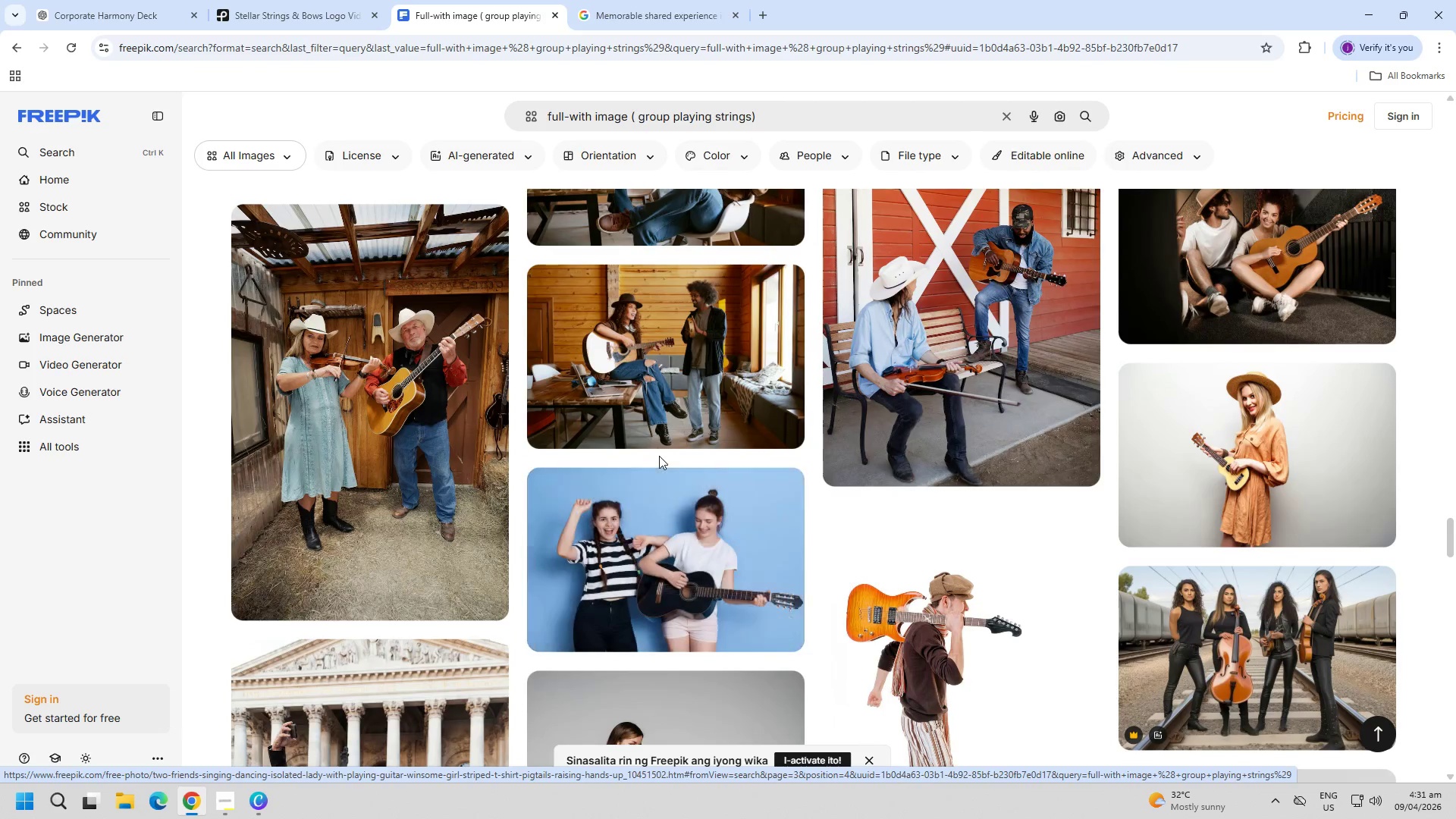 
scroll: coordinate [611, 459], scroll_direction: down, amount: 5.0
 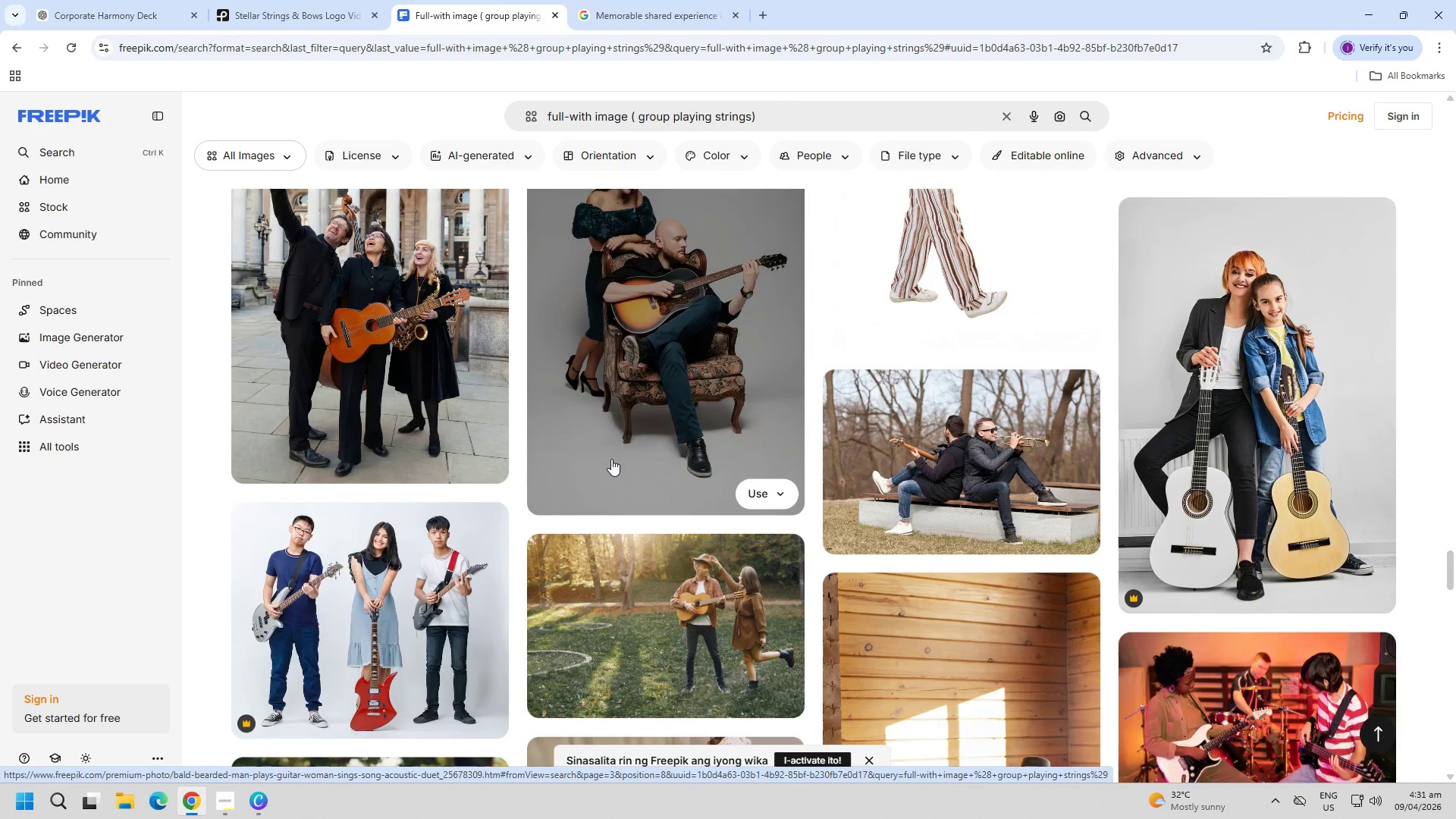 
scroll: coordinate [546, 441], scroll_direction: down, amount: 5.0
 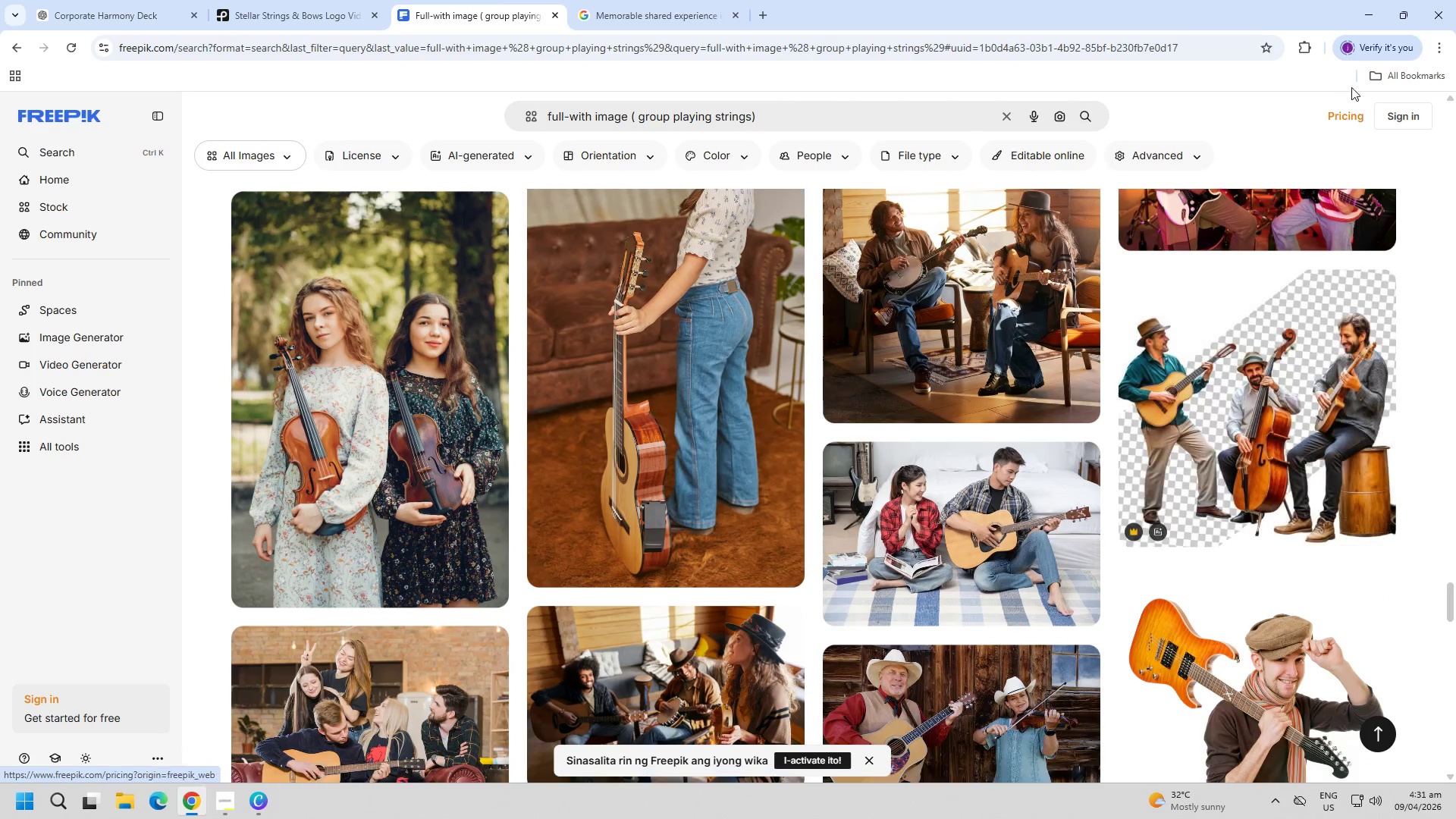 
left_click([1363, 11])
 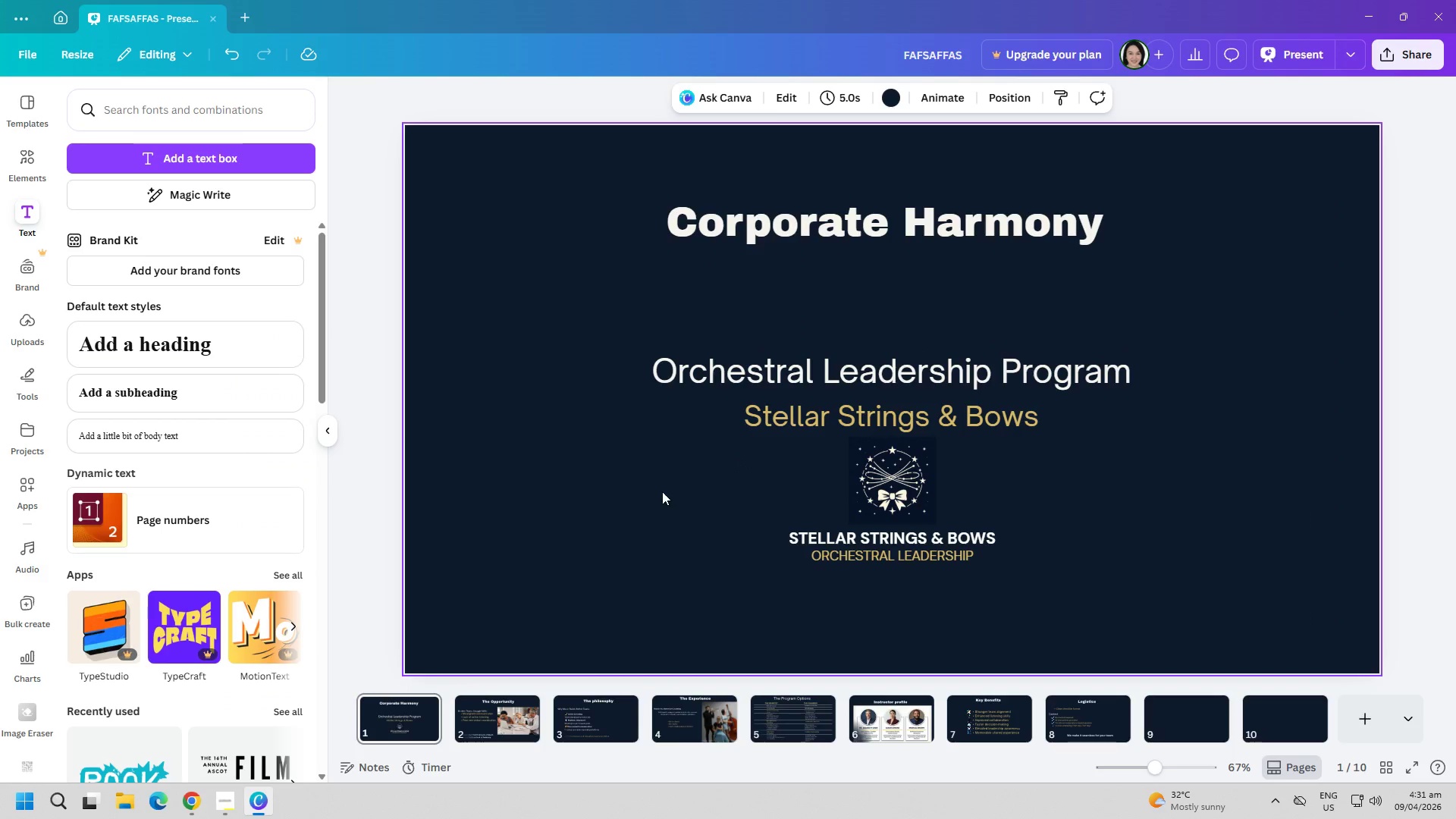 
double_click([467, 717])
 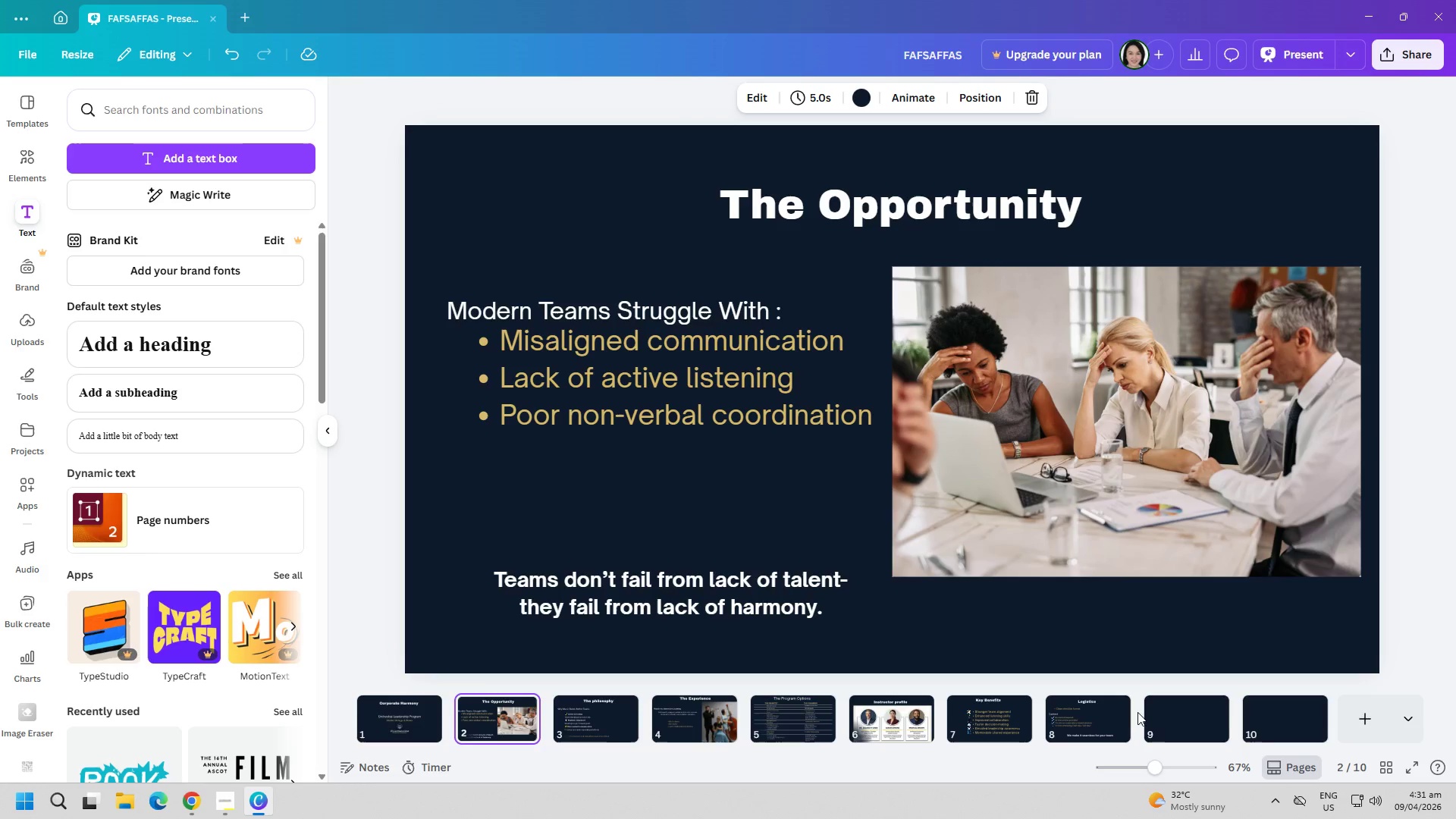 
left_click([1103, 718])
 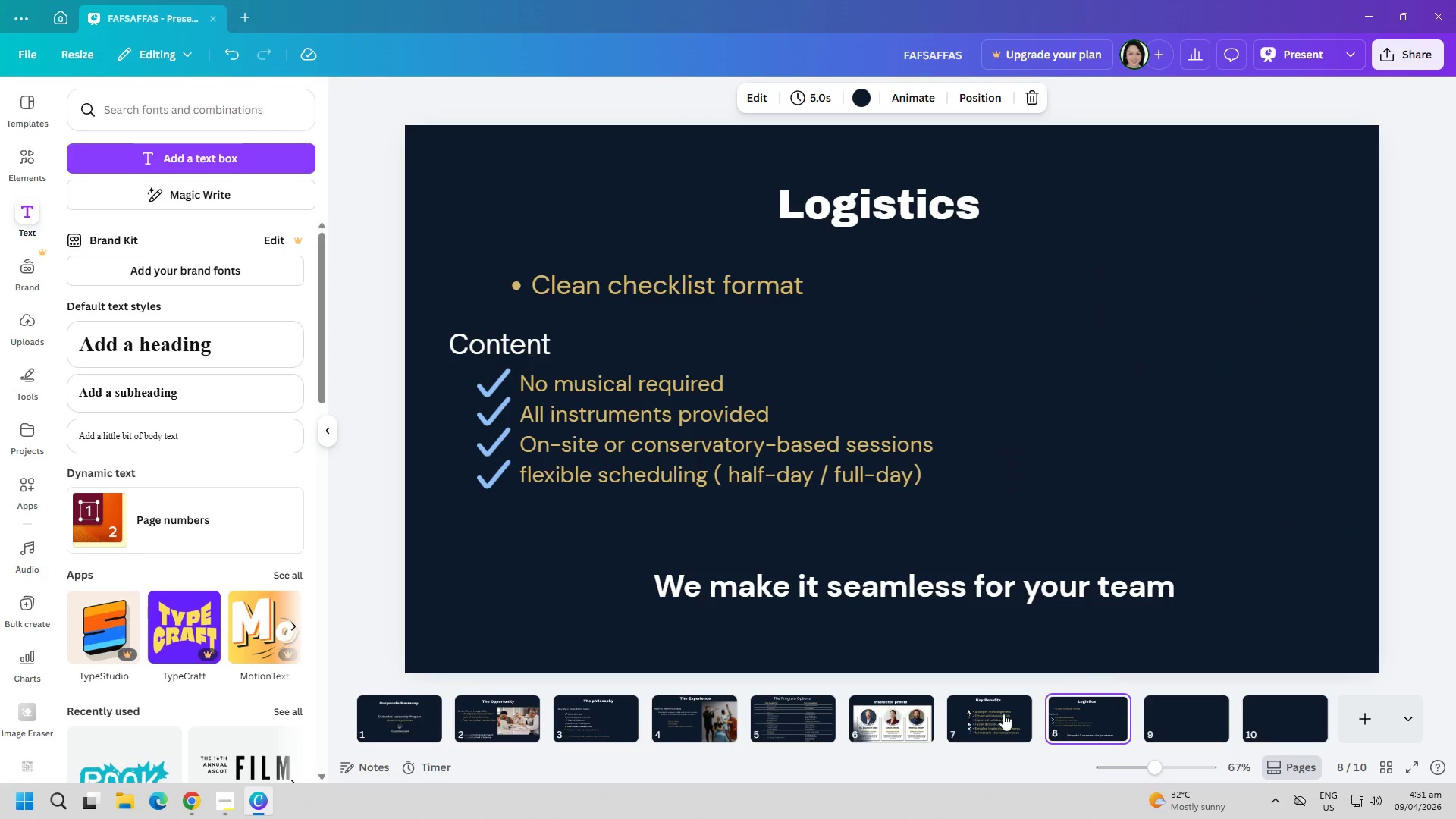 
mouse_move([962, 711])
 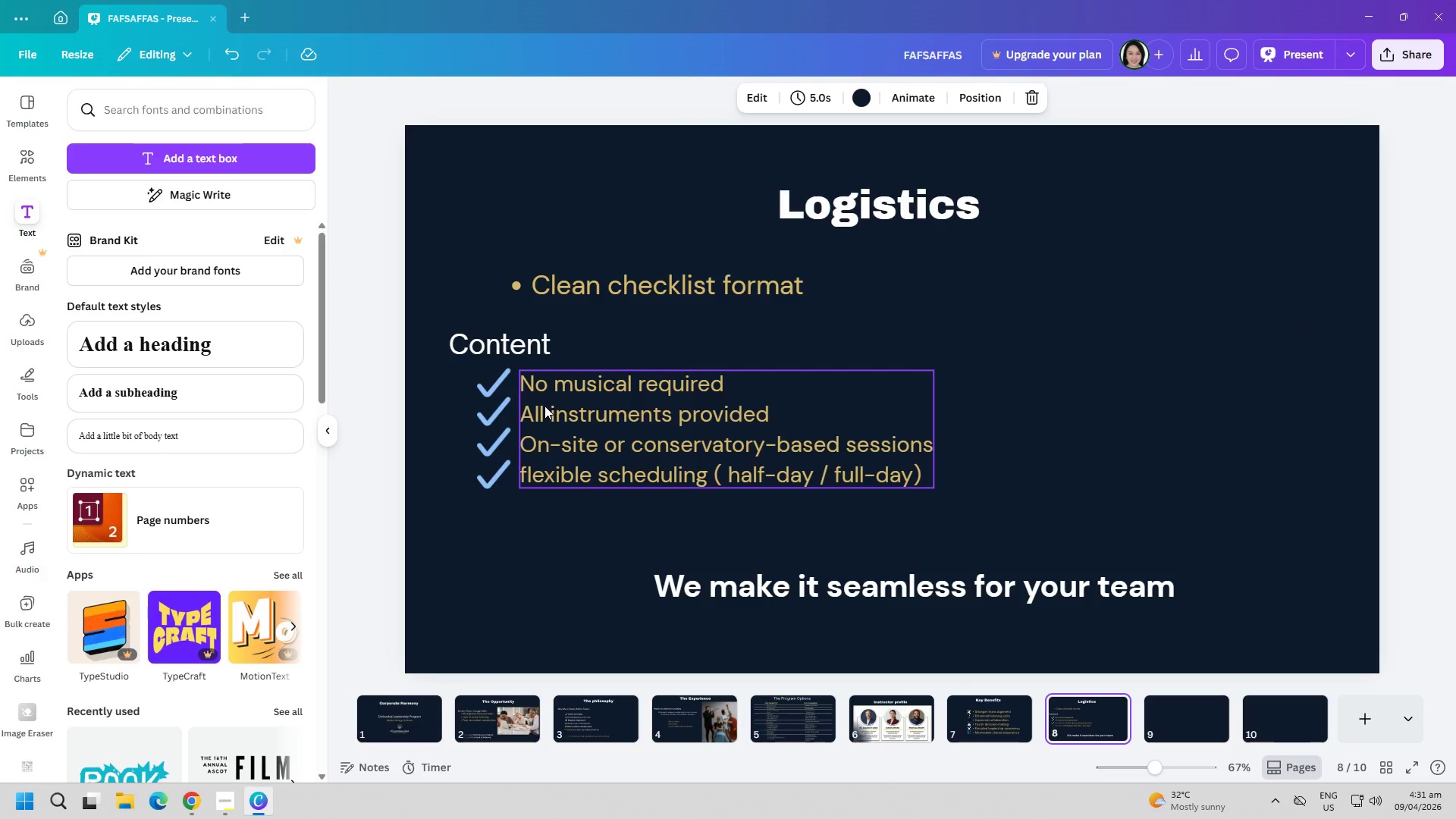 
left_click([489, 711])
 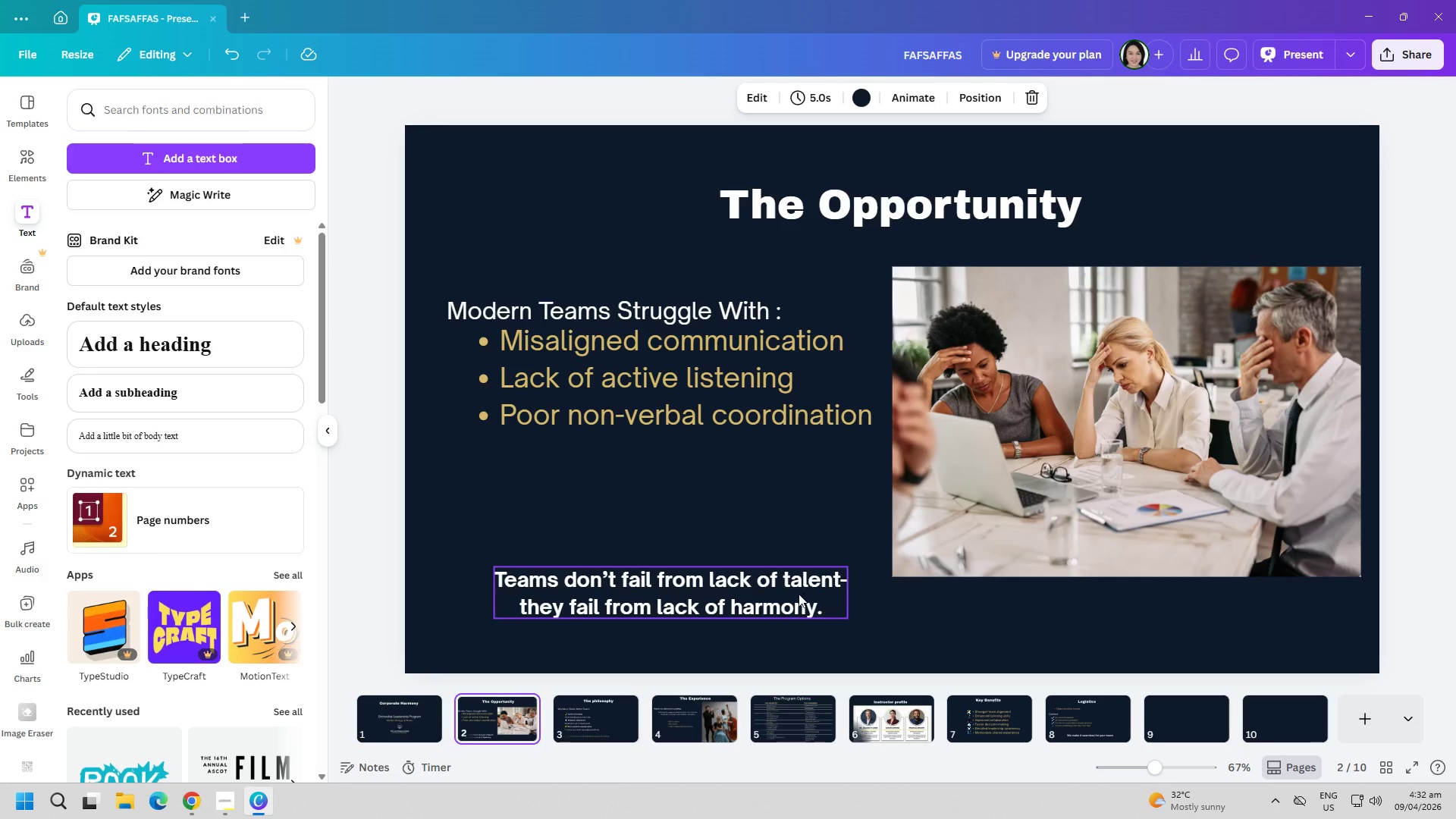 
wait(30.2)
 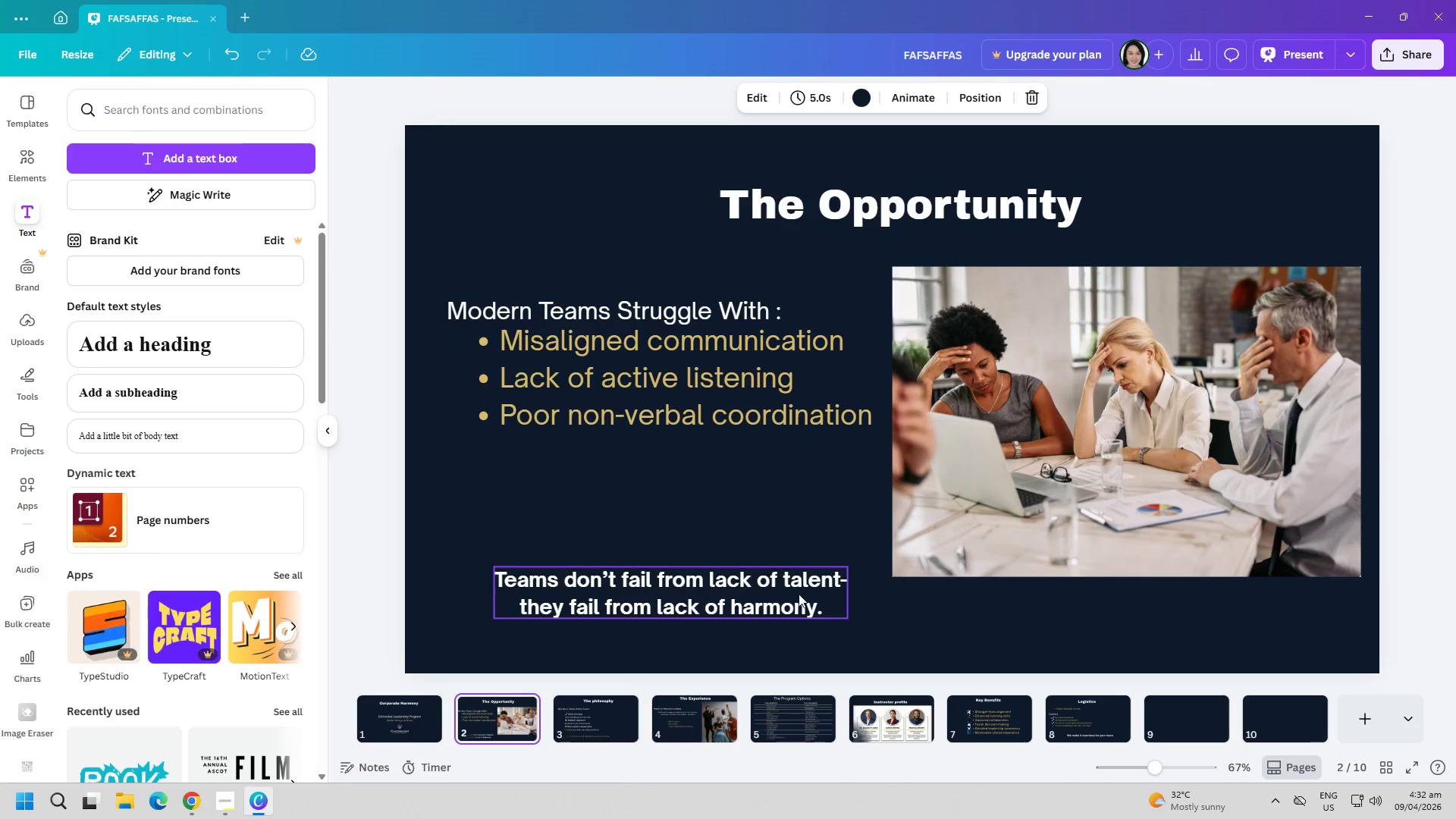 
left_click([610, 718])
 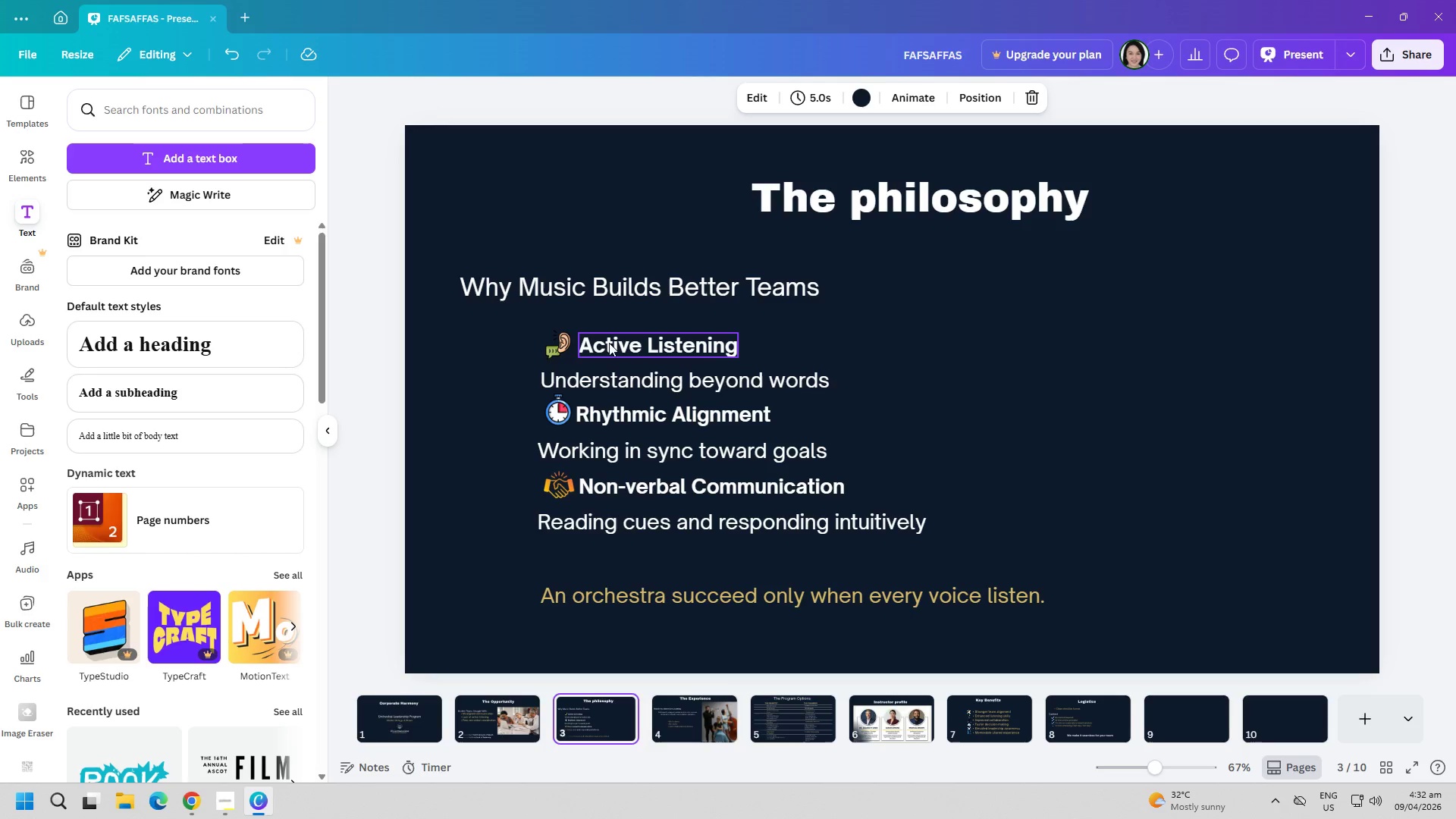 
wait(16.03)
 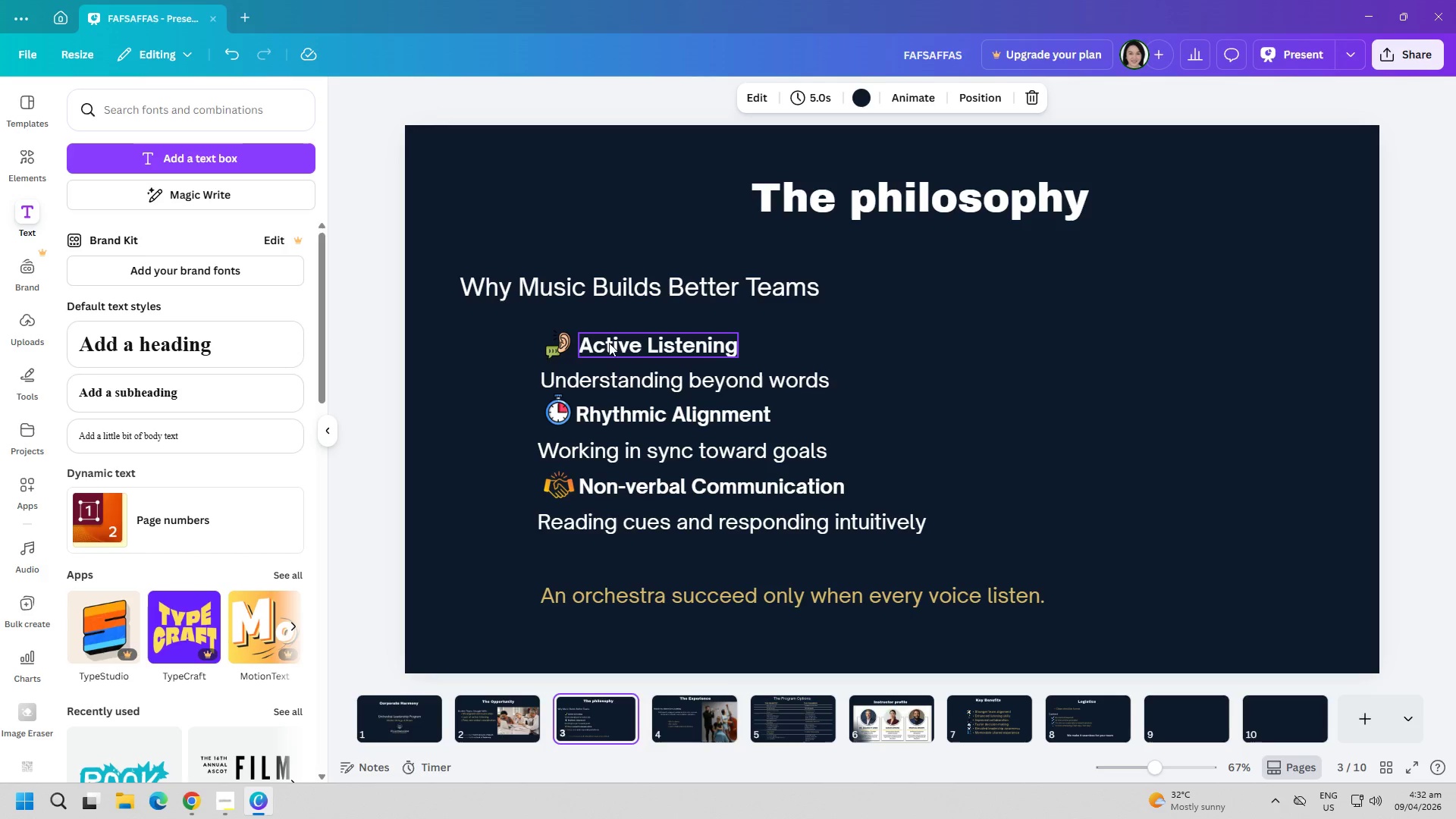 
left_click([674, 357])
 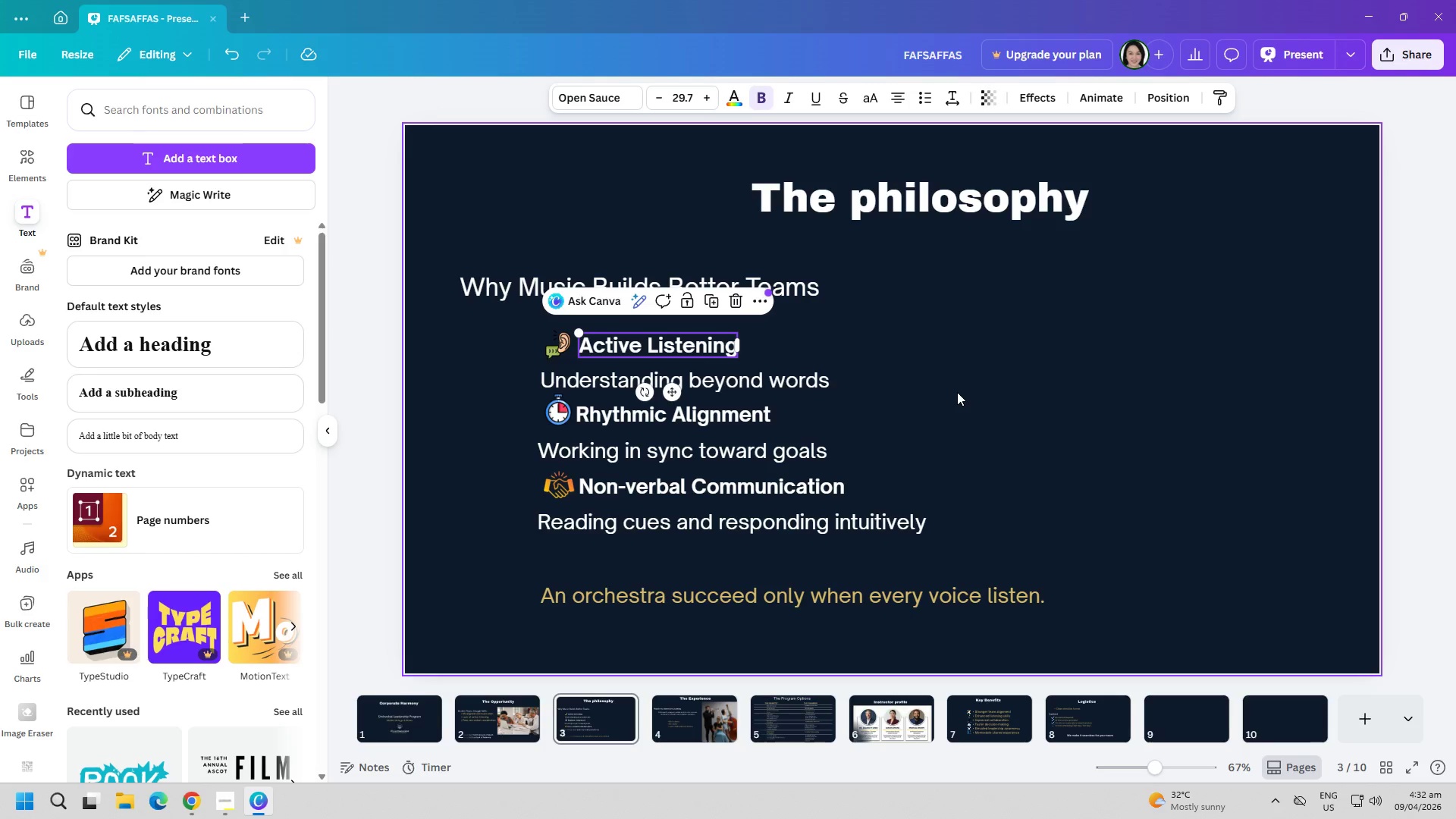 
left_click([984, 386])
 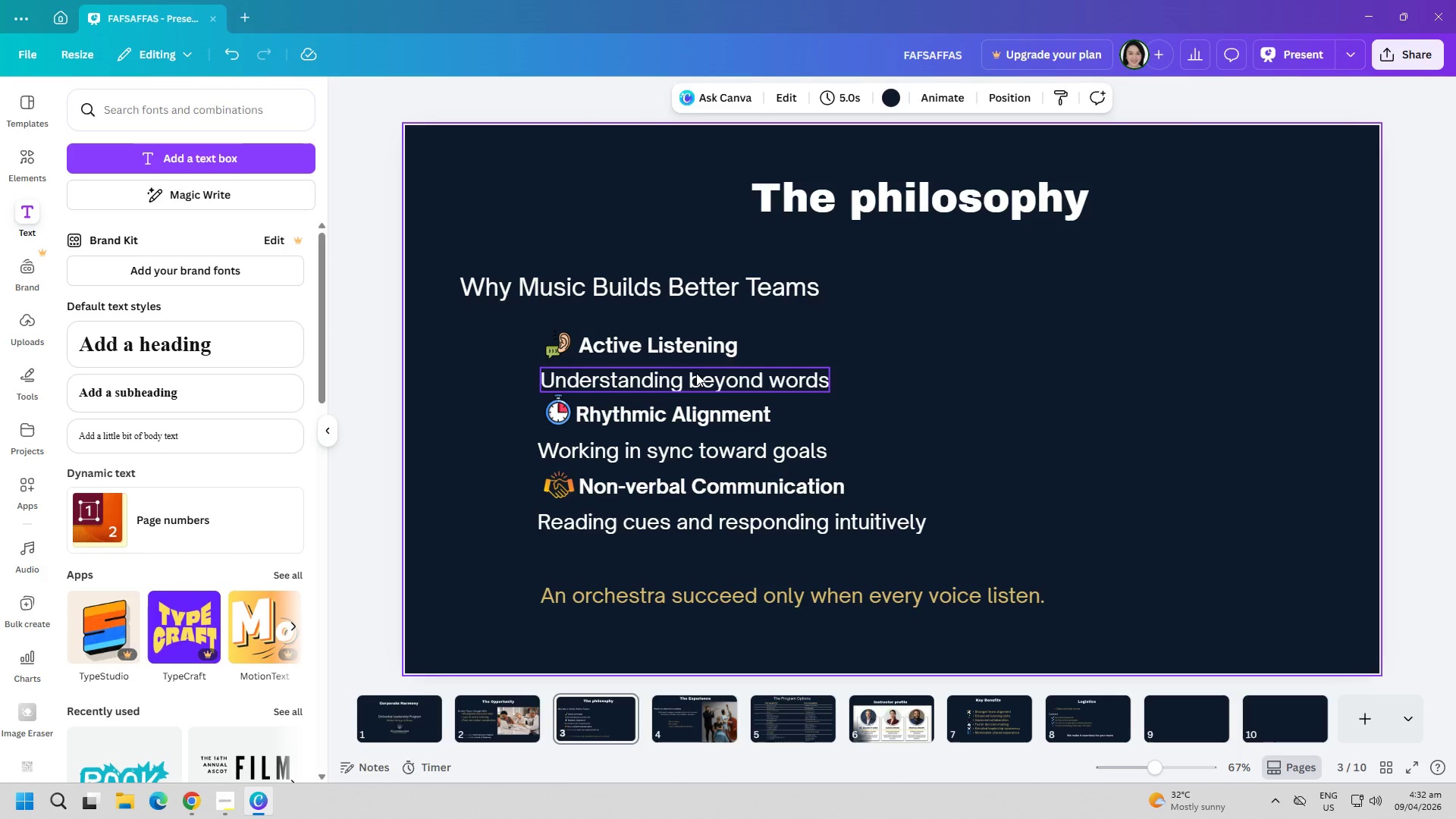 
double_click([669, 350])
 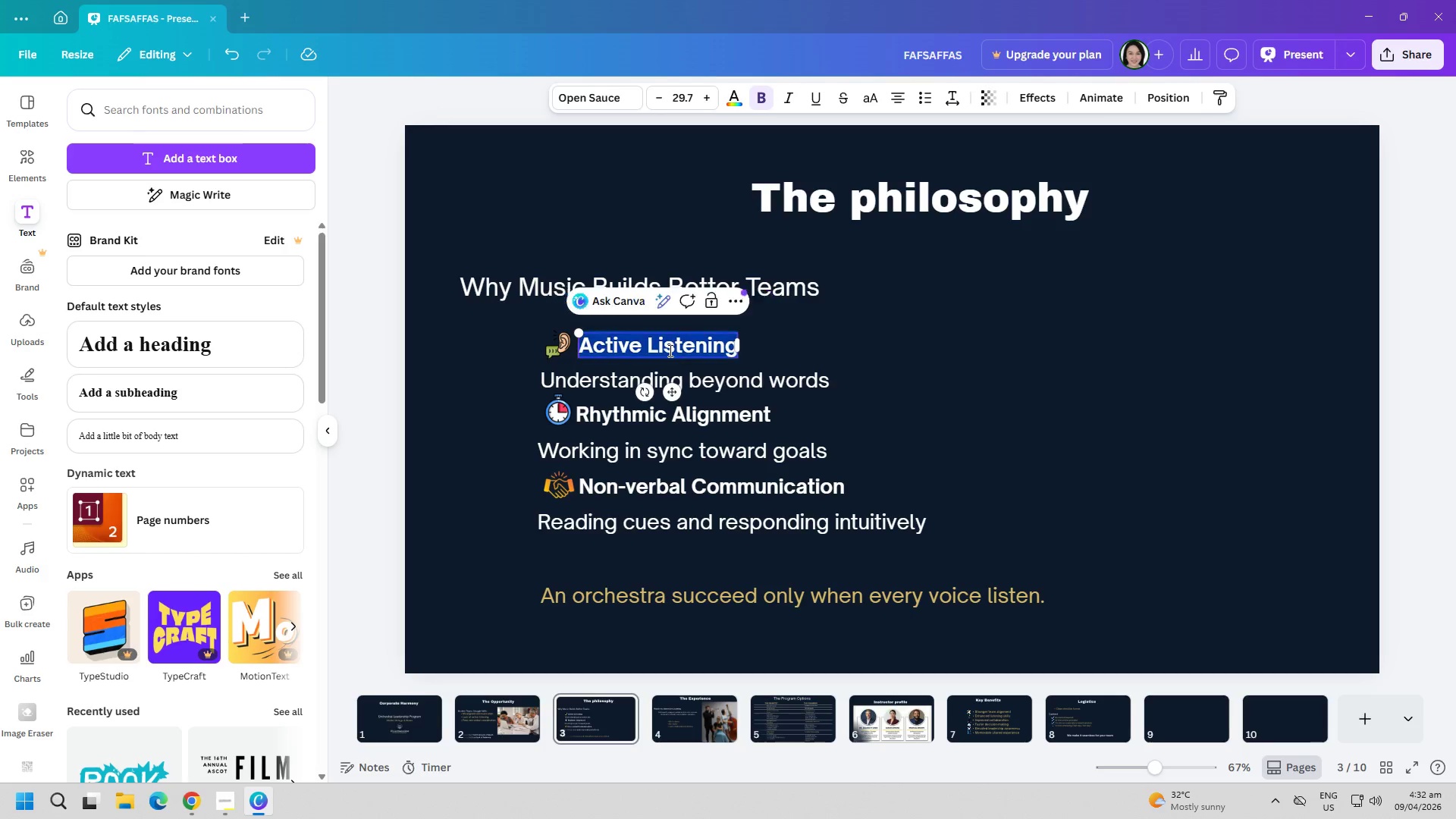 
triple_click([669, 350])
 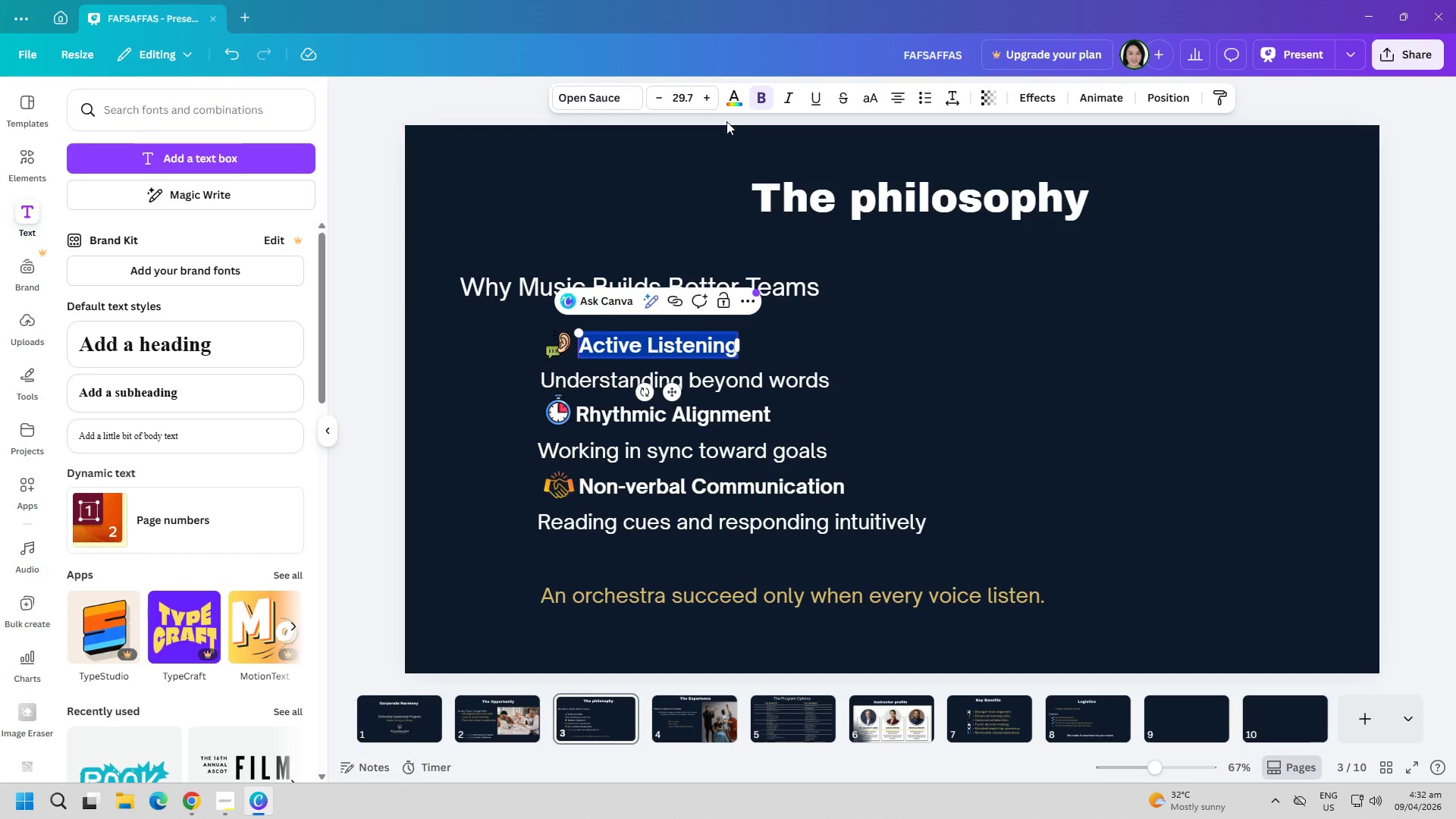 
left_click([730, 99])
 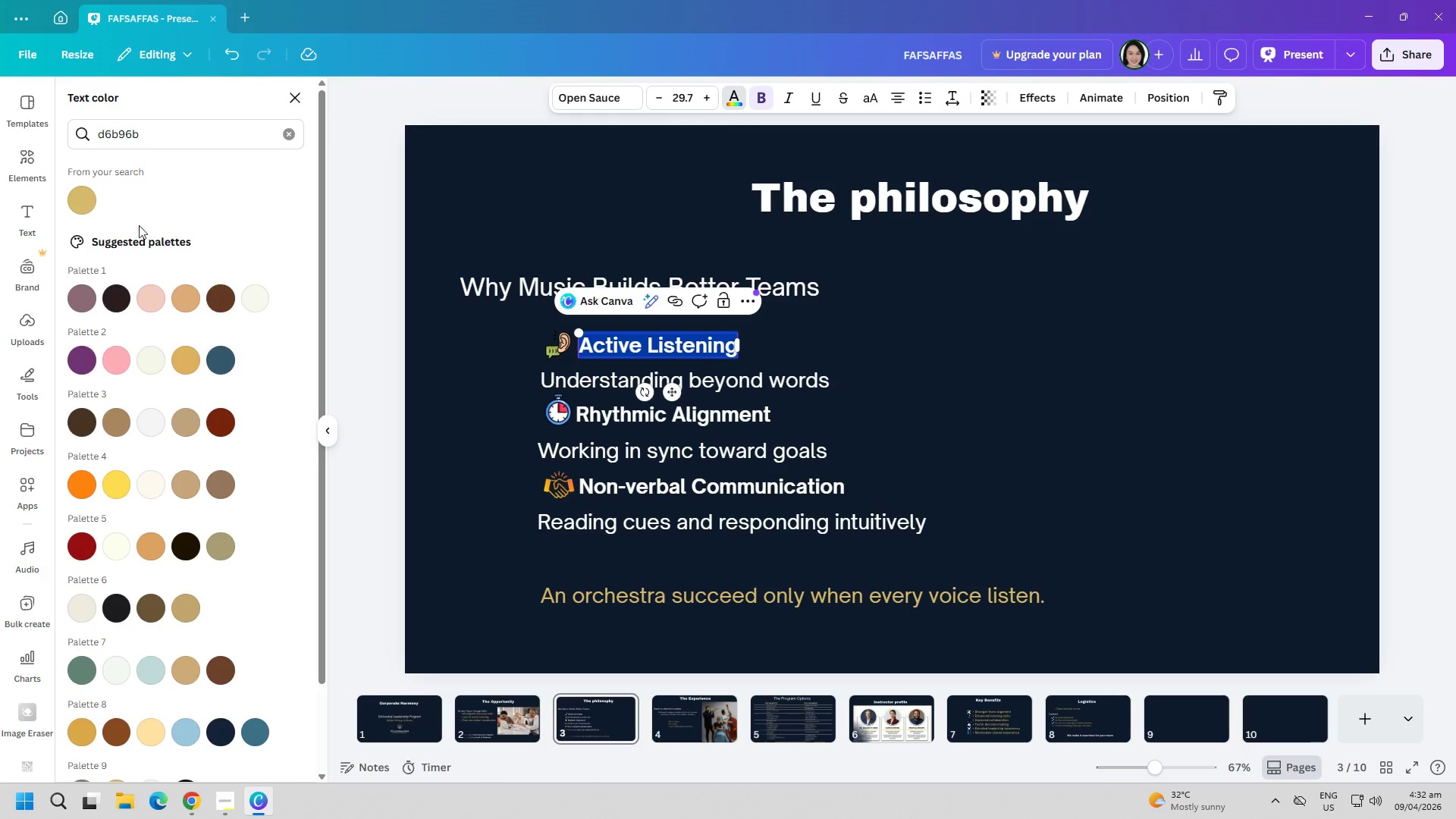 
left_click([91, 200])
 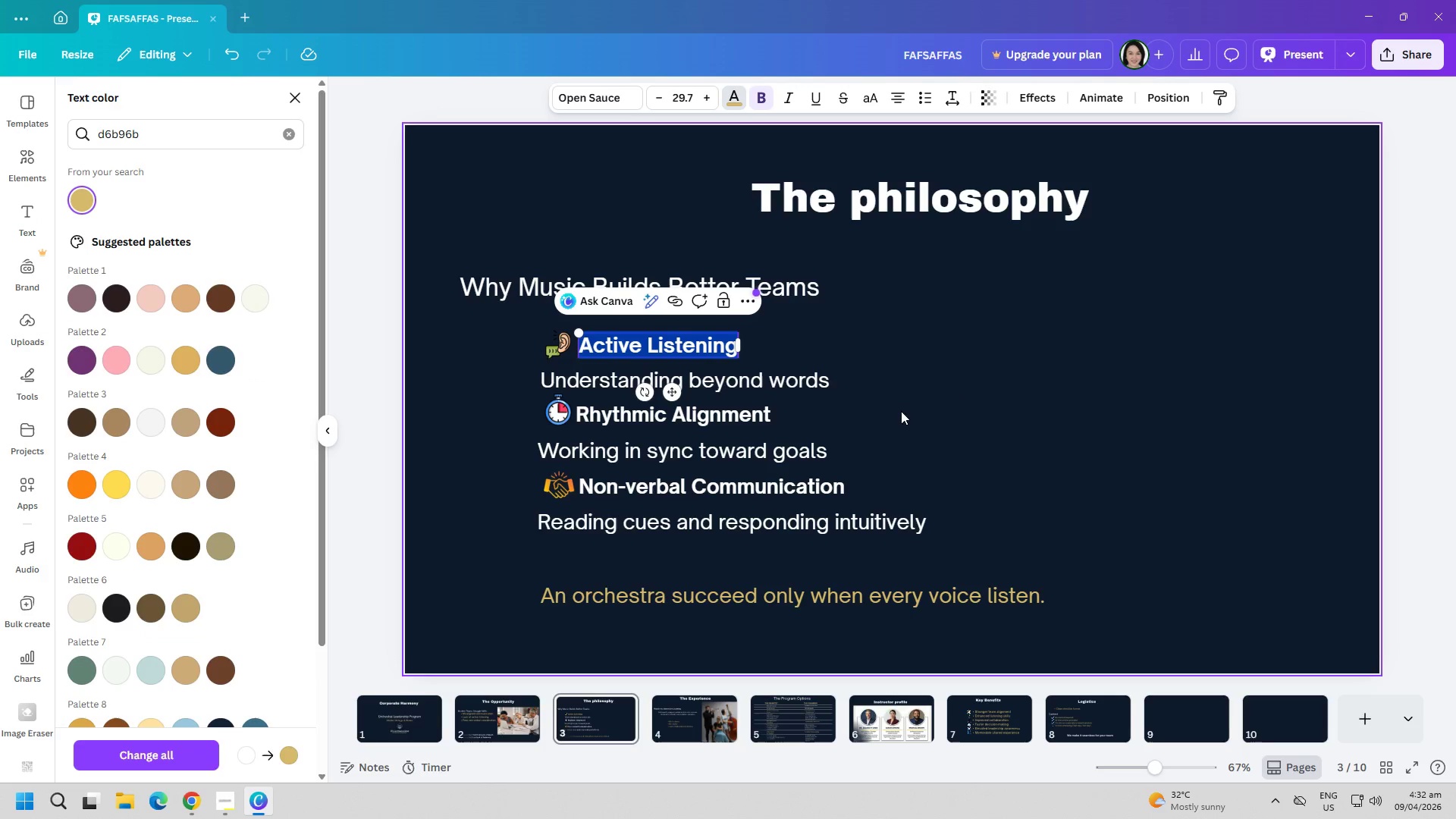 
left_click([935, 410])
 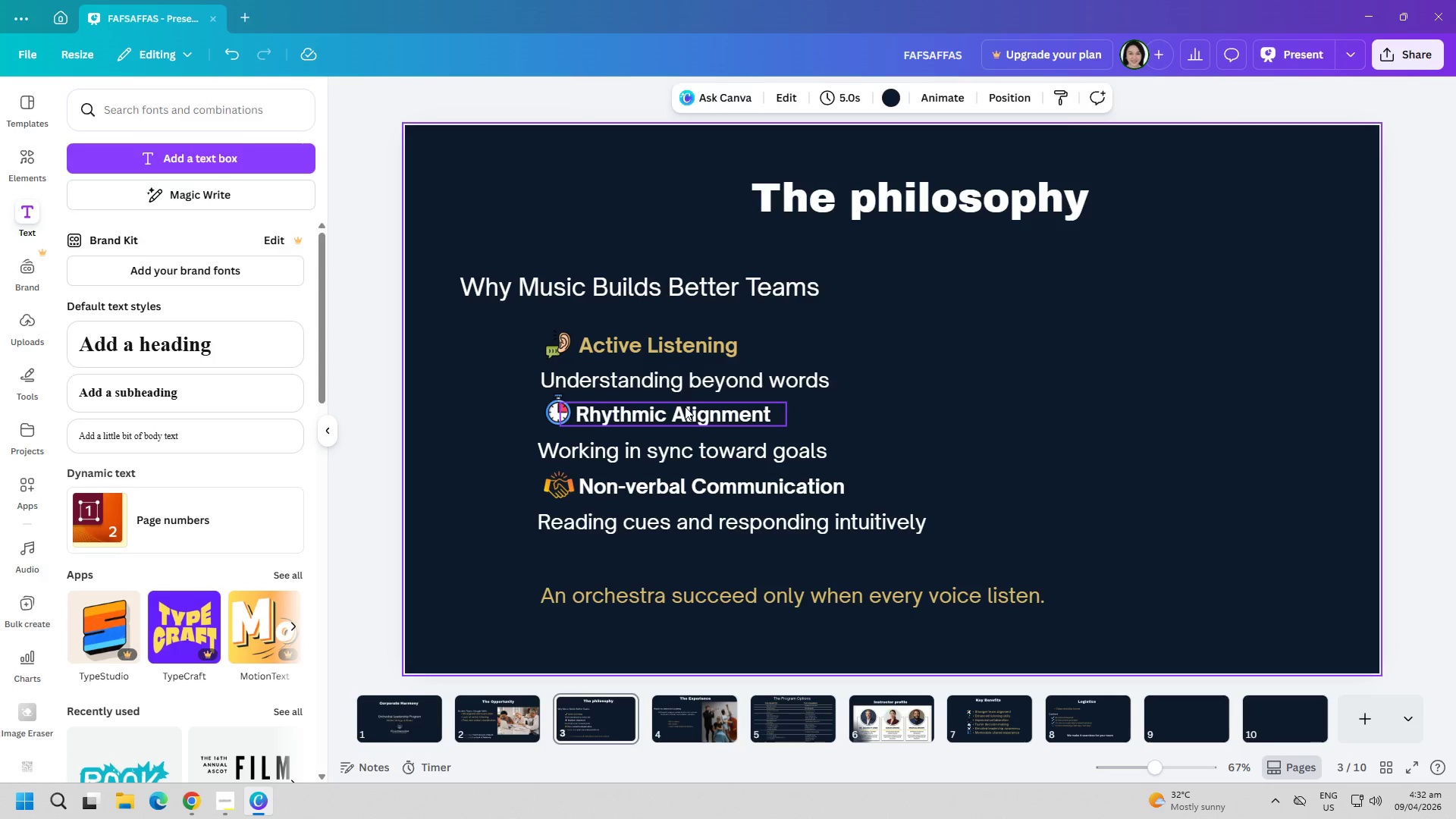 
double_click([685, 406])
 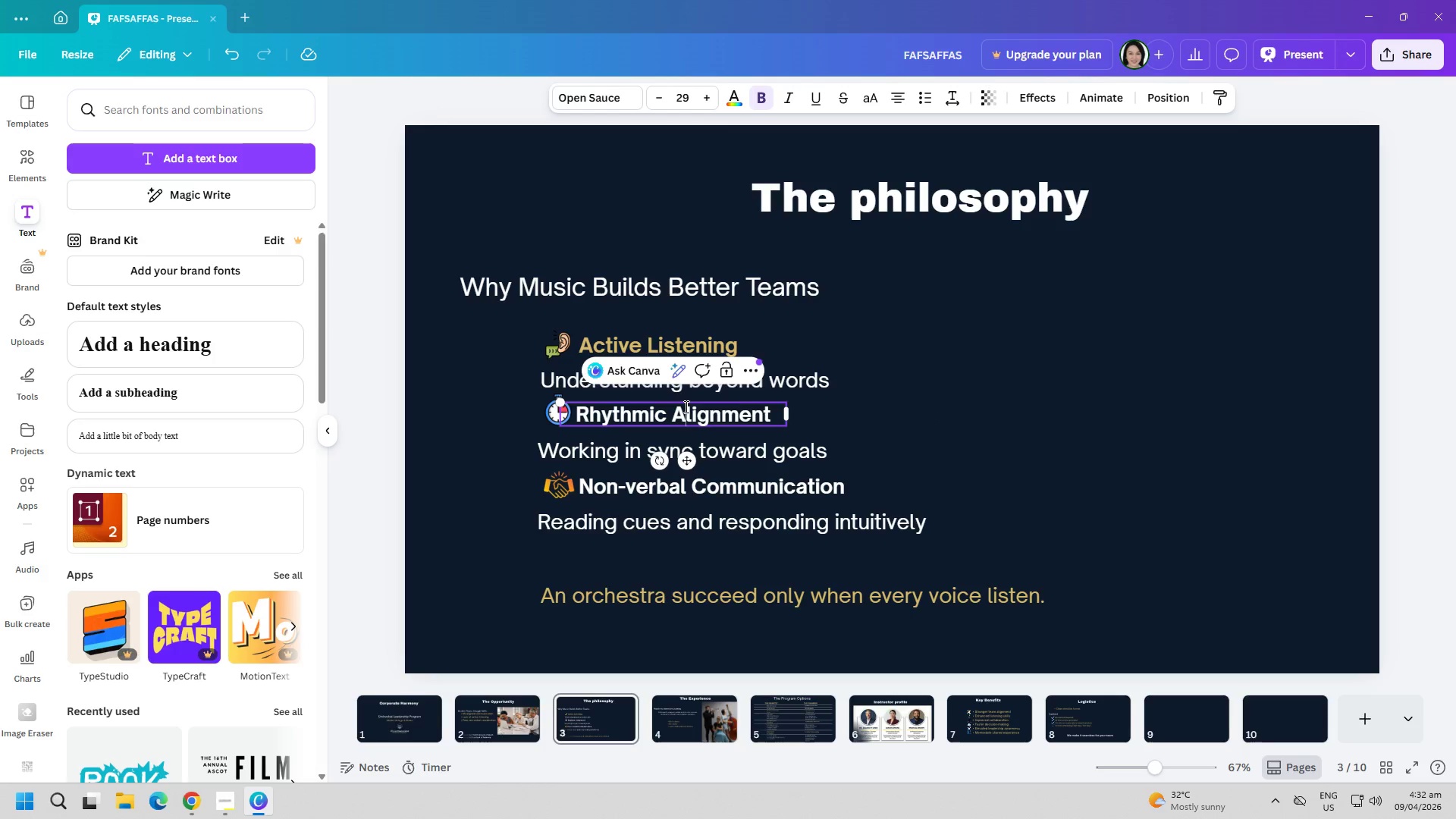 
triple_click([685, 406])
 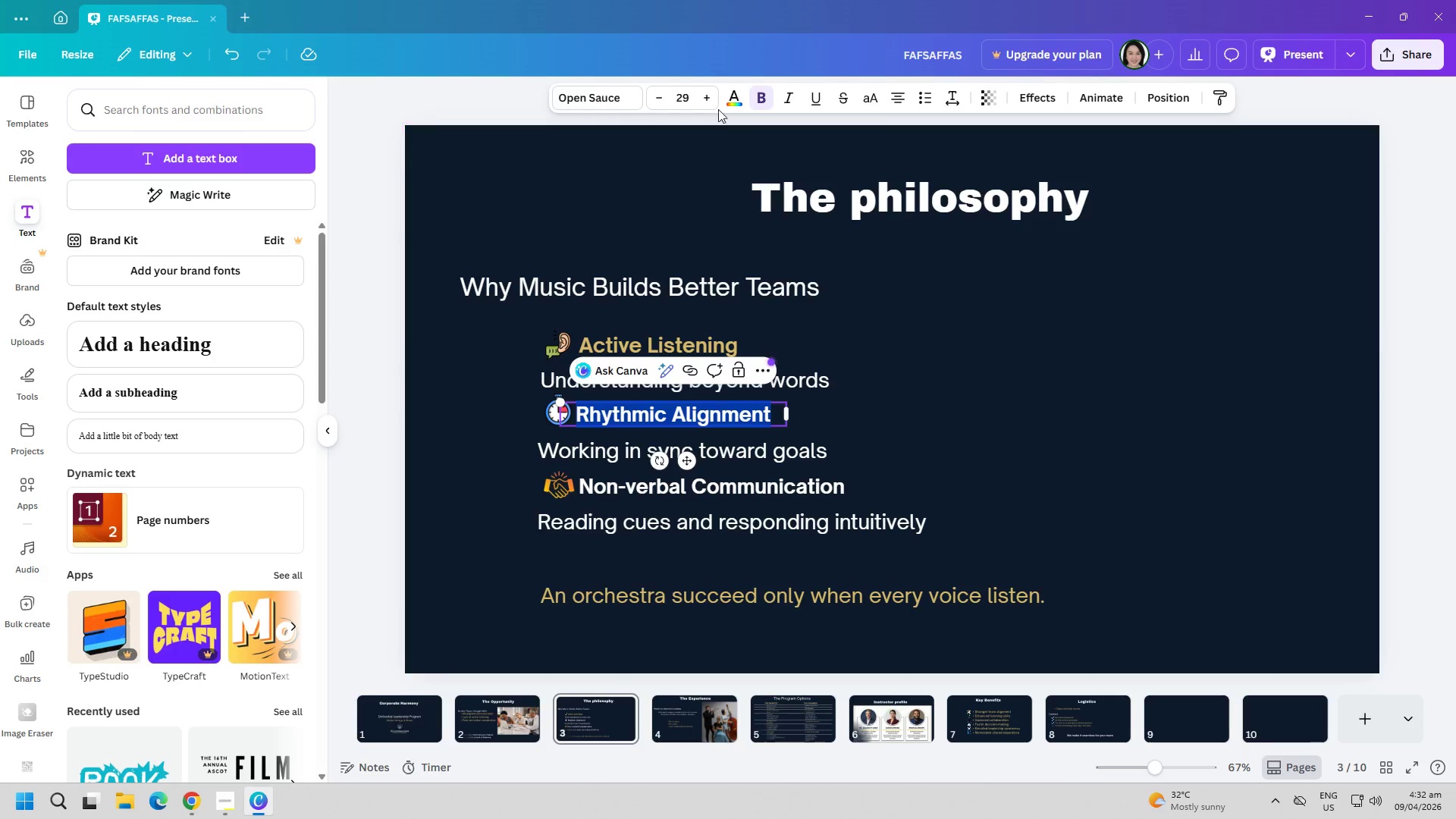 
left_click([737, 101])
 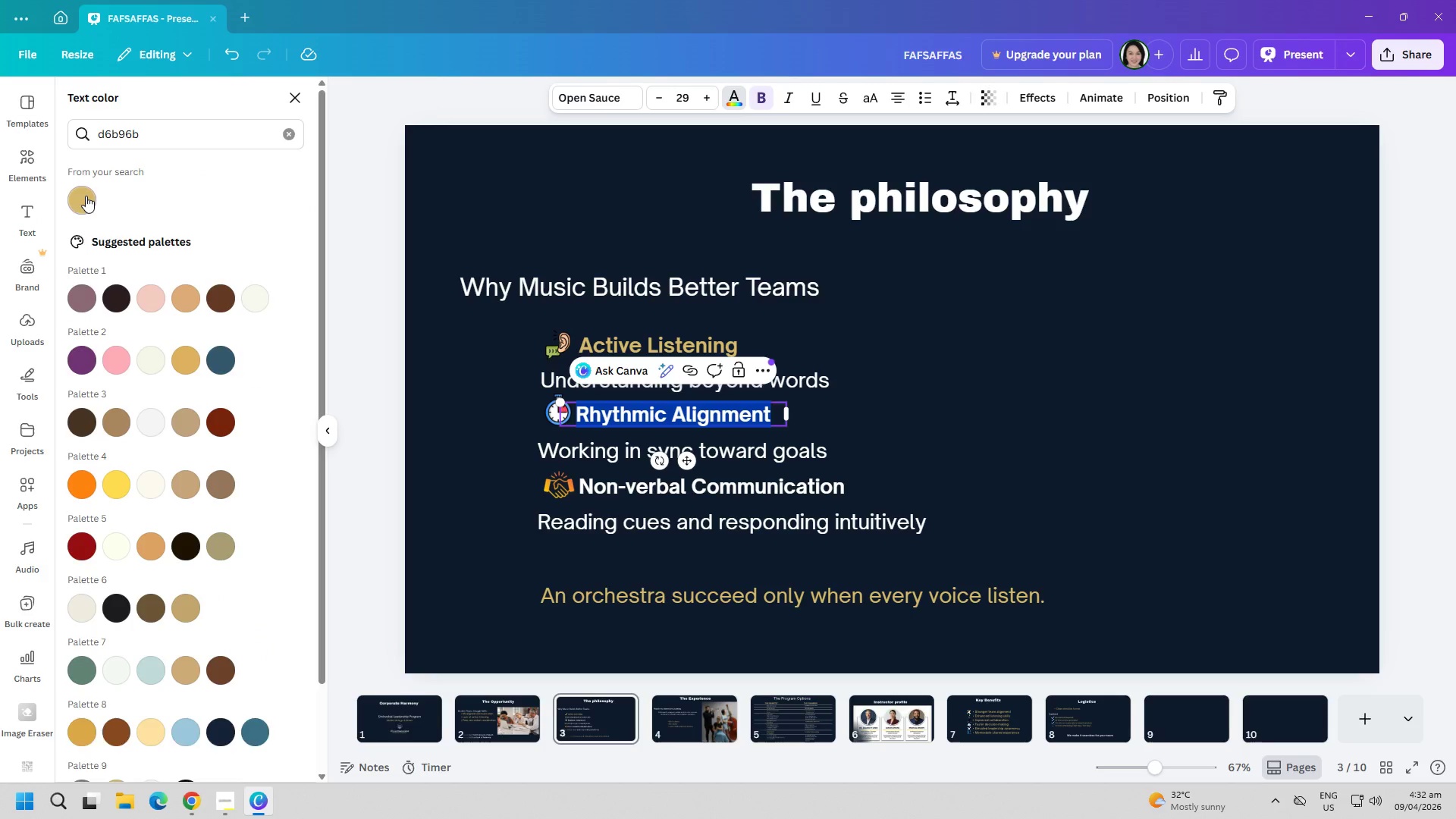 
double_click([923, 380])
 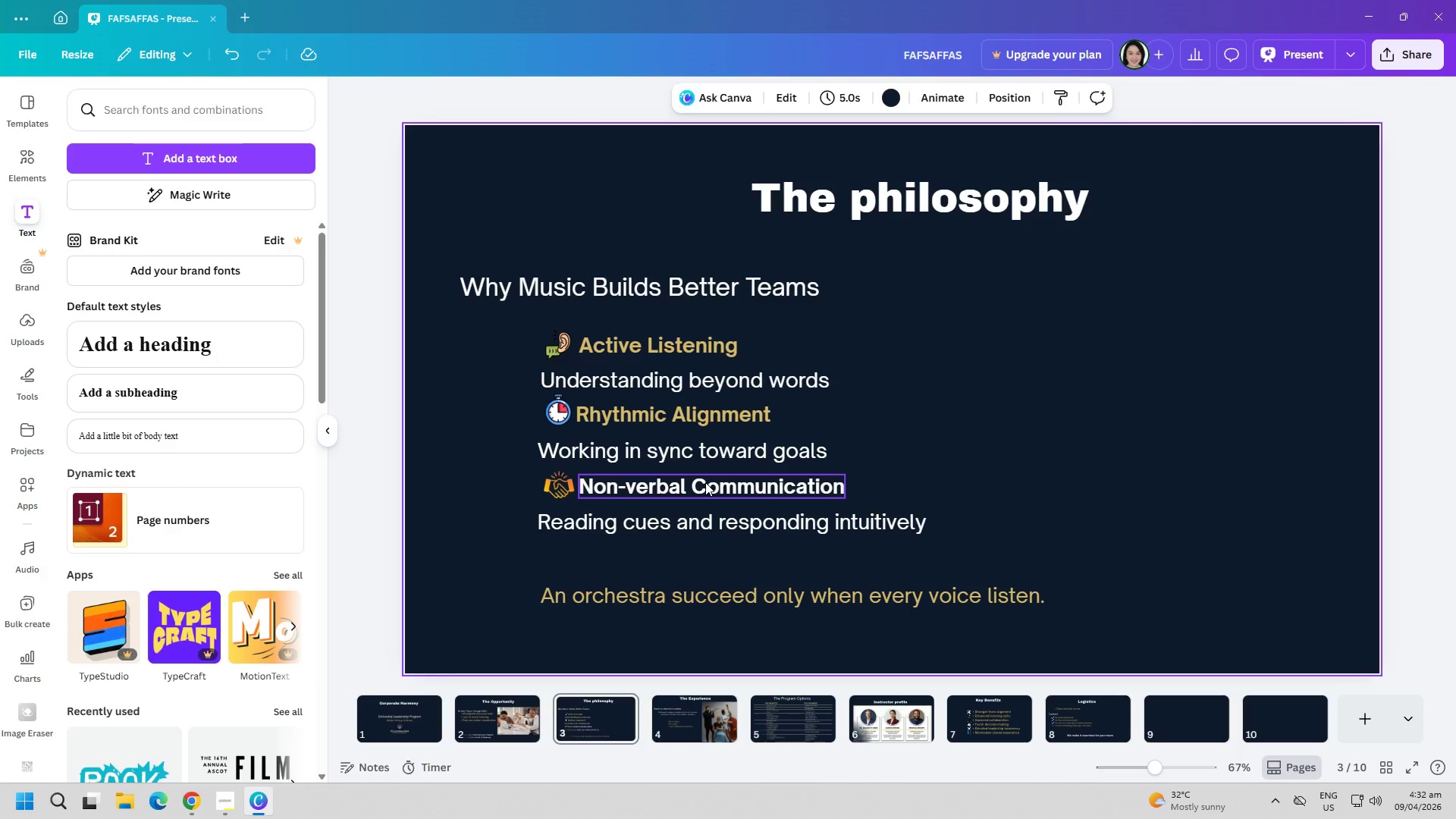 
double_click([705, 482])
 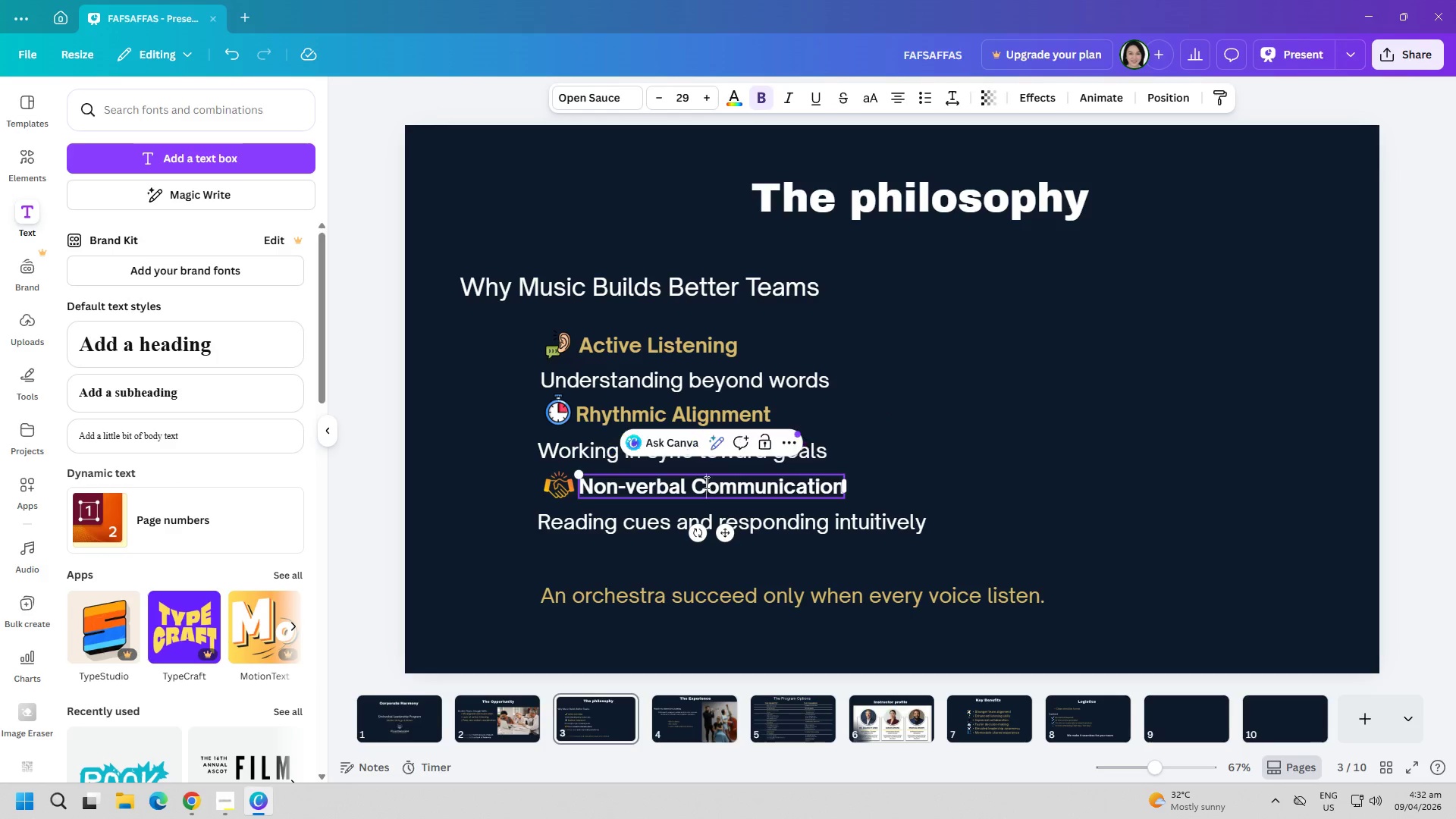 
triple_click([705, 482])
 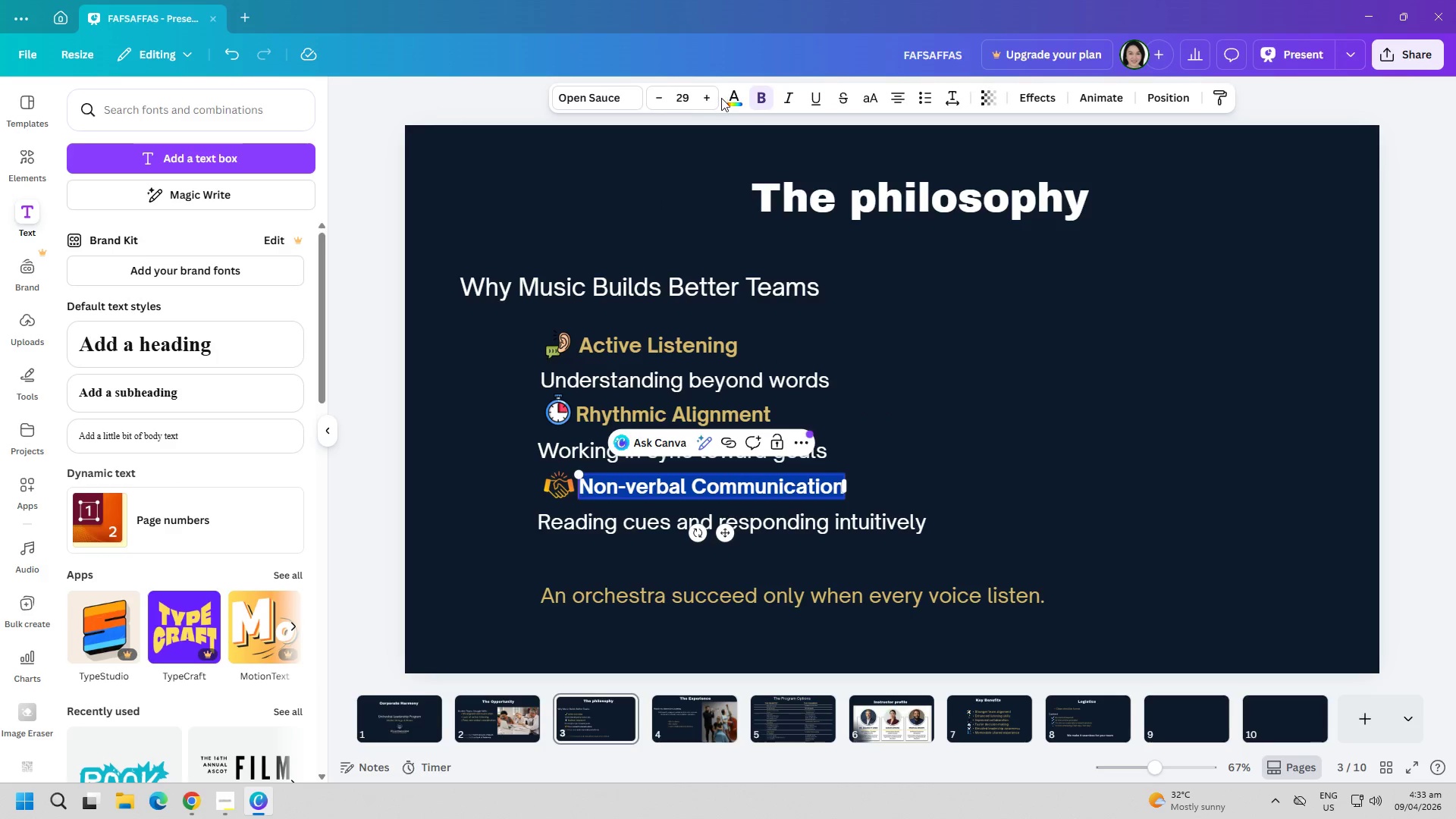 
double_click([728, 98])
 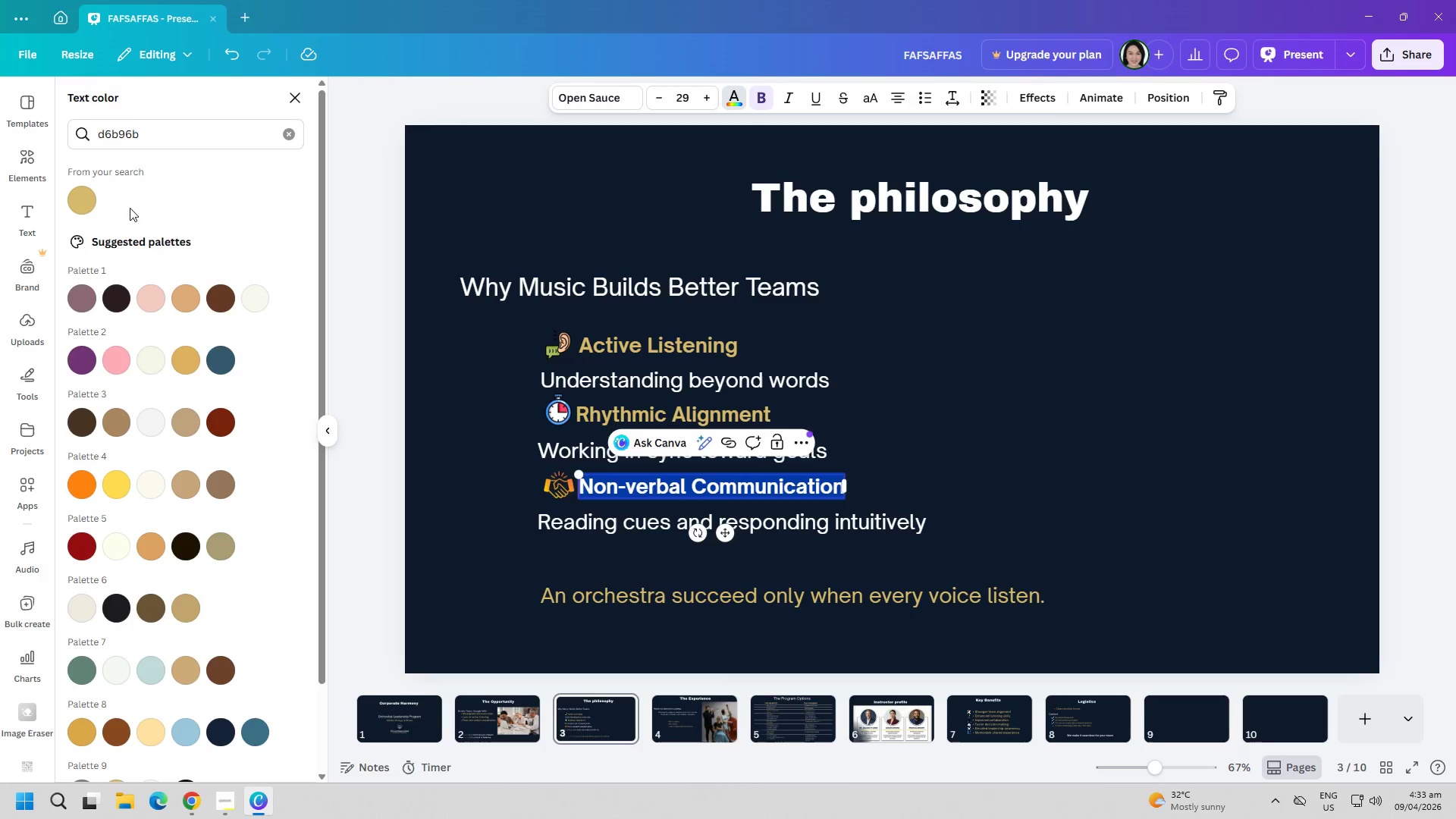 
left_click([89, 203])
 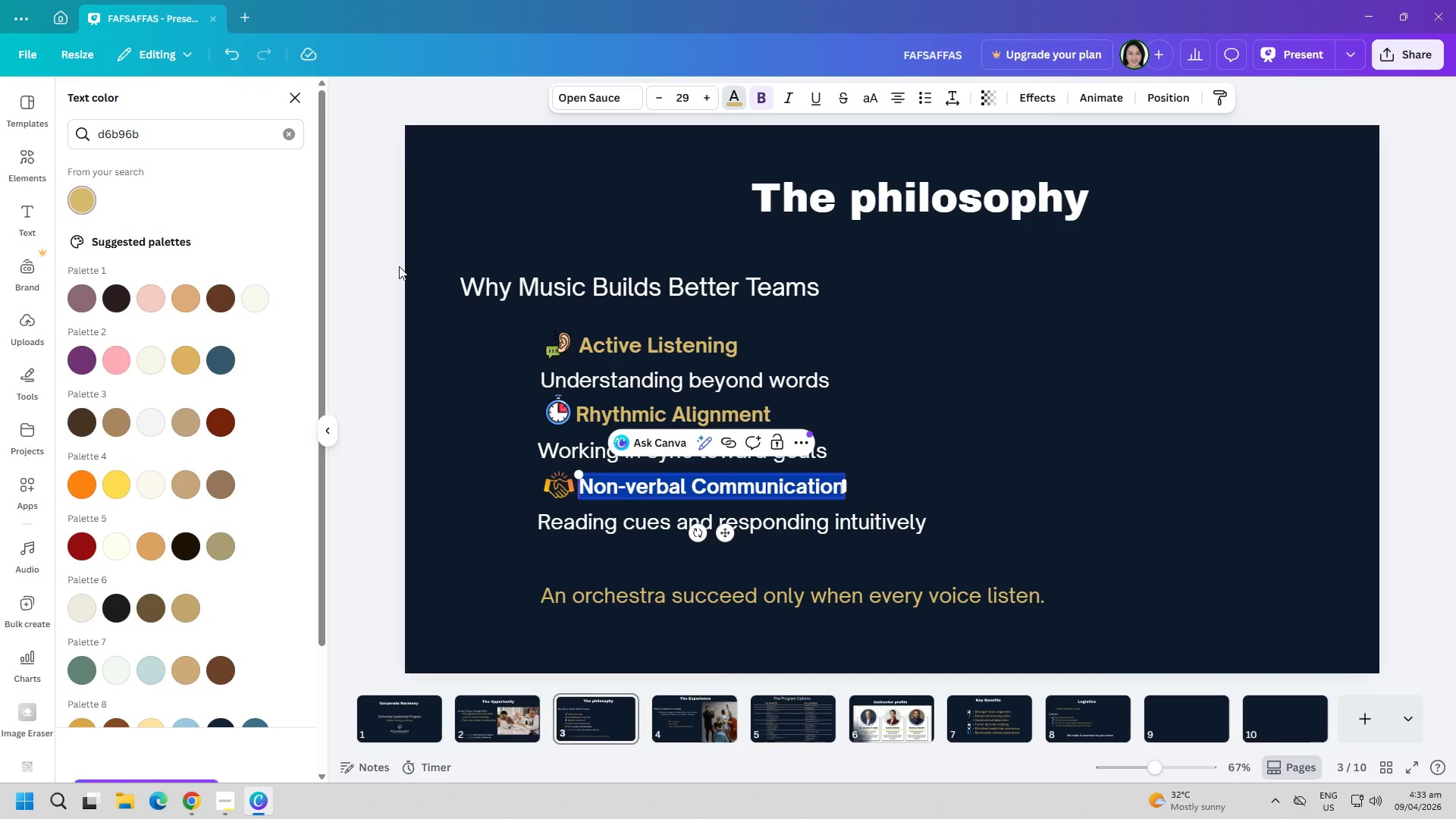 
left_click_drag(start_coordinate=[1194, 433], to_coordinate=[1190, 433])
 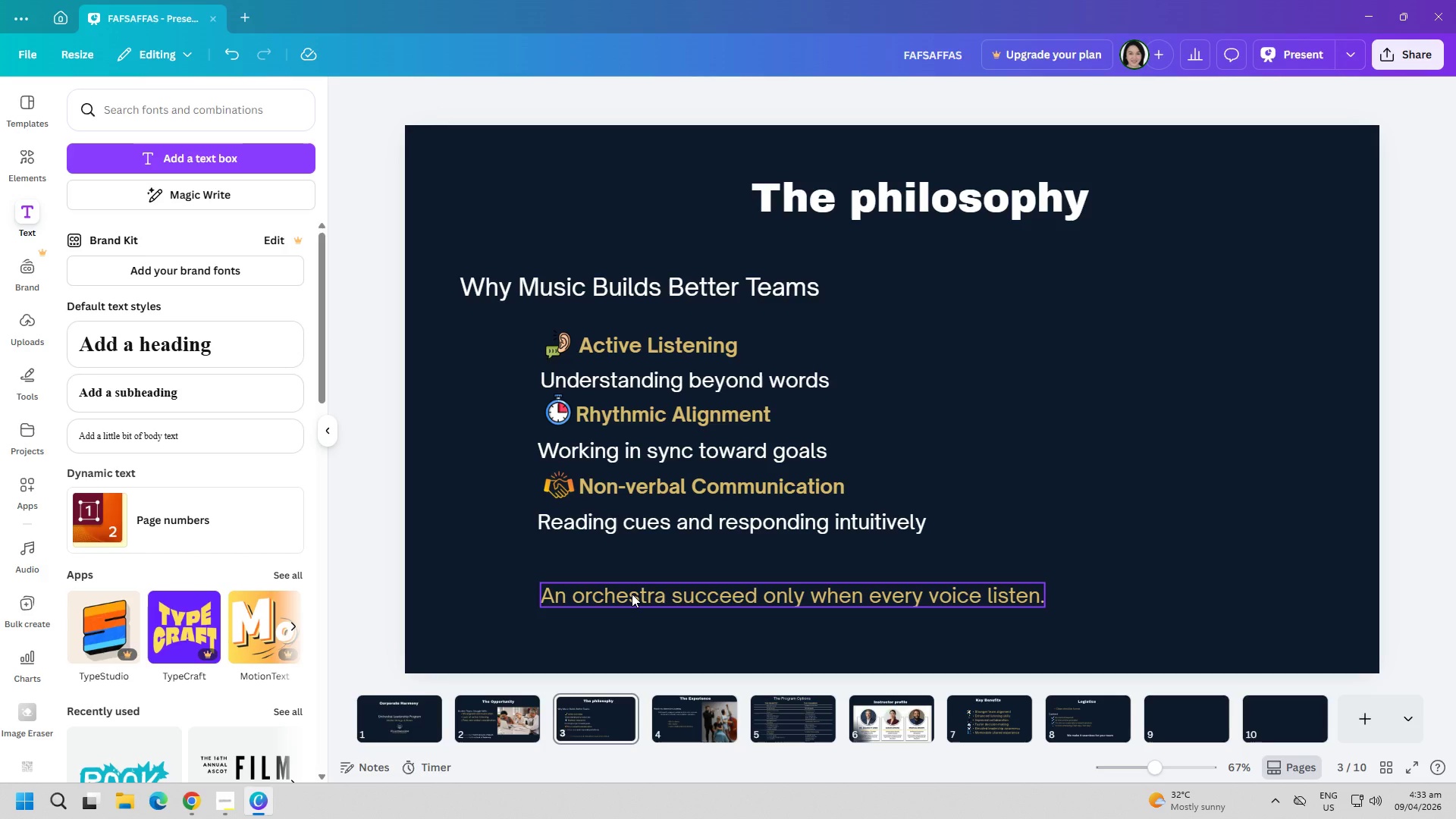 
wait(37.92)
 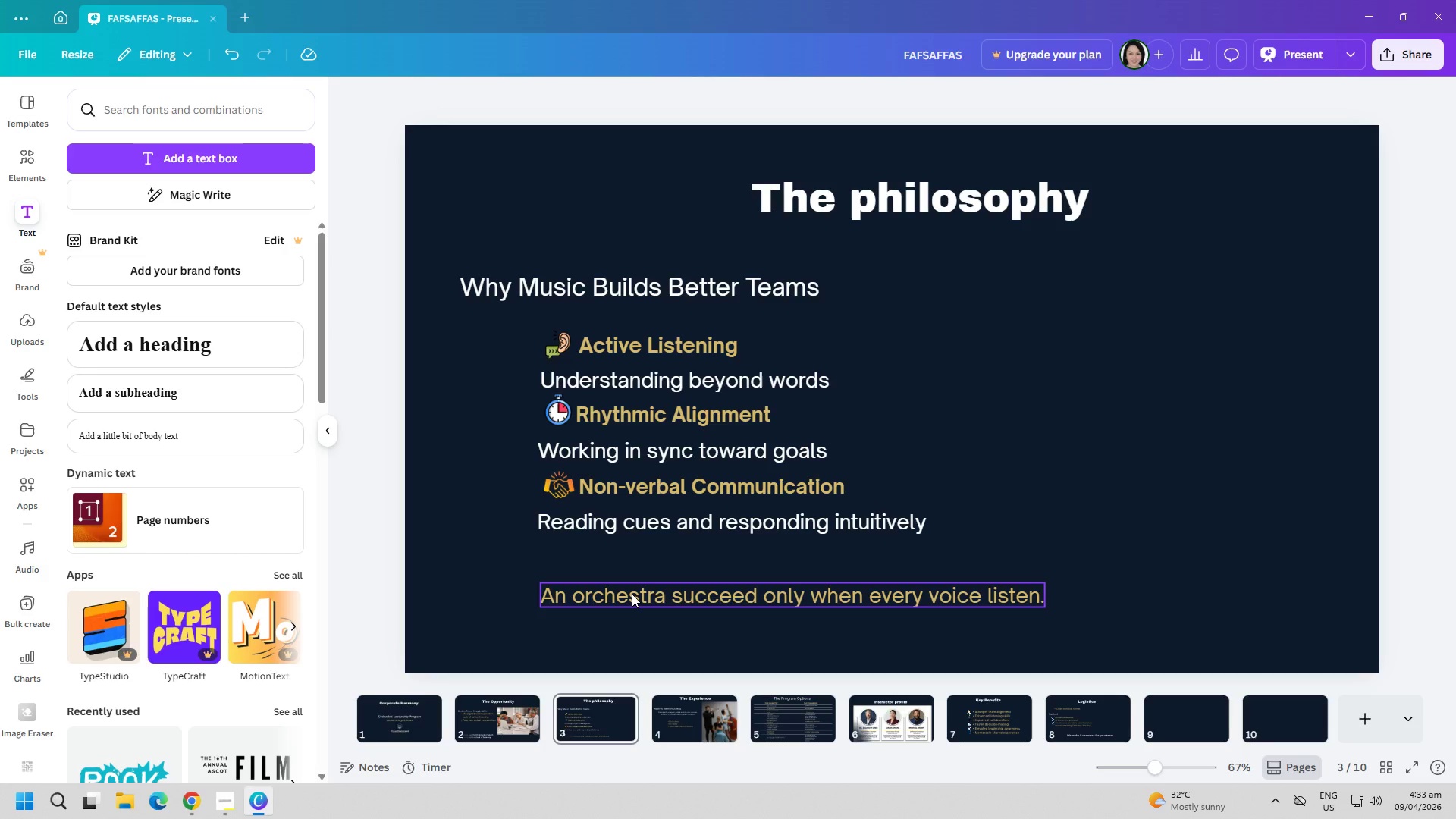 
key(ArrowRight)
 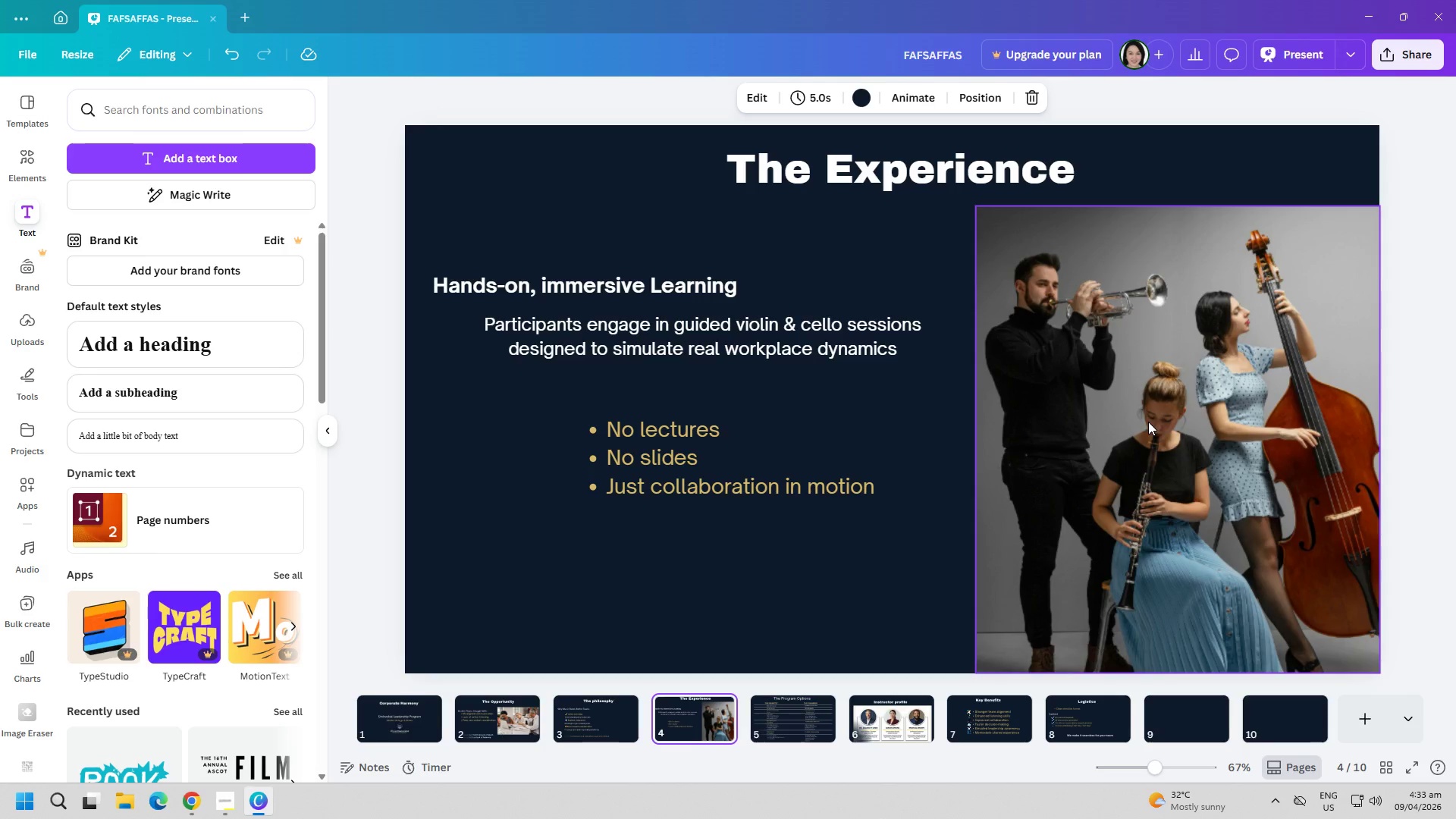 
wait(18.51)
 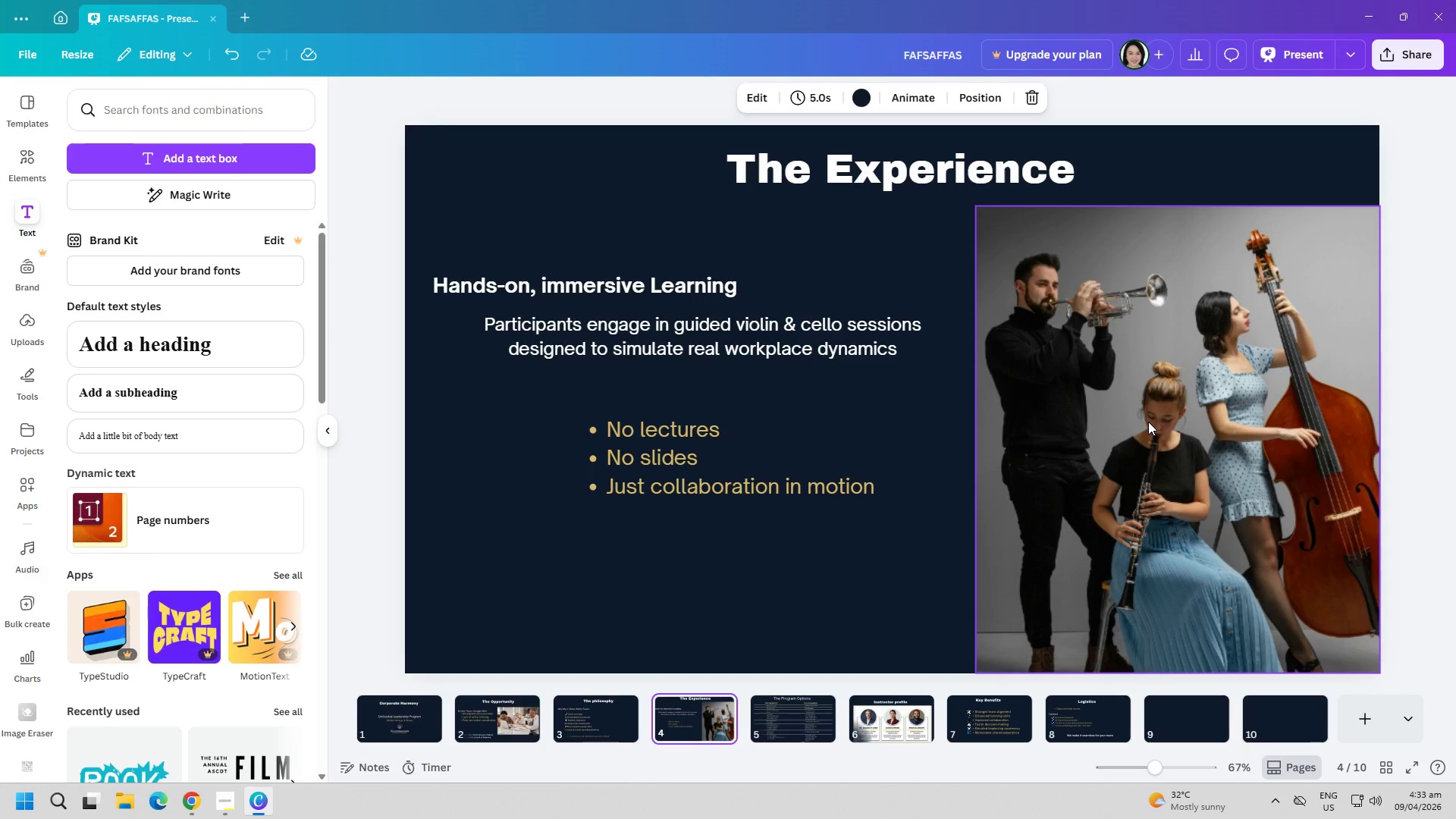 
key(ArrowRight)
 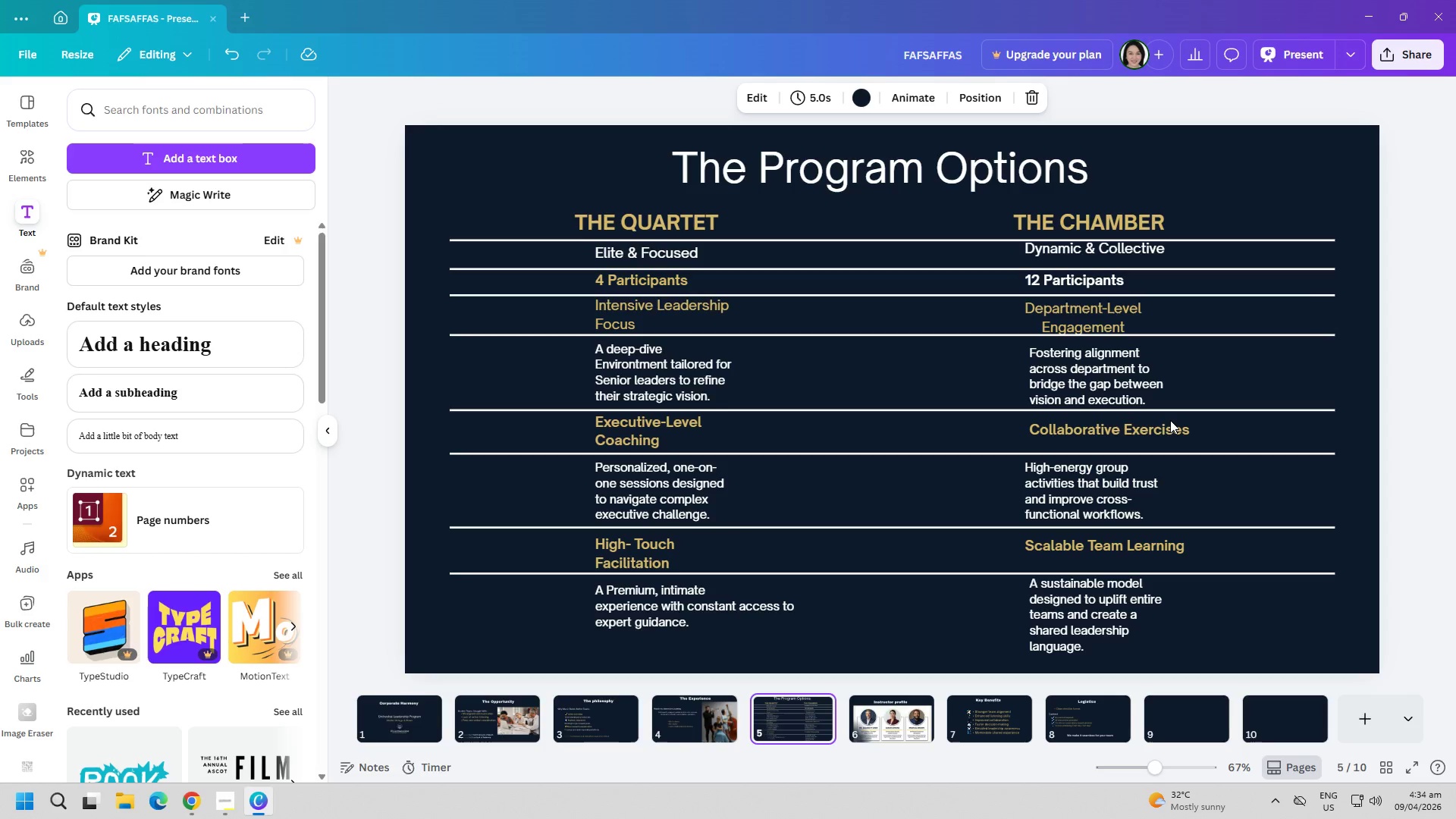 
wait(6.59)
 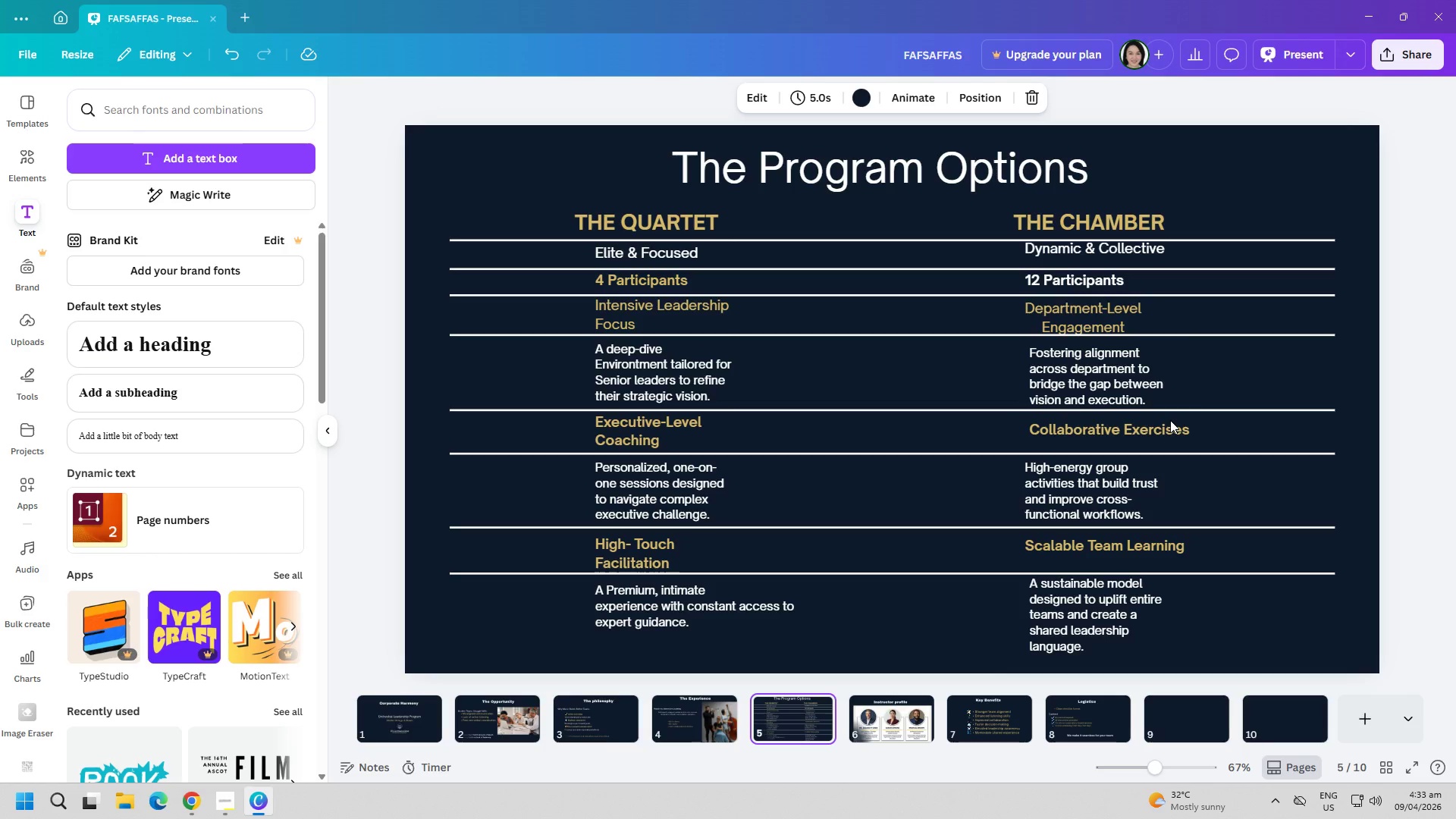 
key(ArrowRight)
 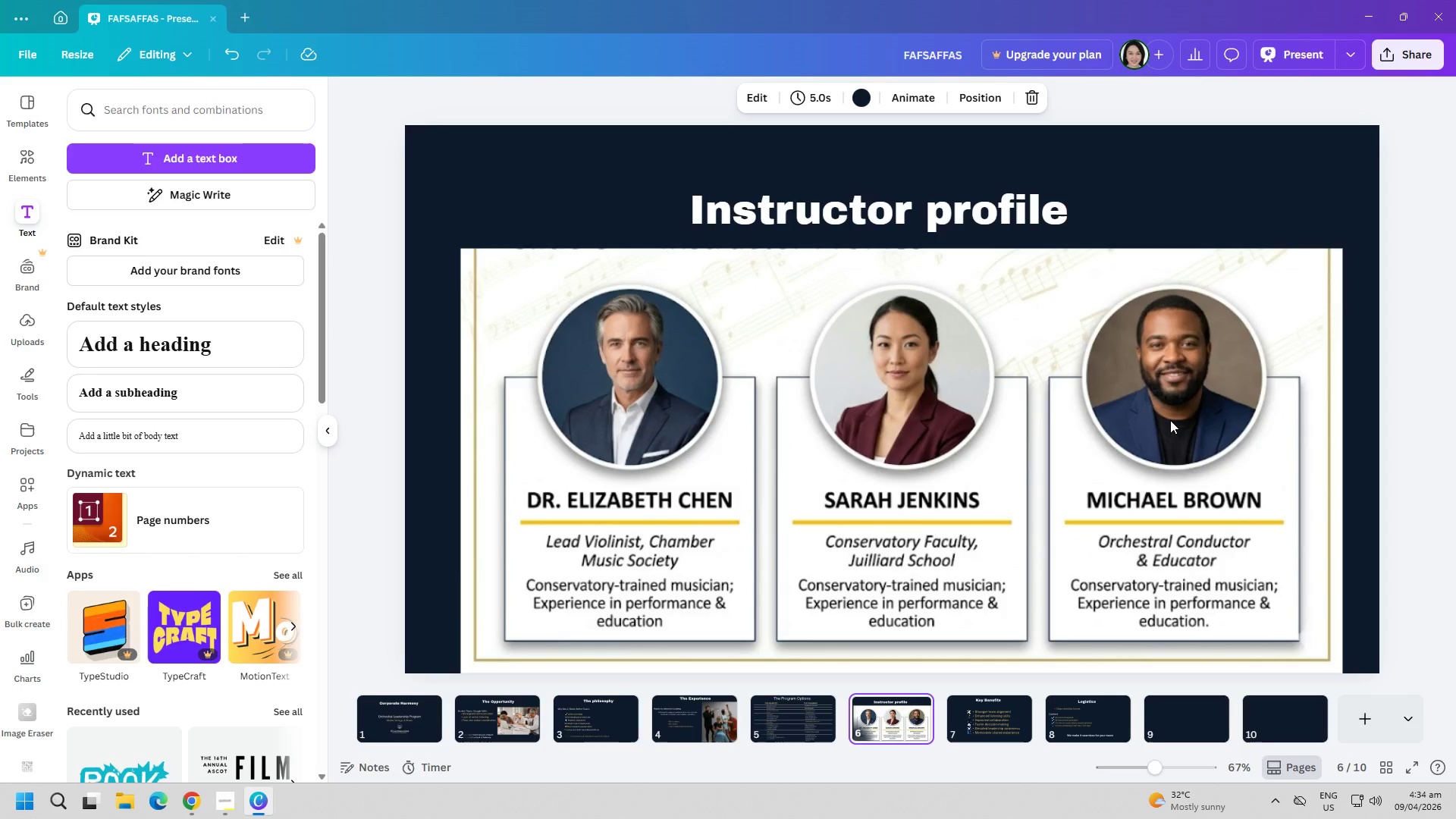 
key(ArrowRight)
 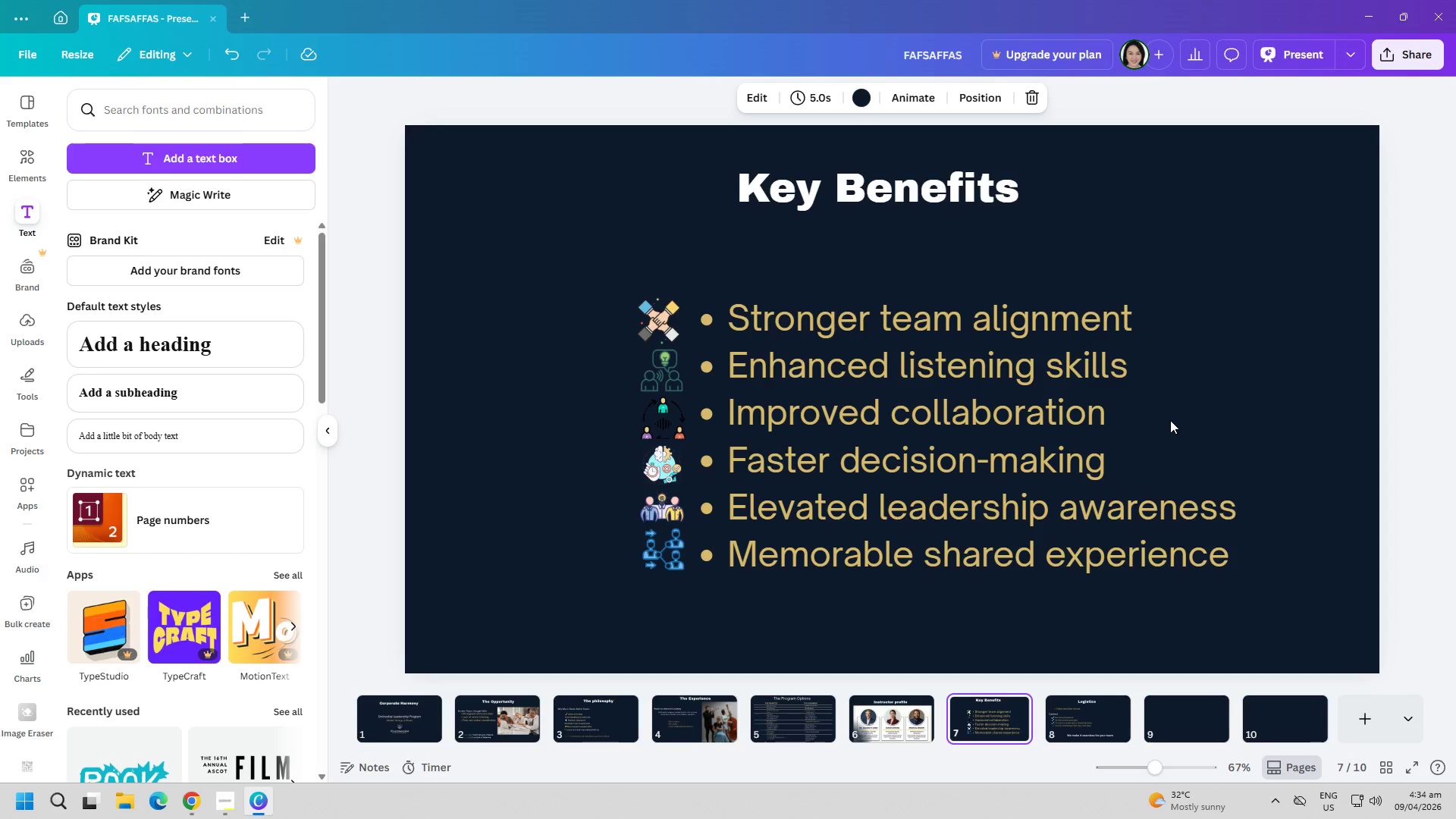 
key(ArrowRight)
 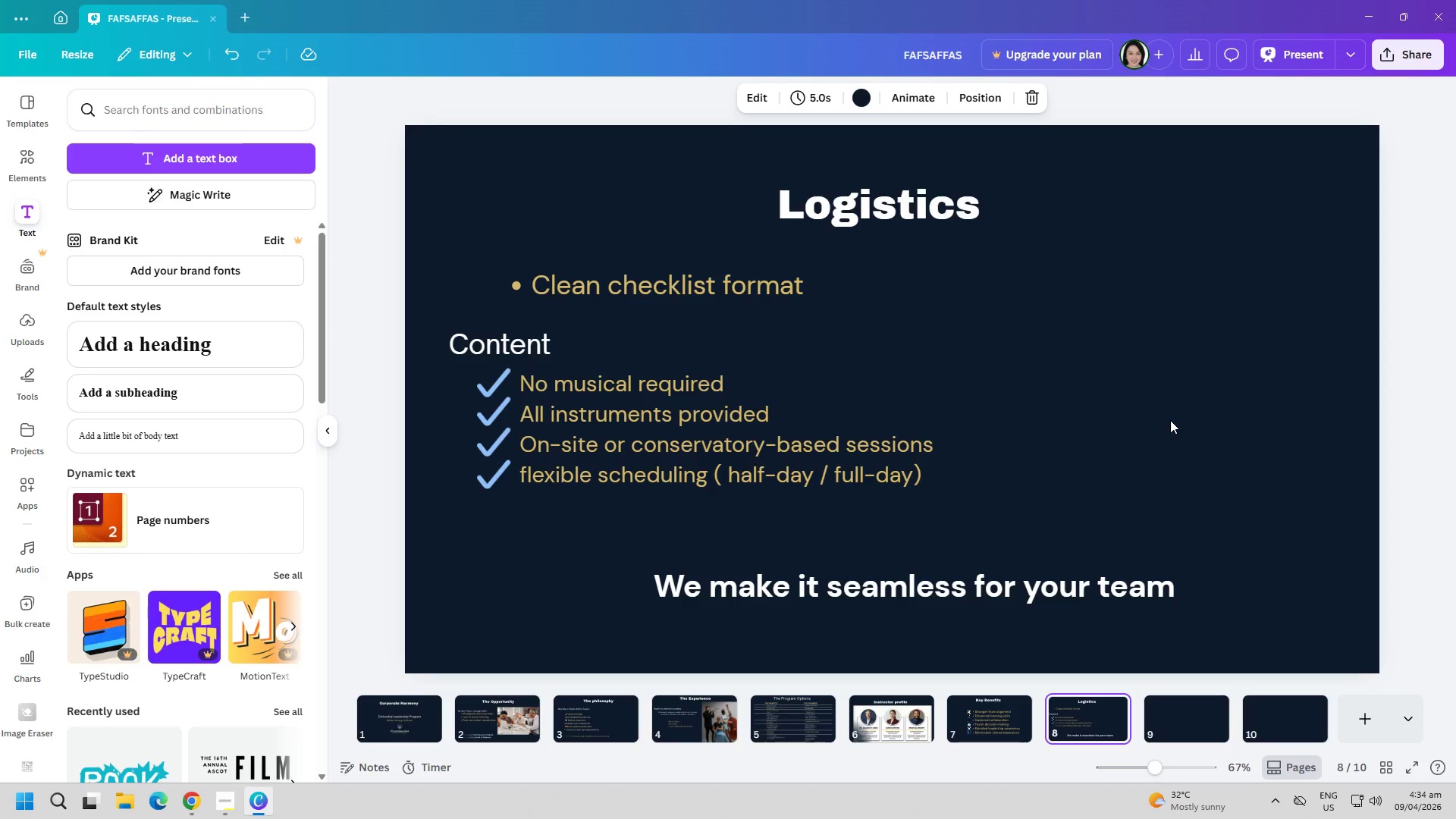 
key(ArrowRight)
 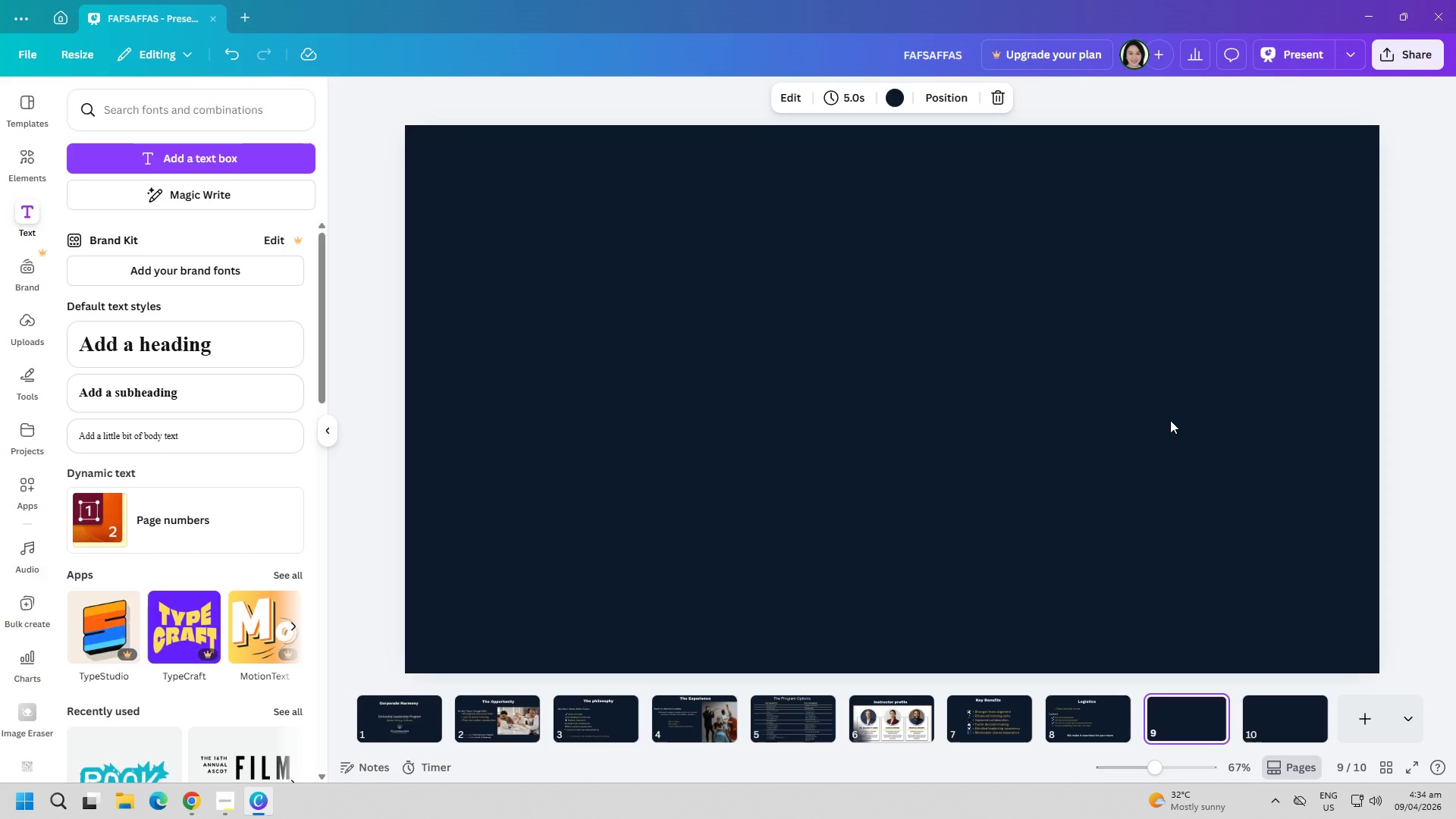 
wait(17.12)
 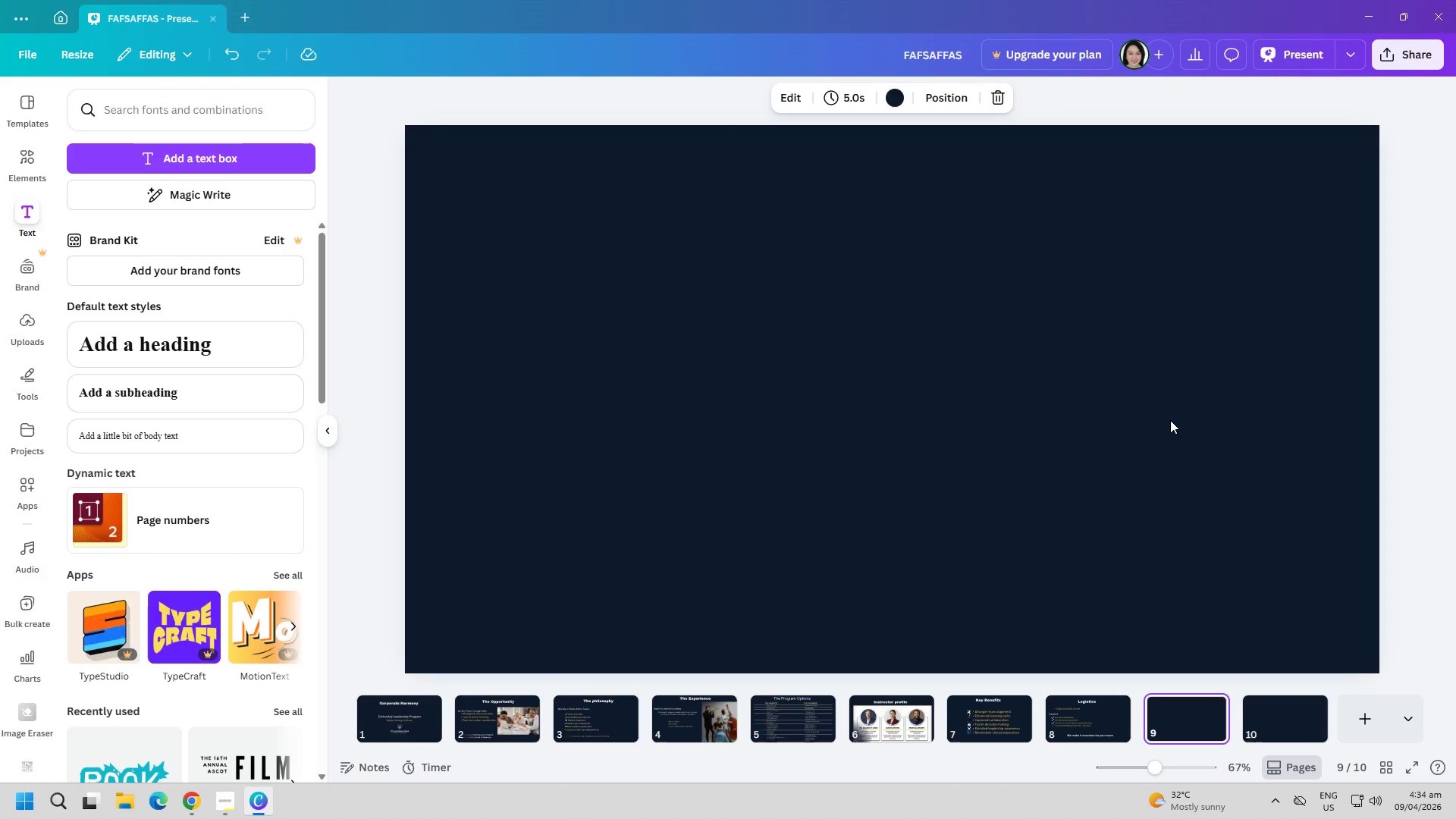 
left_click([1099, 717])
 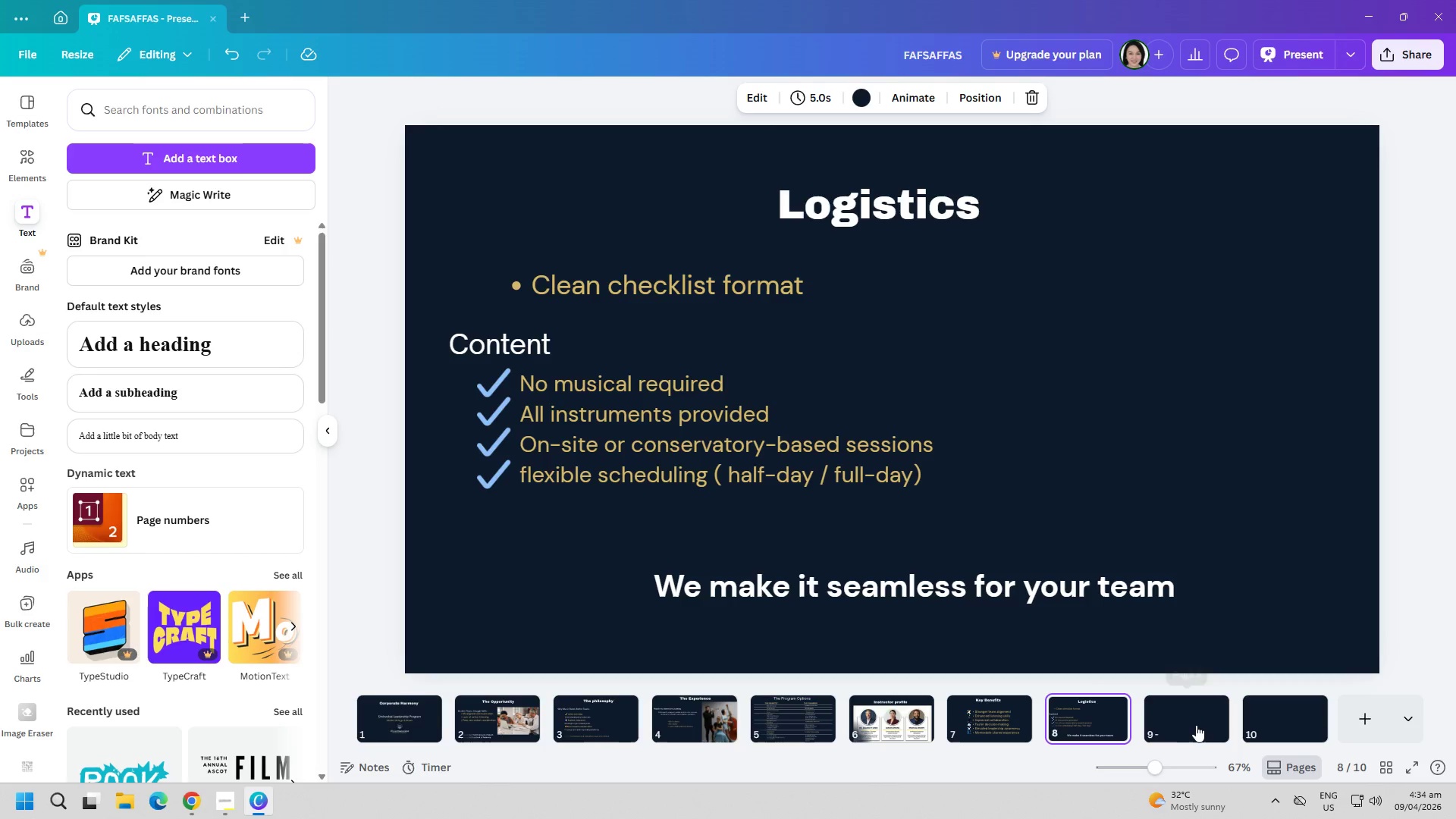 
left_click([1197, 725])
 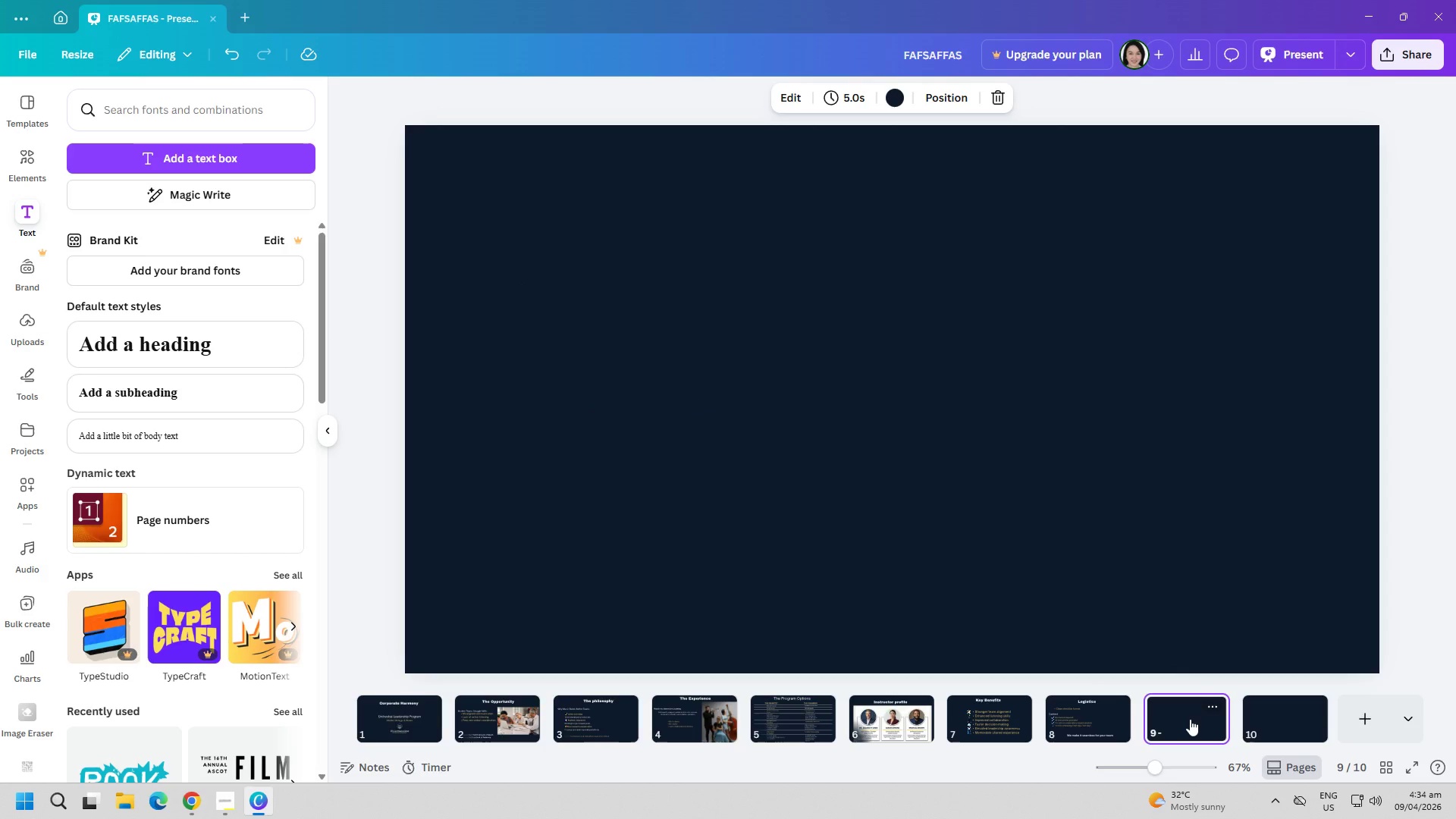 
wait(22.49)
 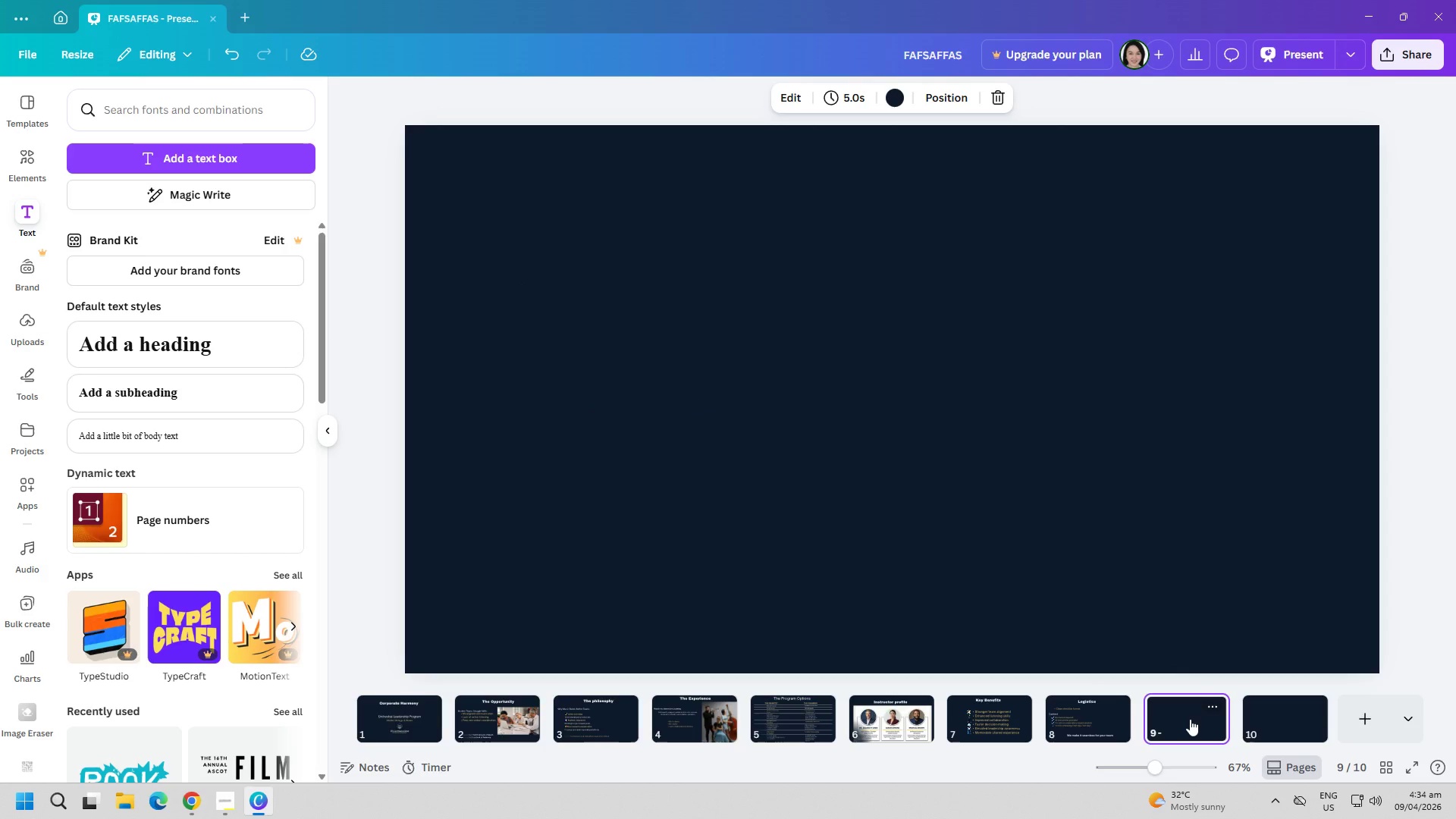 
left_click([906, 307])
 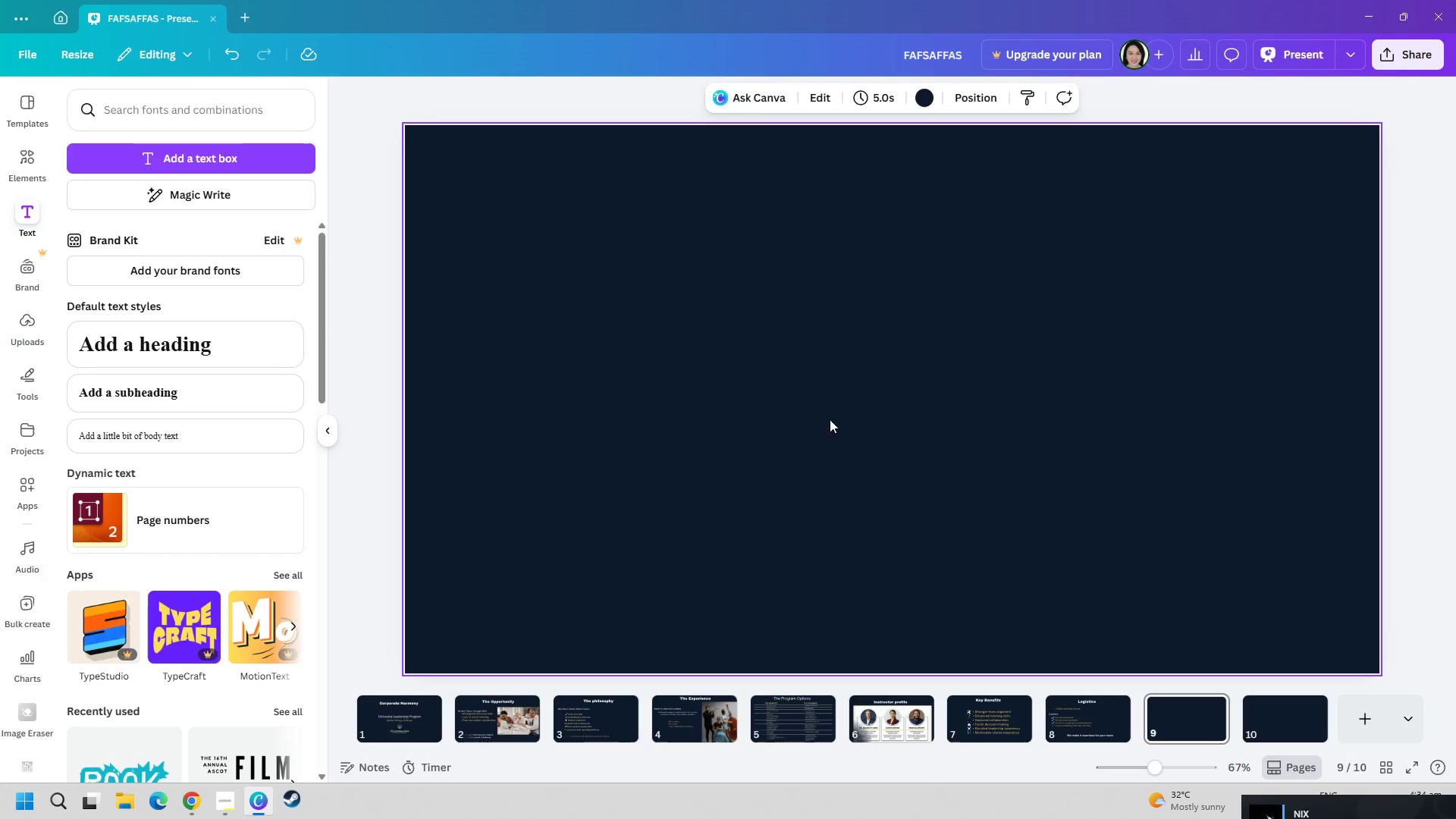 
left_click([811, 429])
 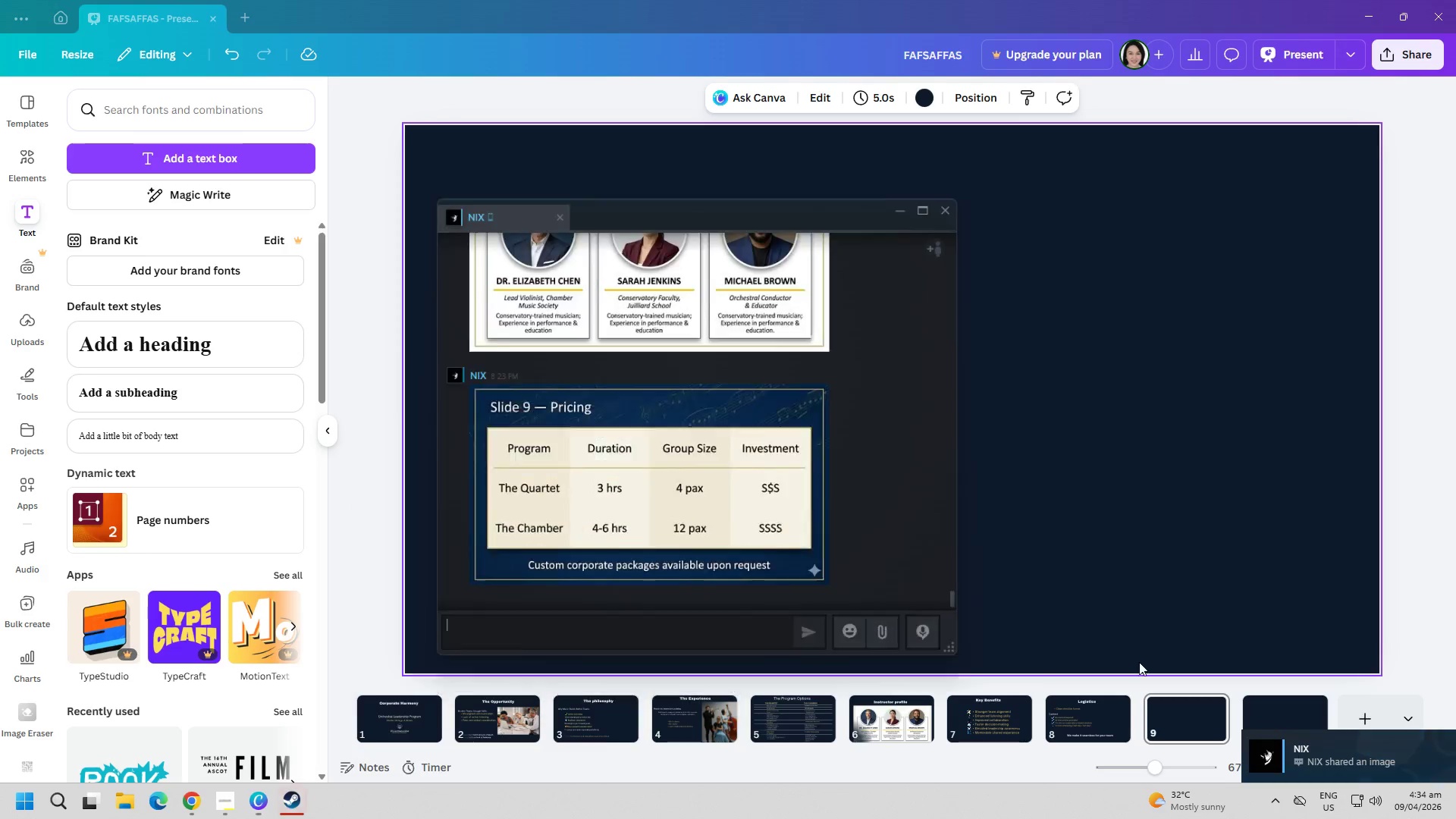 
double_click([791, 494])
 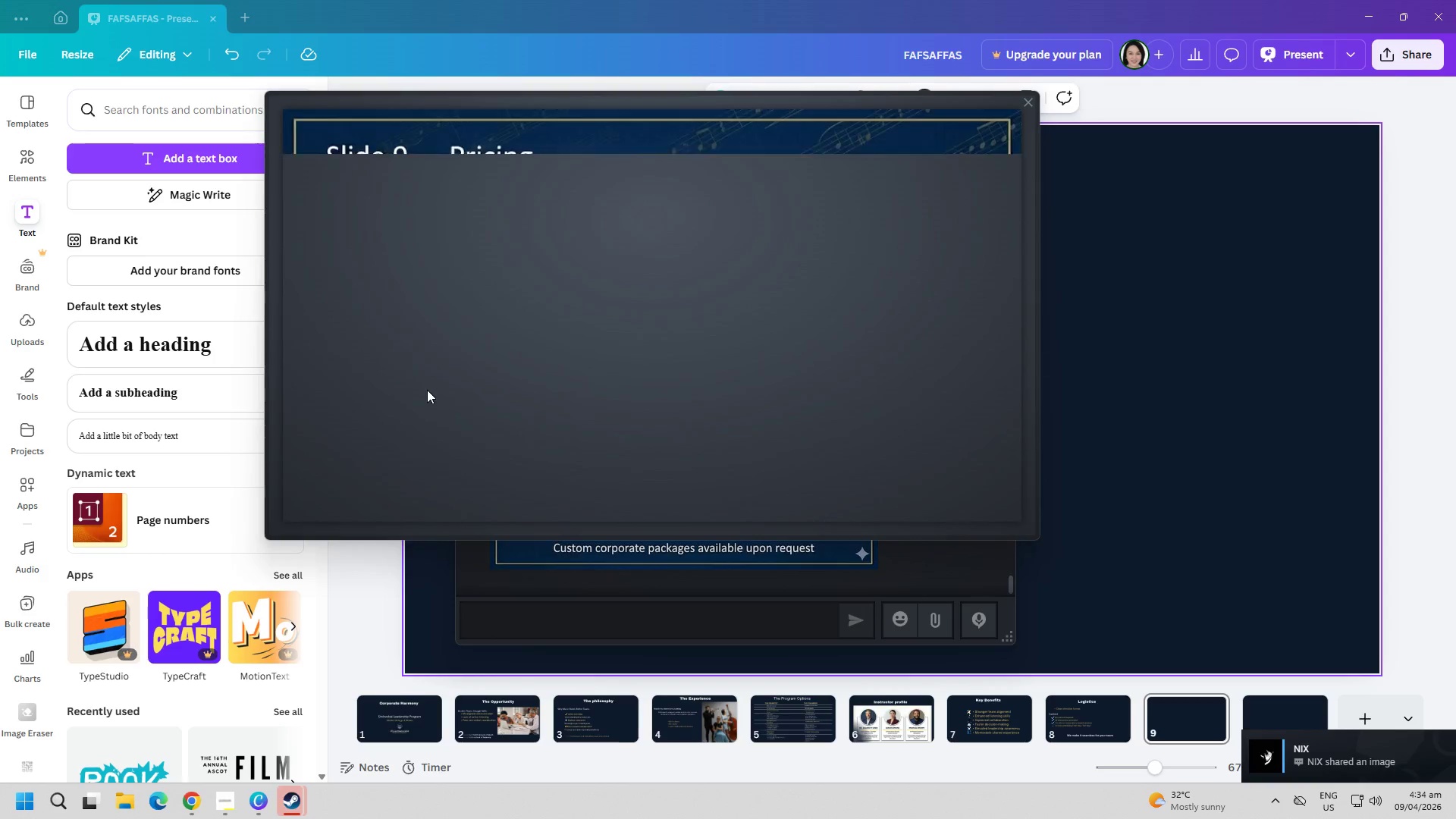 
key(PageDown)
 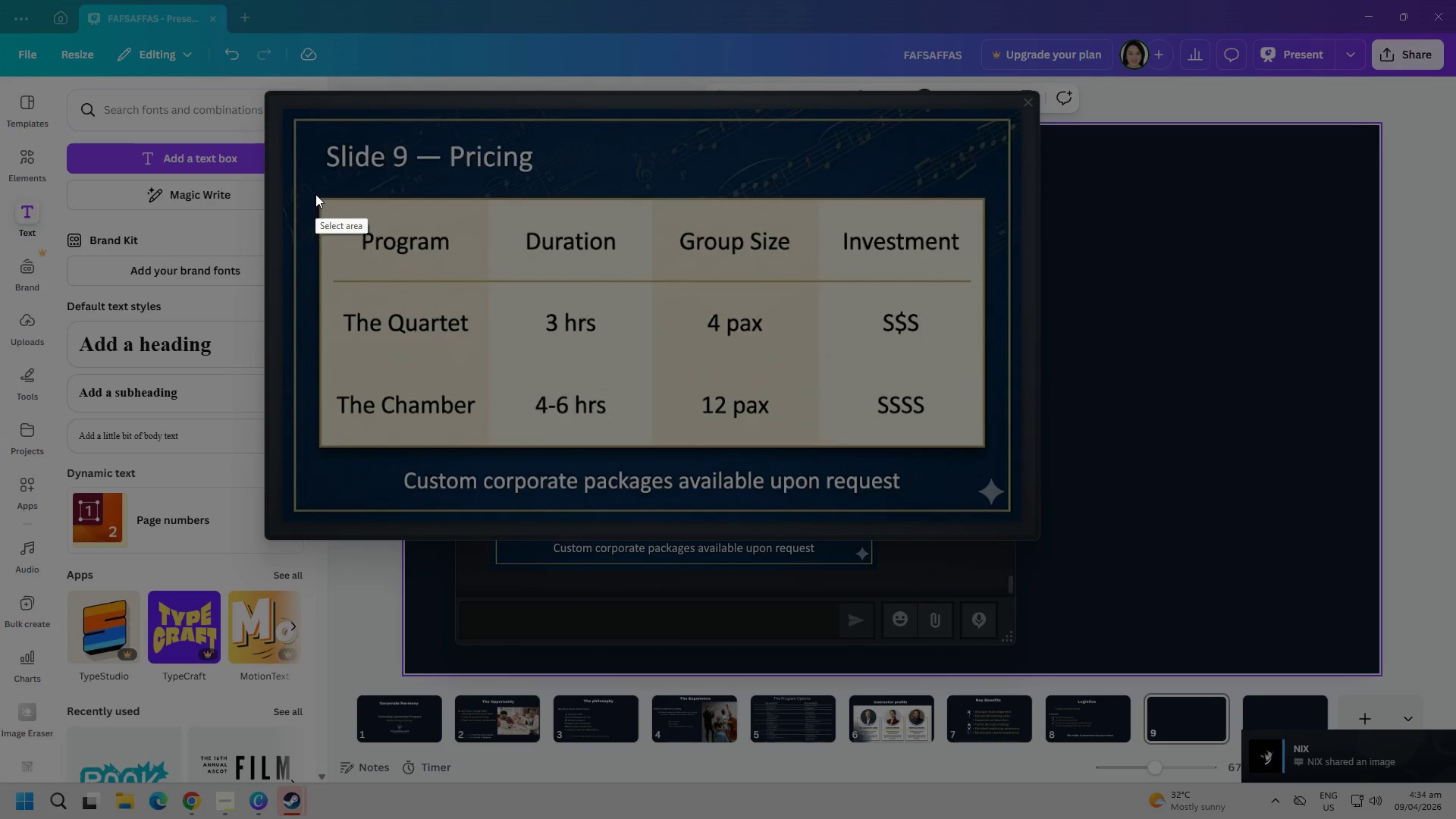 
left_click_drag(start_coordinate=[319, 196], to_coordinate=[989, 453])
 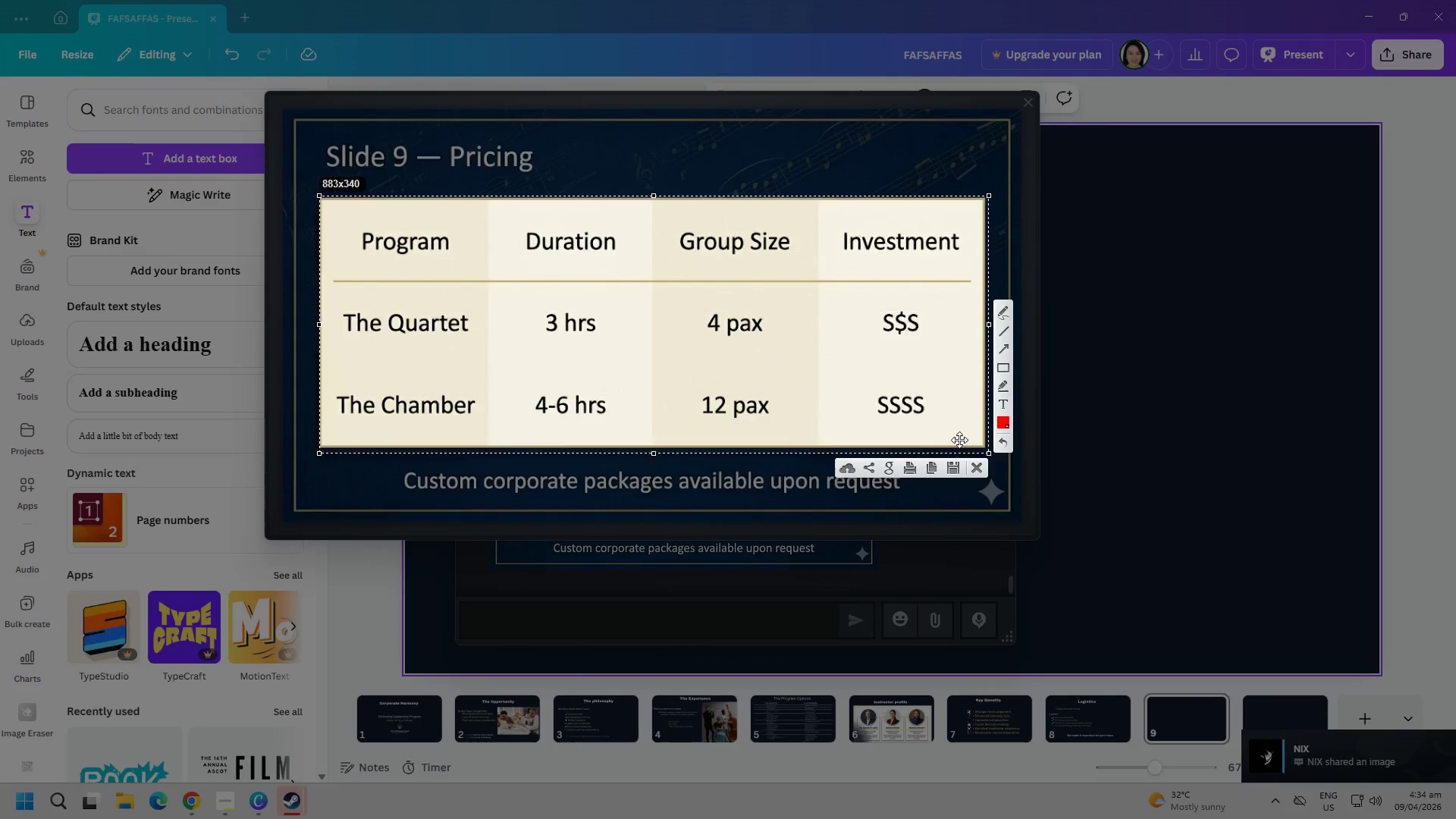 
key(Control+ControlLeft)
 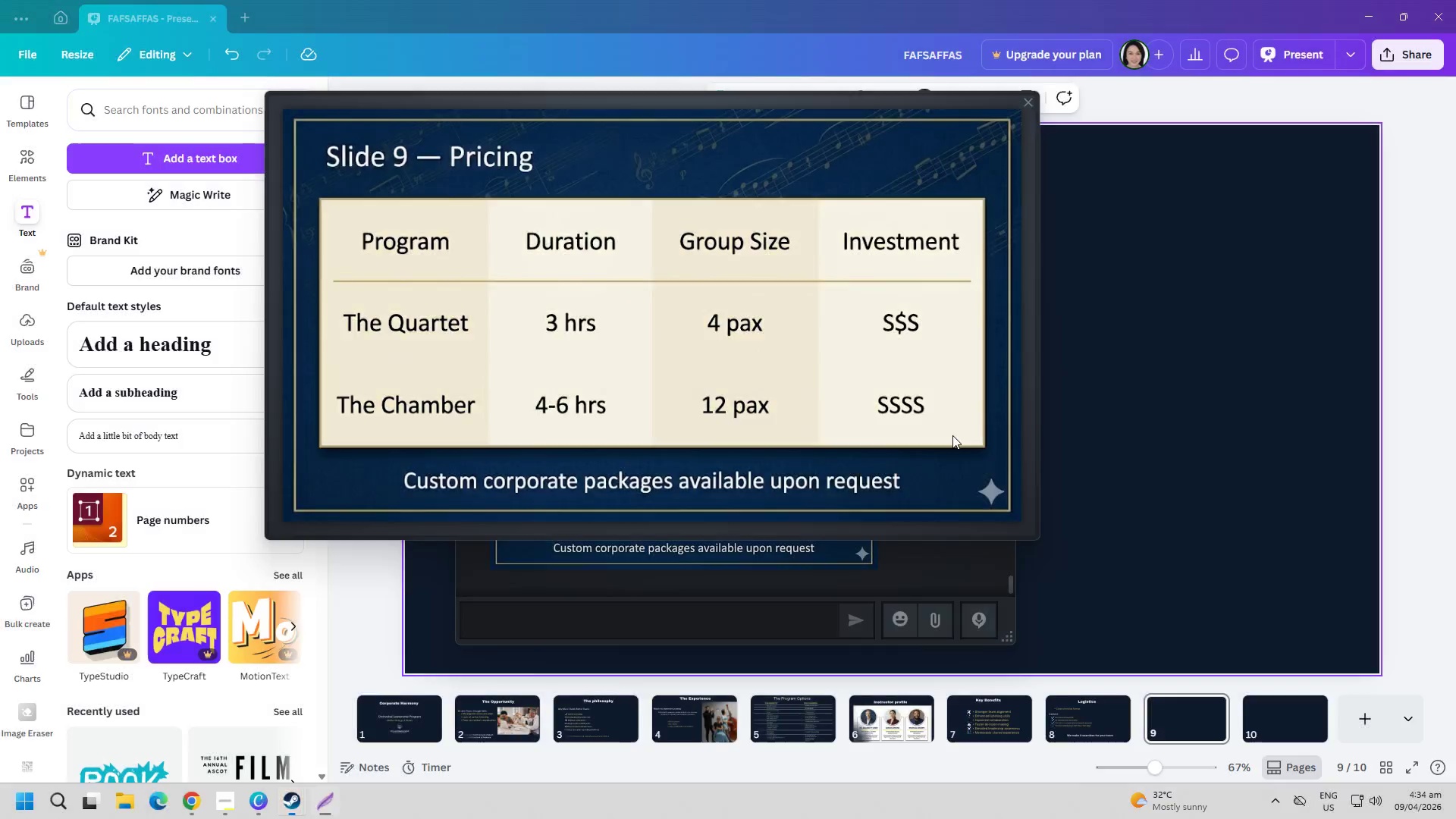 
key(Control+C)
 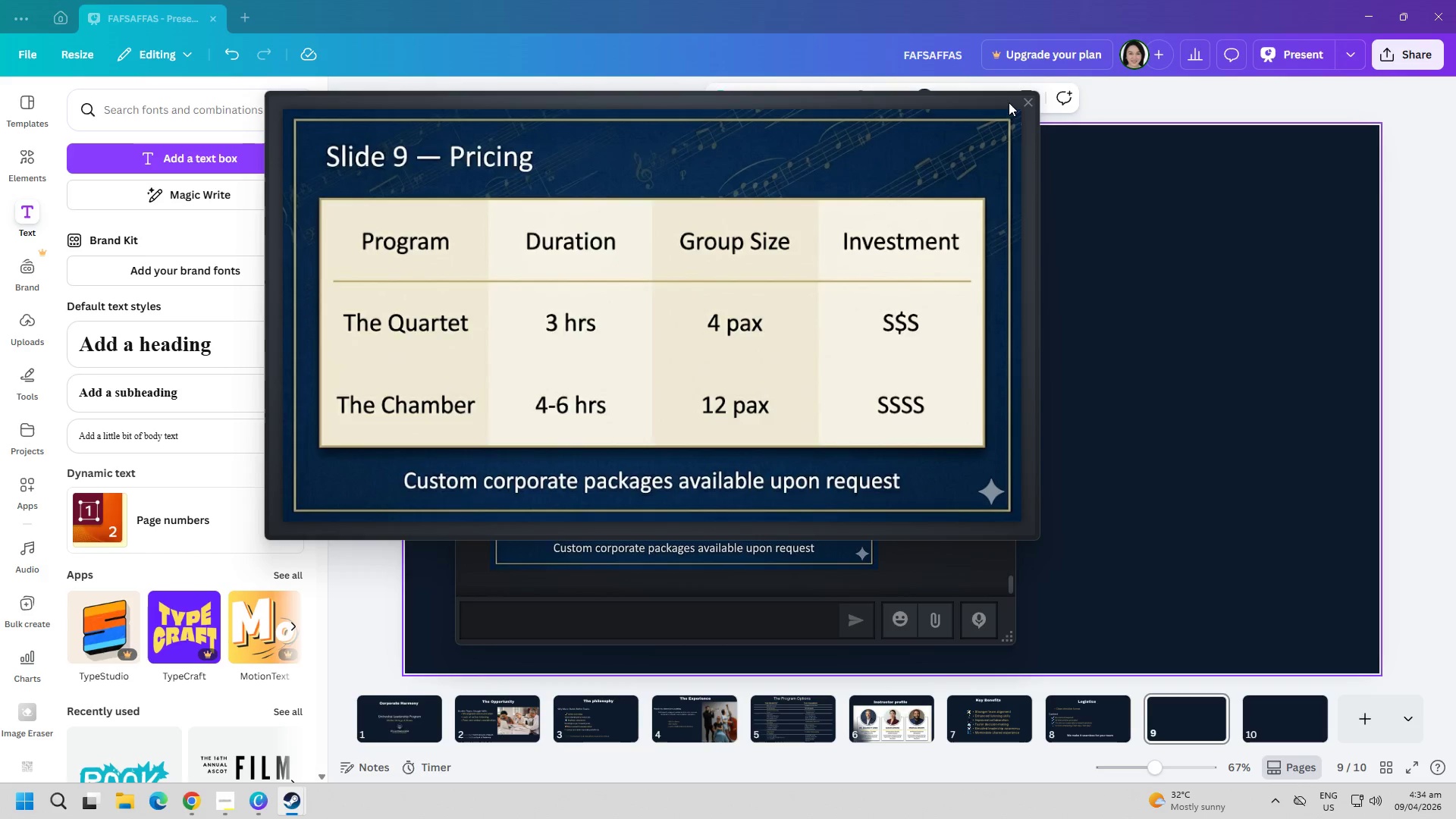 
left_click([1015, 101])
 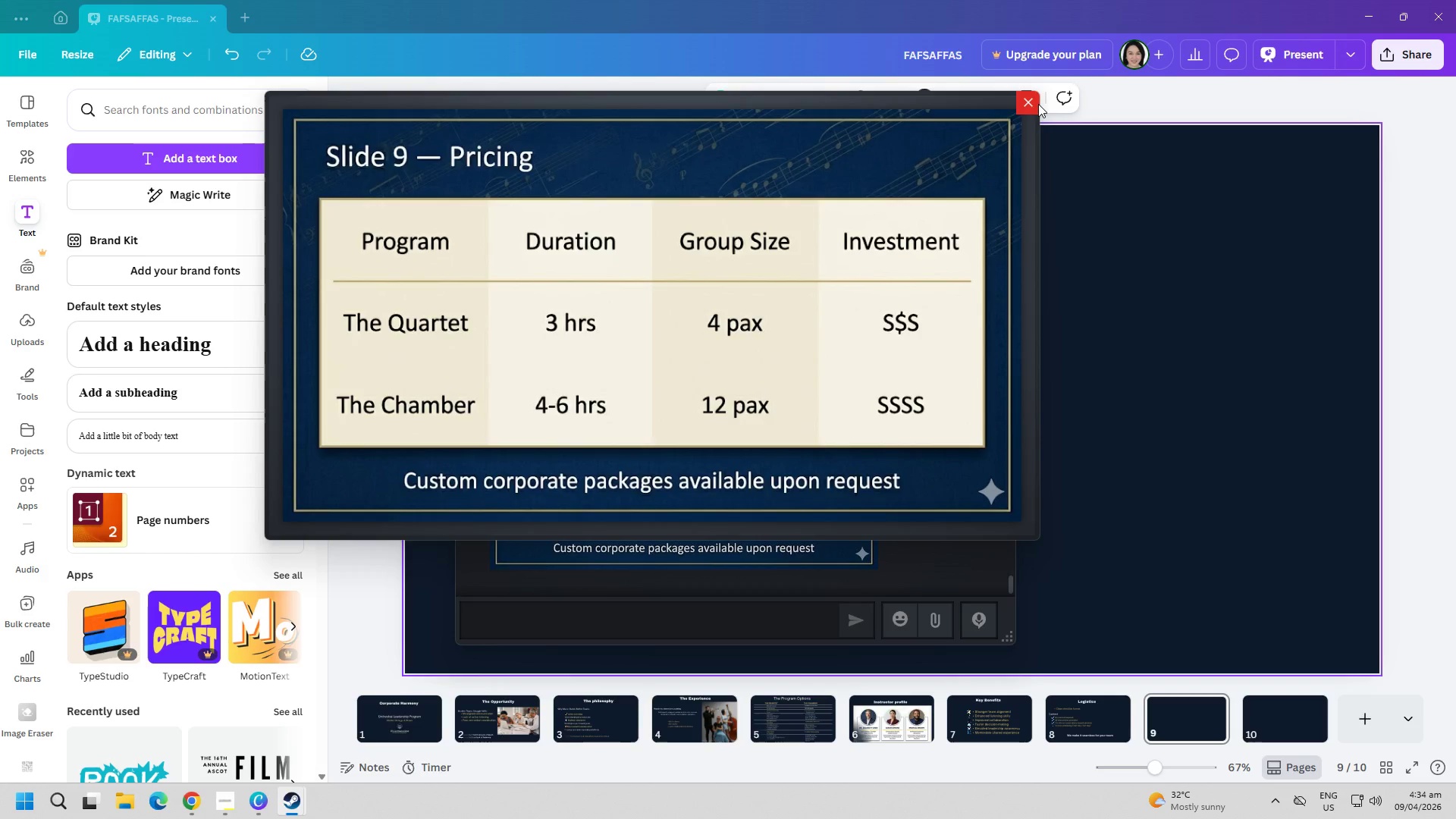 
left_click([1033, 102])
 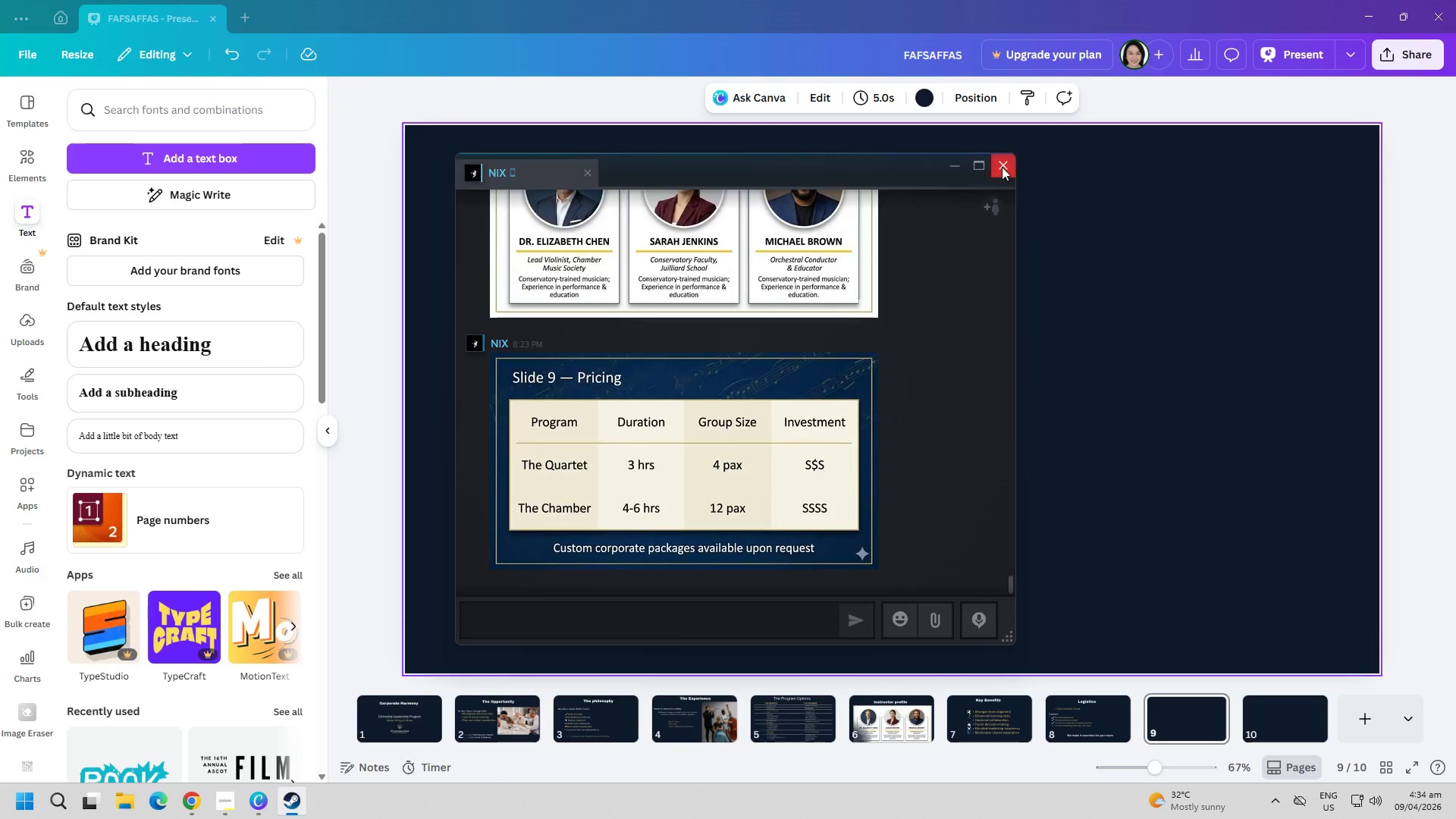 
double_click([827, 419])
 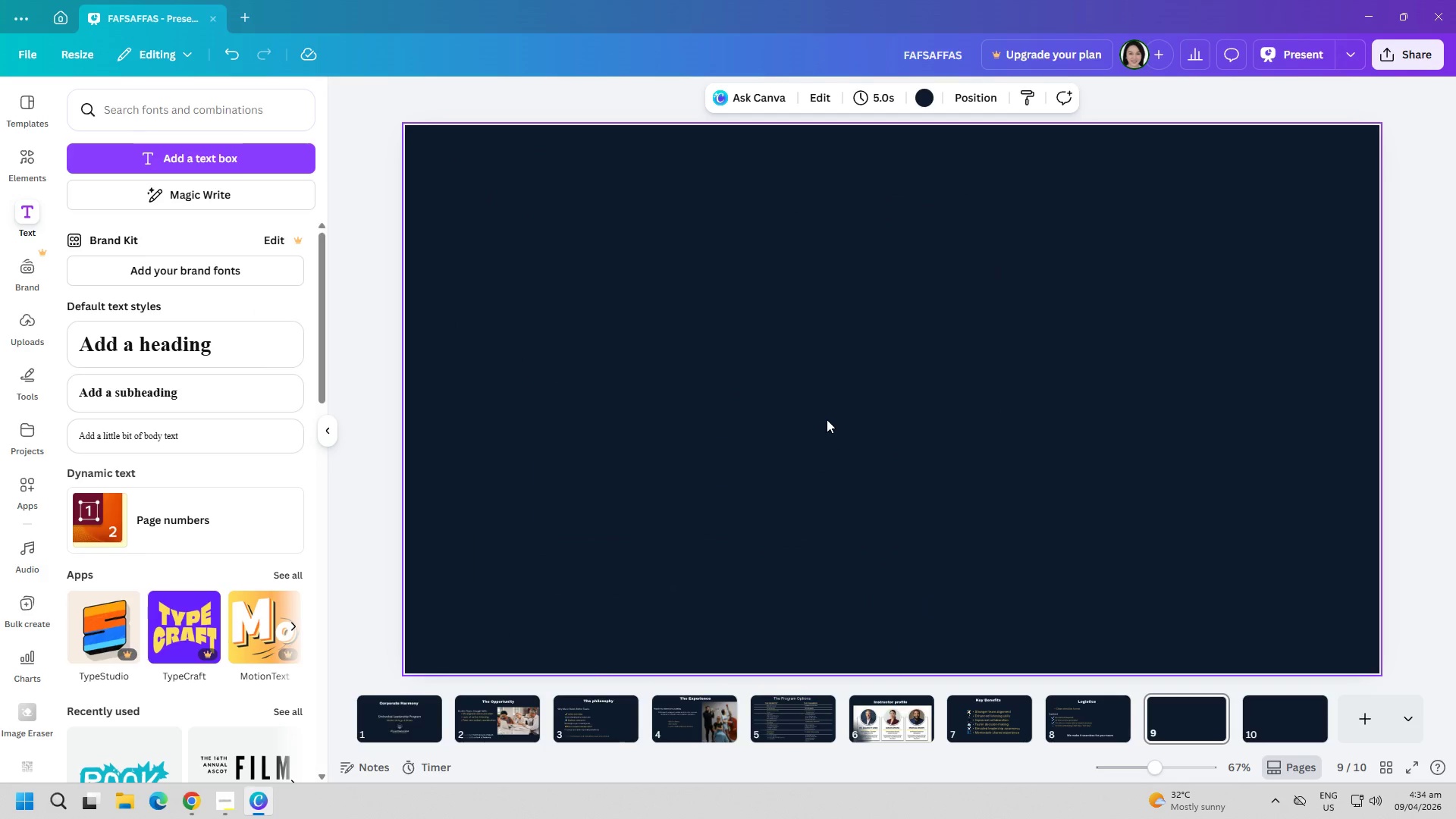 
key(Control+ControlLeft)
 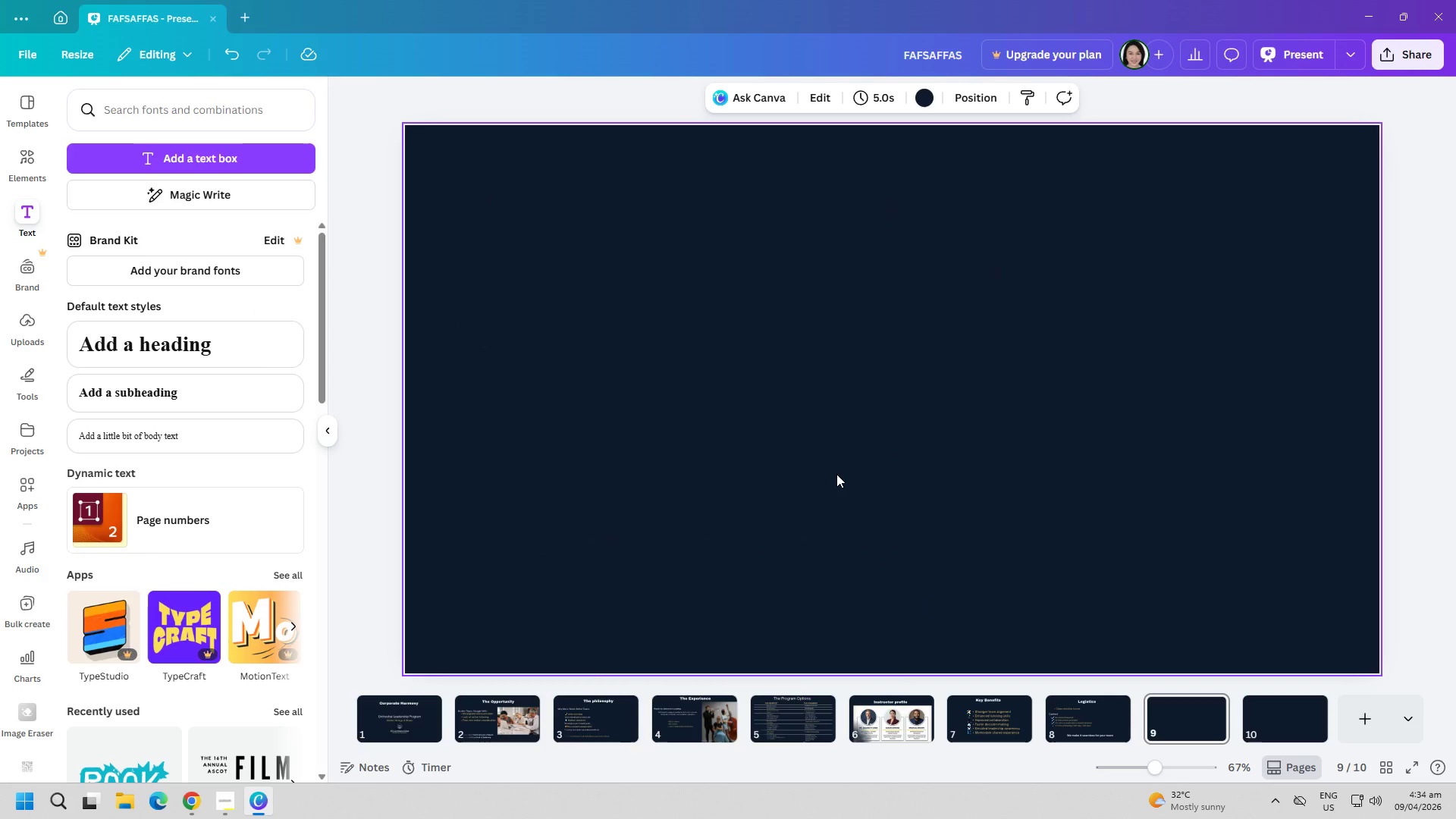 
key(Control+V)
 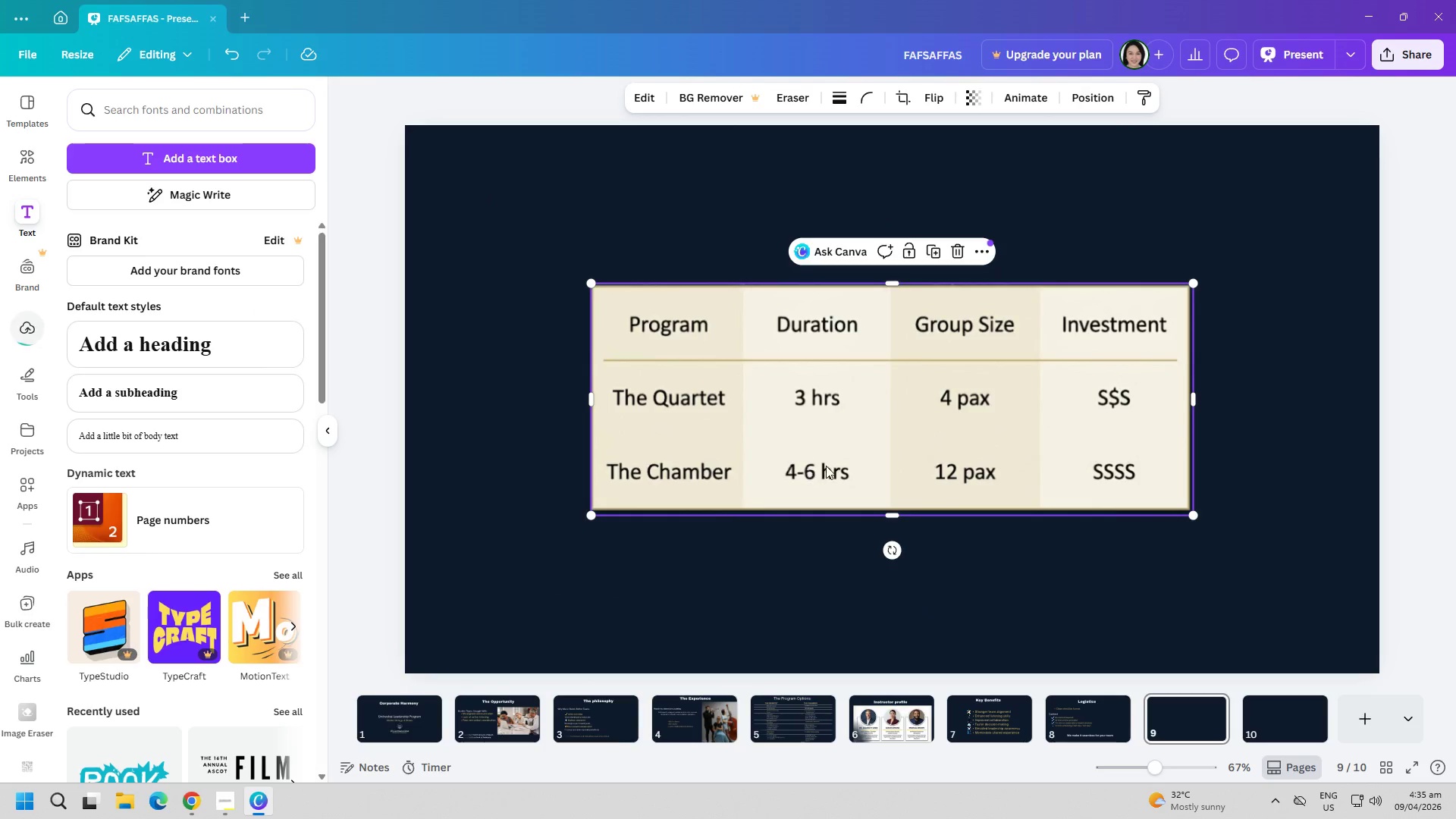 
left_click_drag(start_coordinate=[843, 445], to_coordinate=[750, 467])
 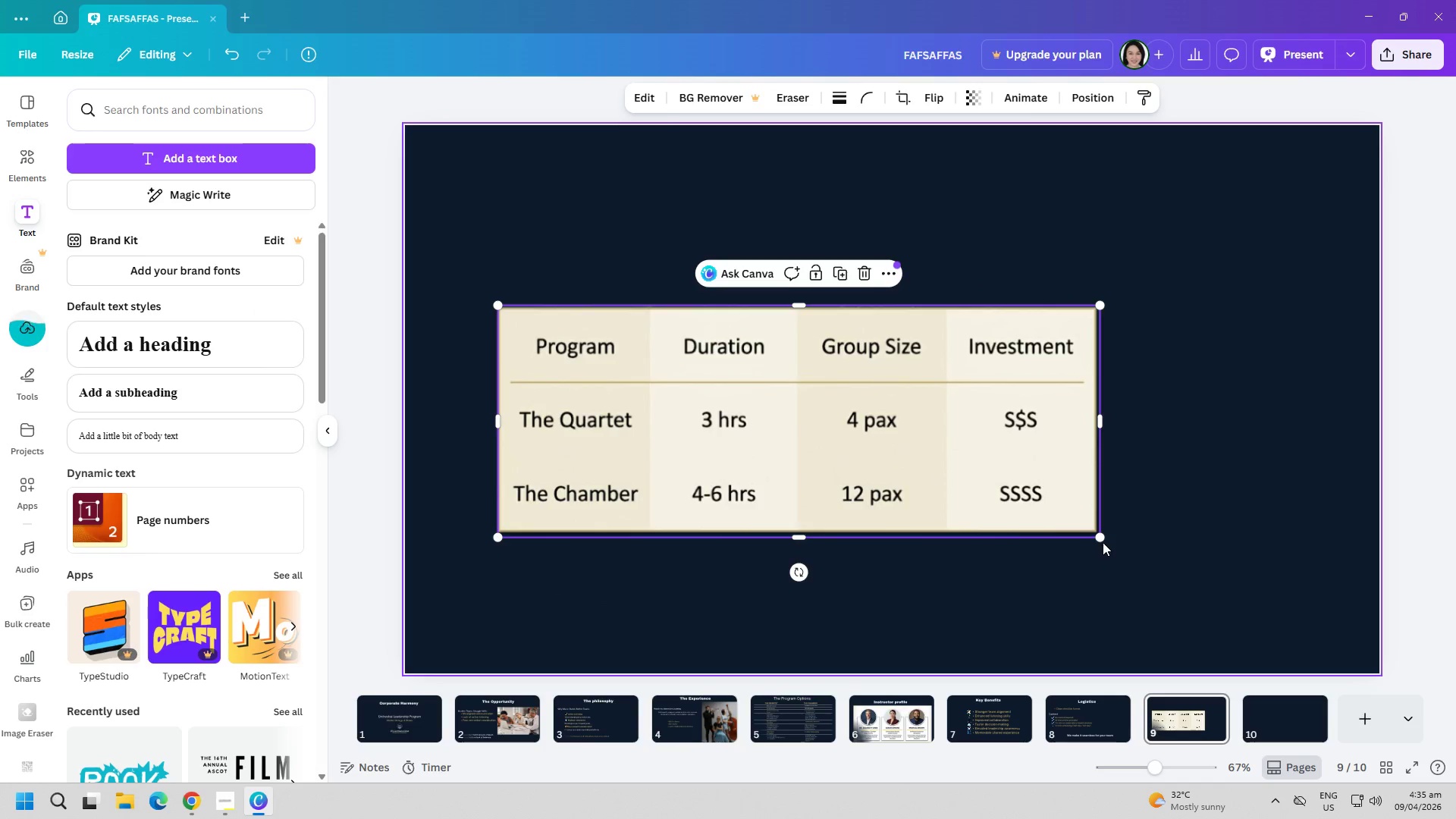 
left_click_drag(start_coordinate=[1098, 535], to_coordinate=[1285, 571])
 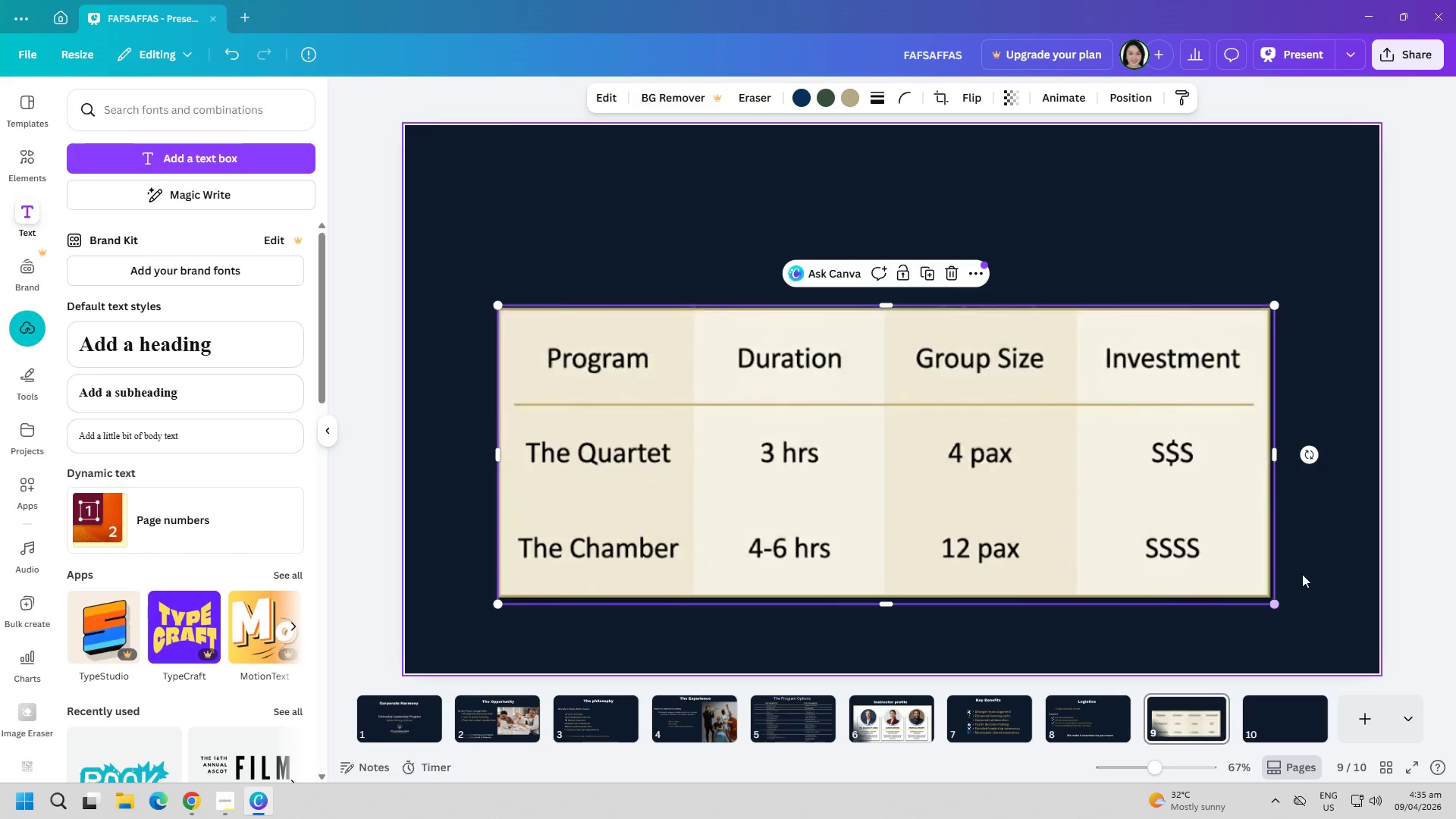 
left_click([1314, 579])
 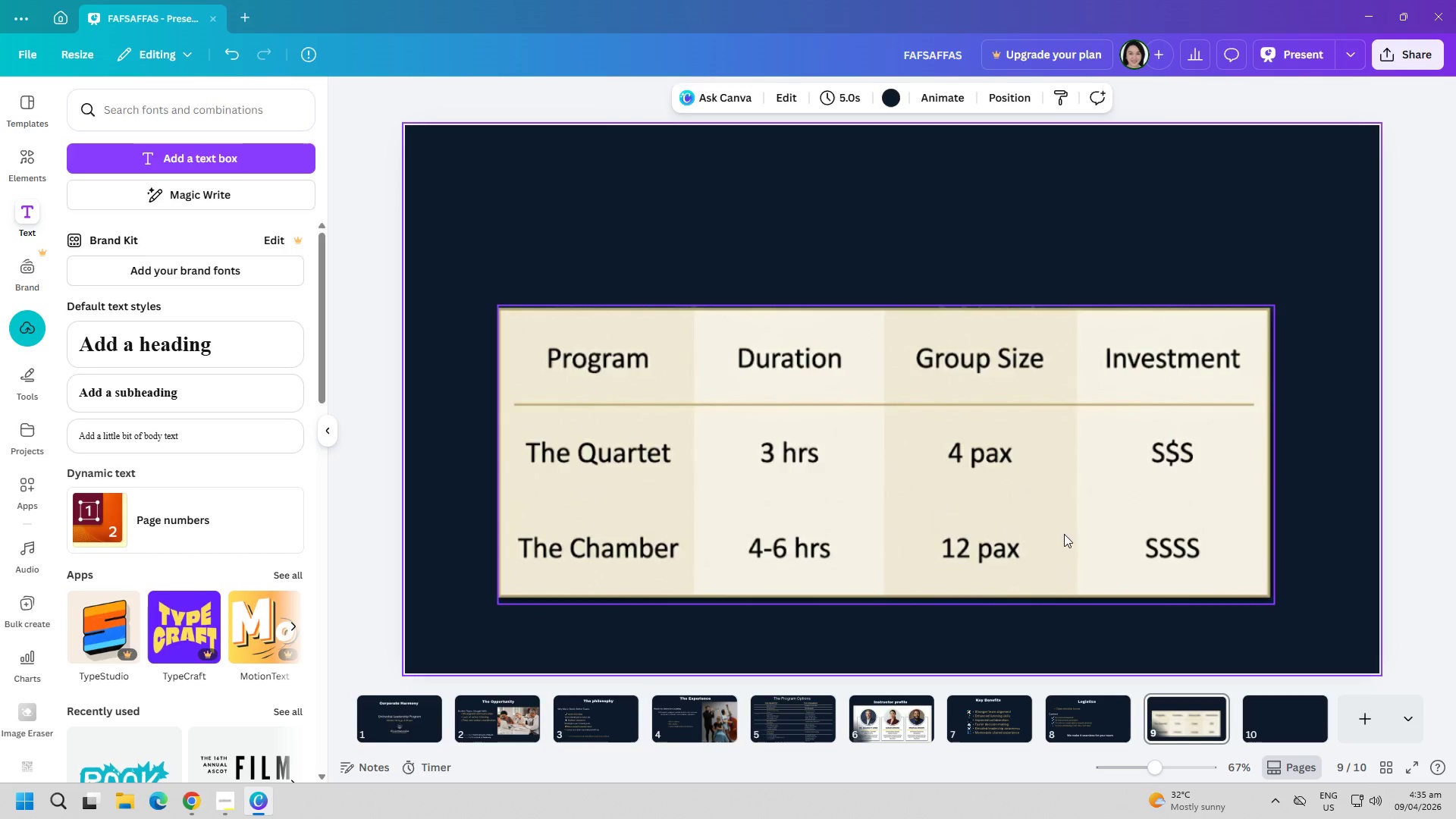 
left_click_drag(start_coordinate=[963, 512], to_coordinate=[962, 469])
 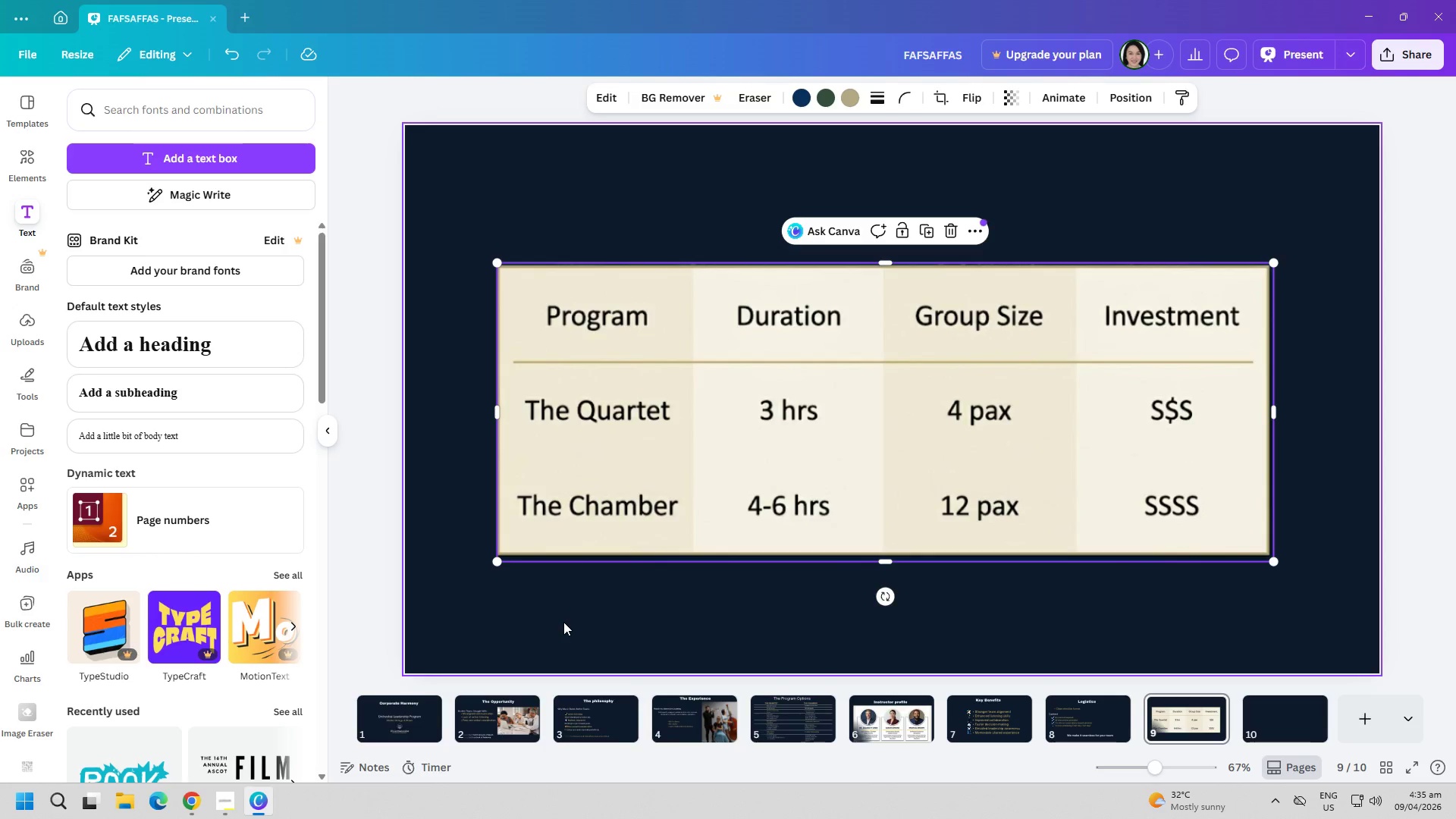 
wait(12.8)
 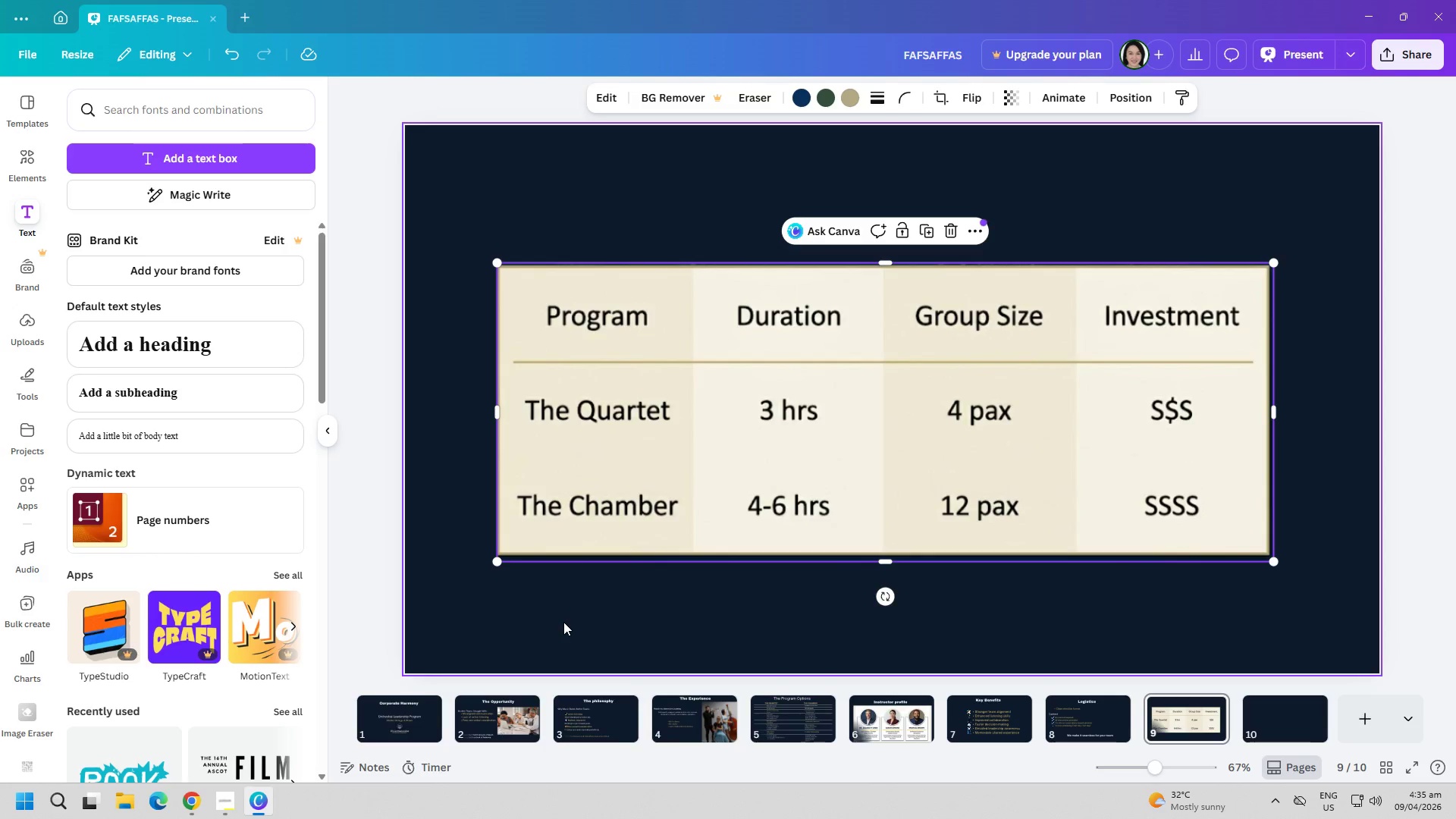 
left_click([137, 152])
 